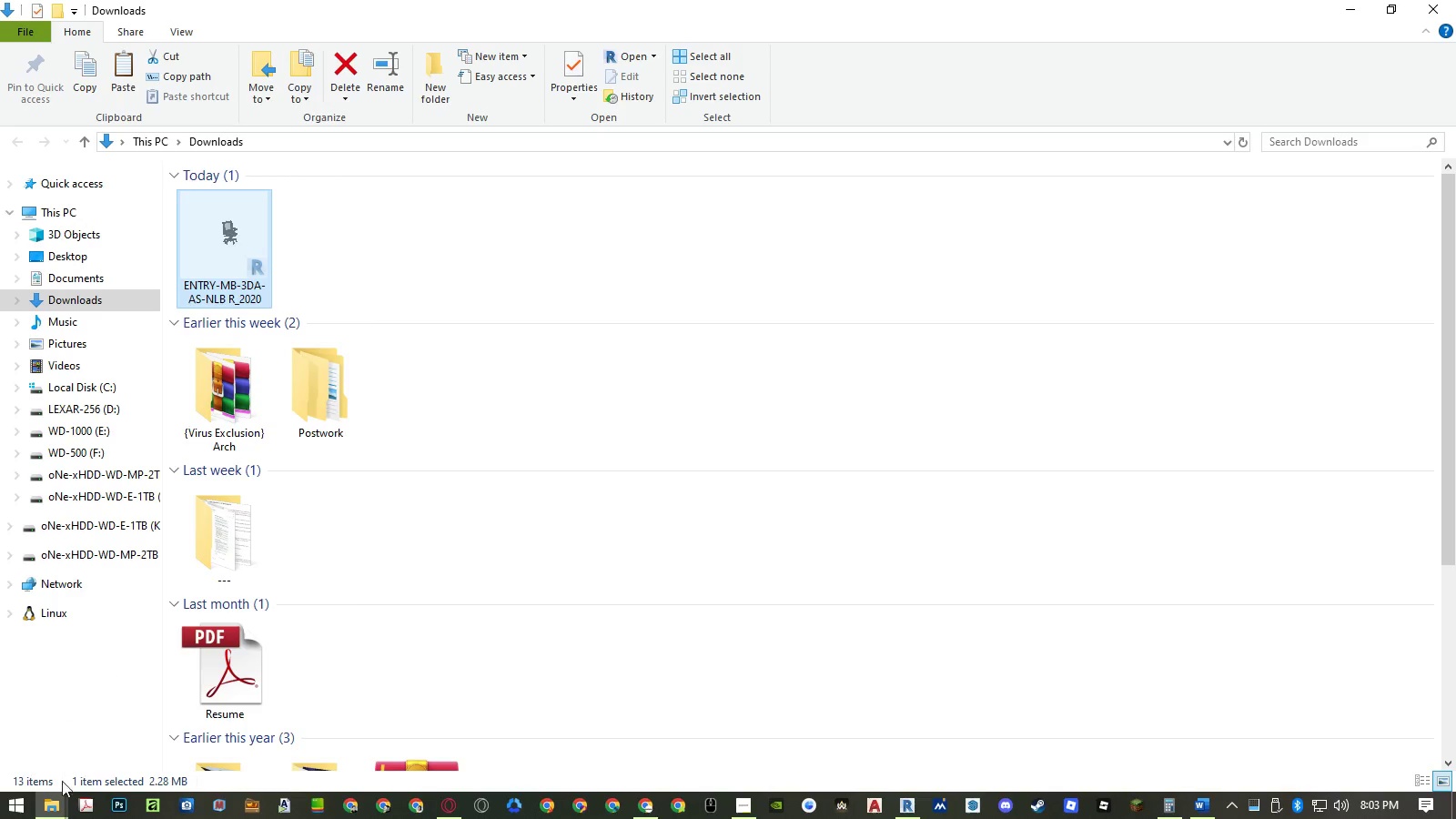 
left_click([53, 805])
 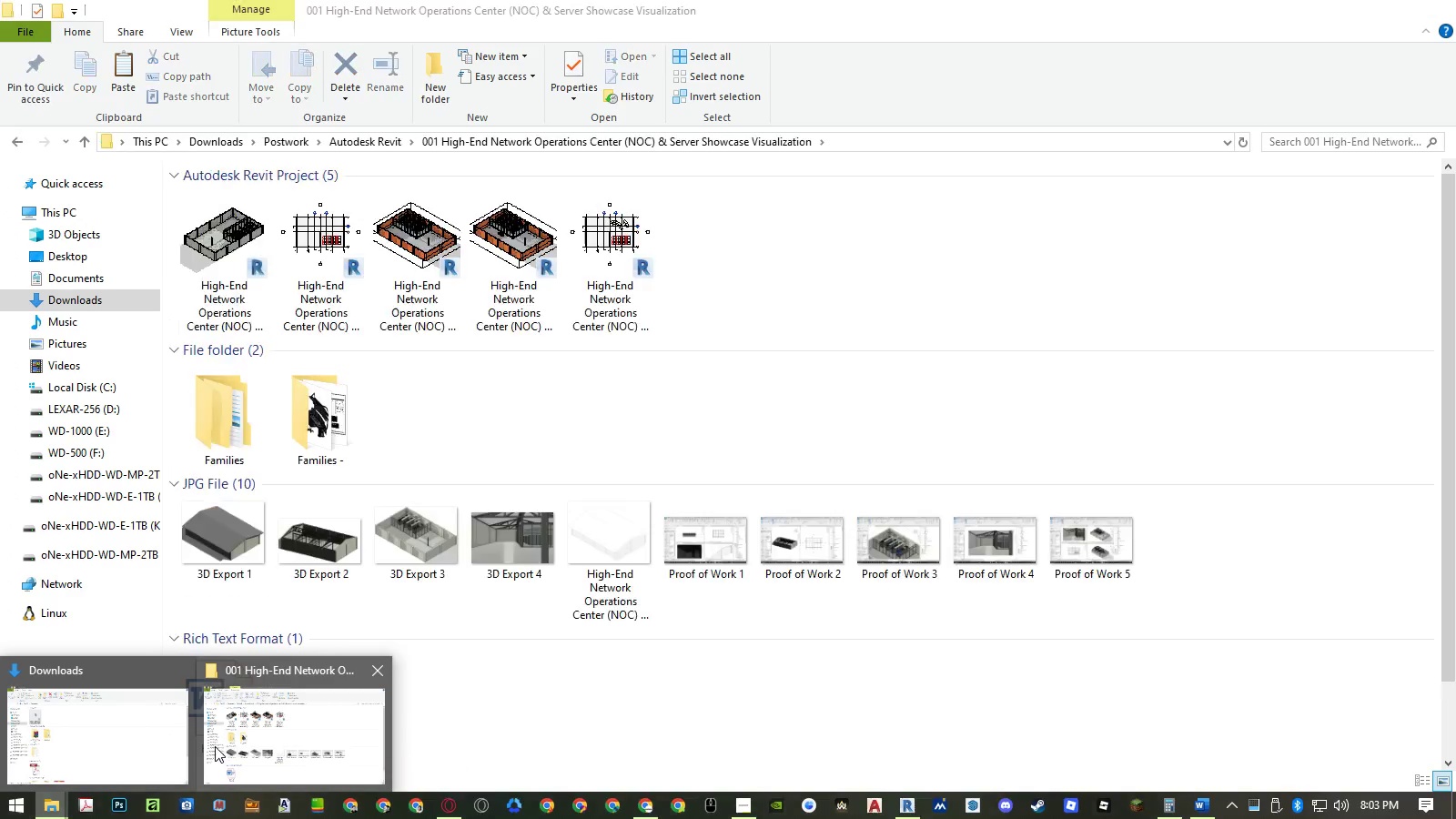 
left_click([222, 744])
 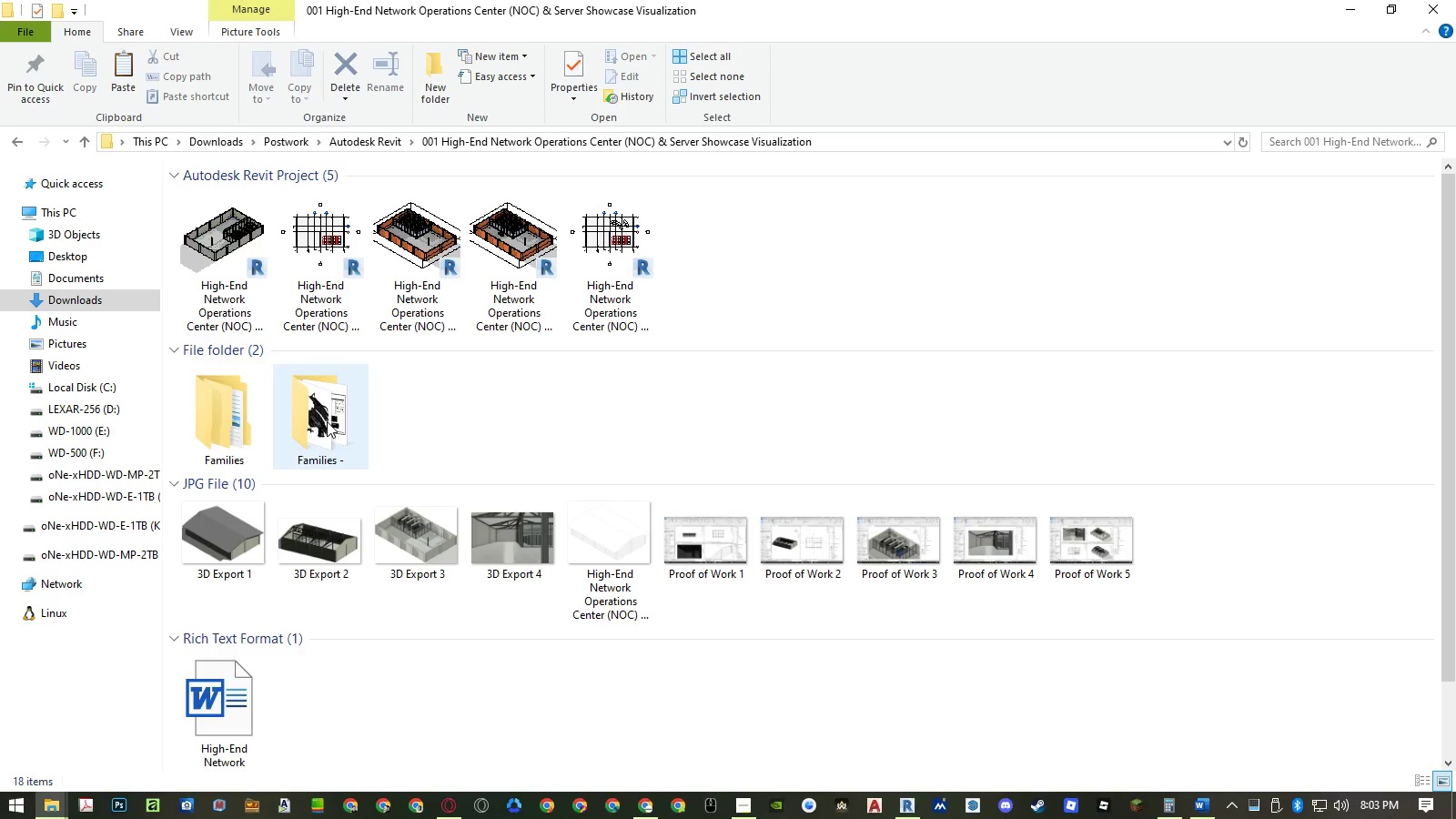 
right_click([327, 421])
 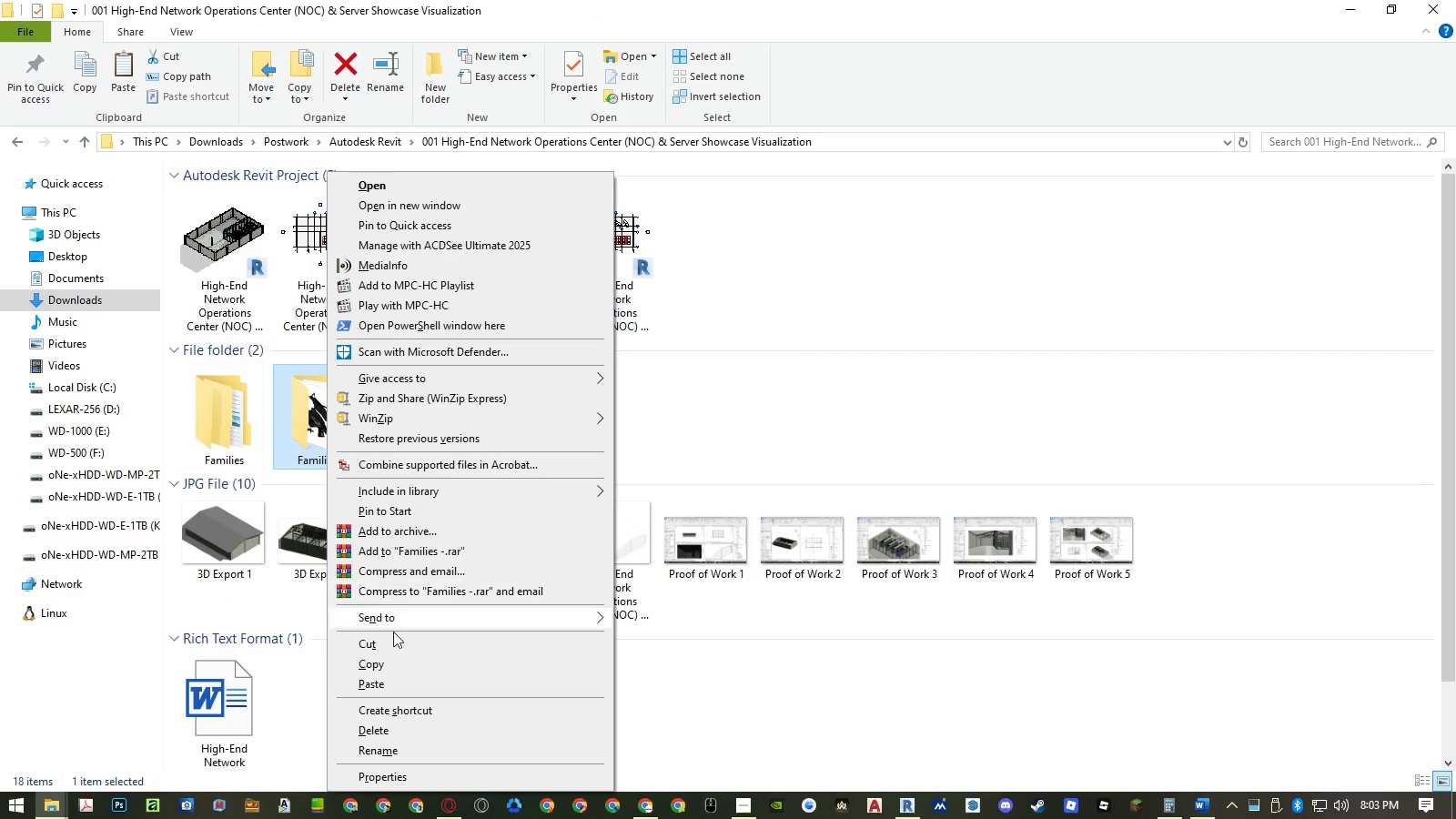 
left_click([381, 679])
 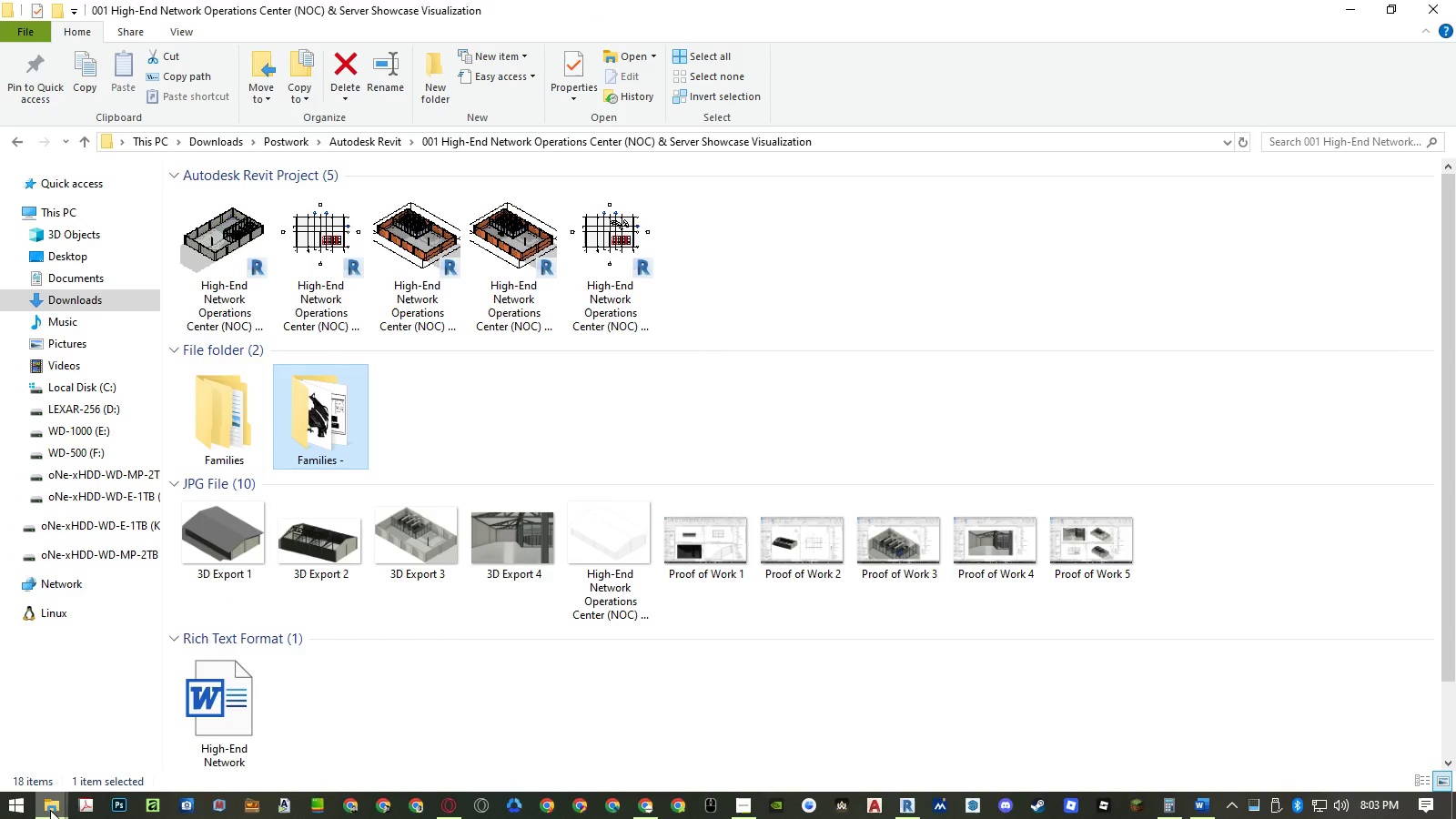 
double_click([63, 734])
 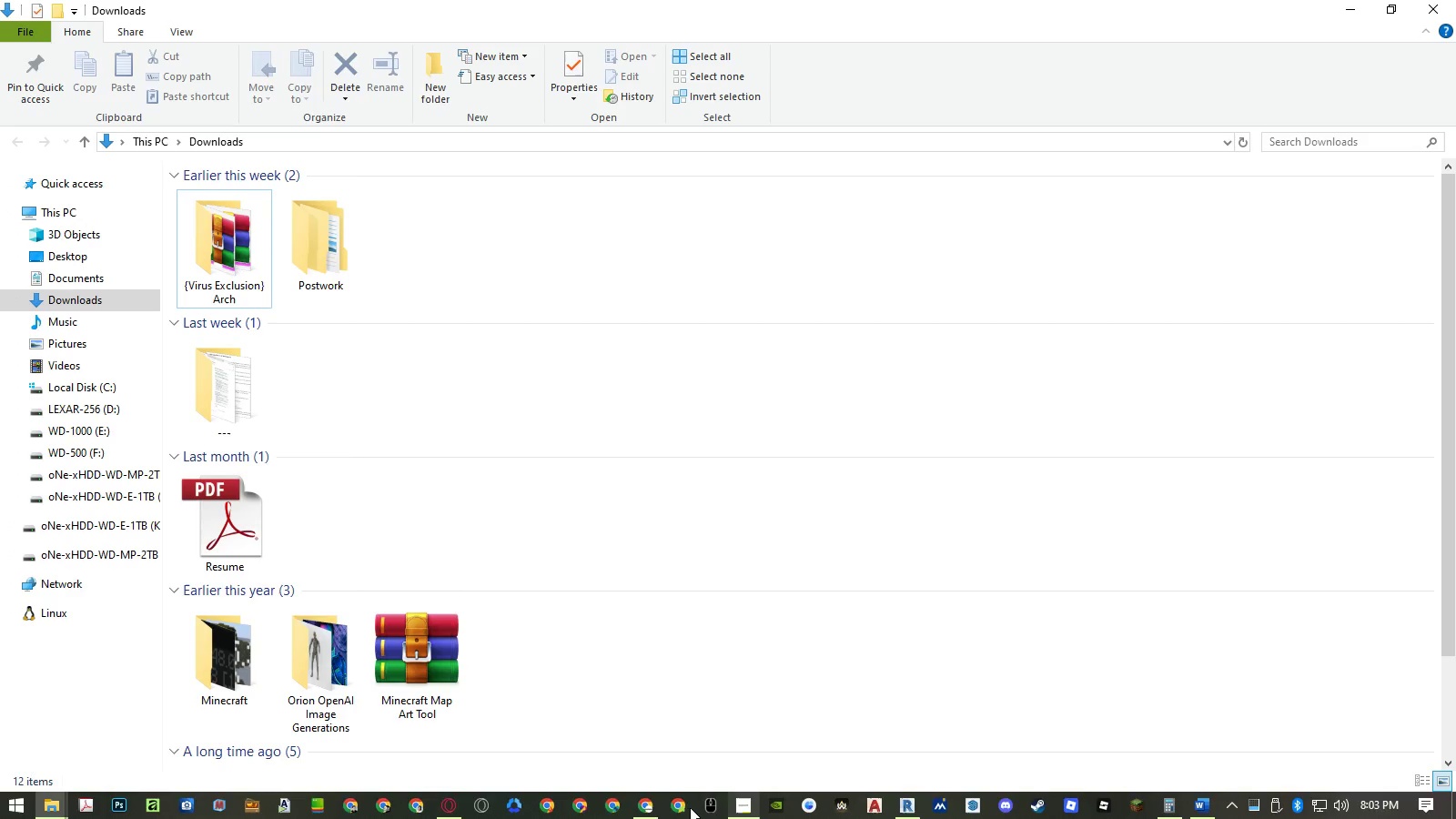 
left_click([649, 808])
 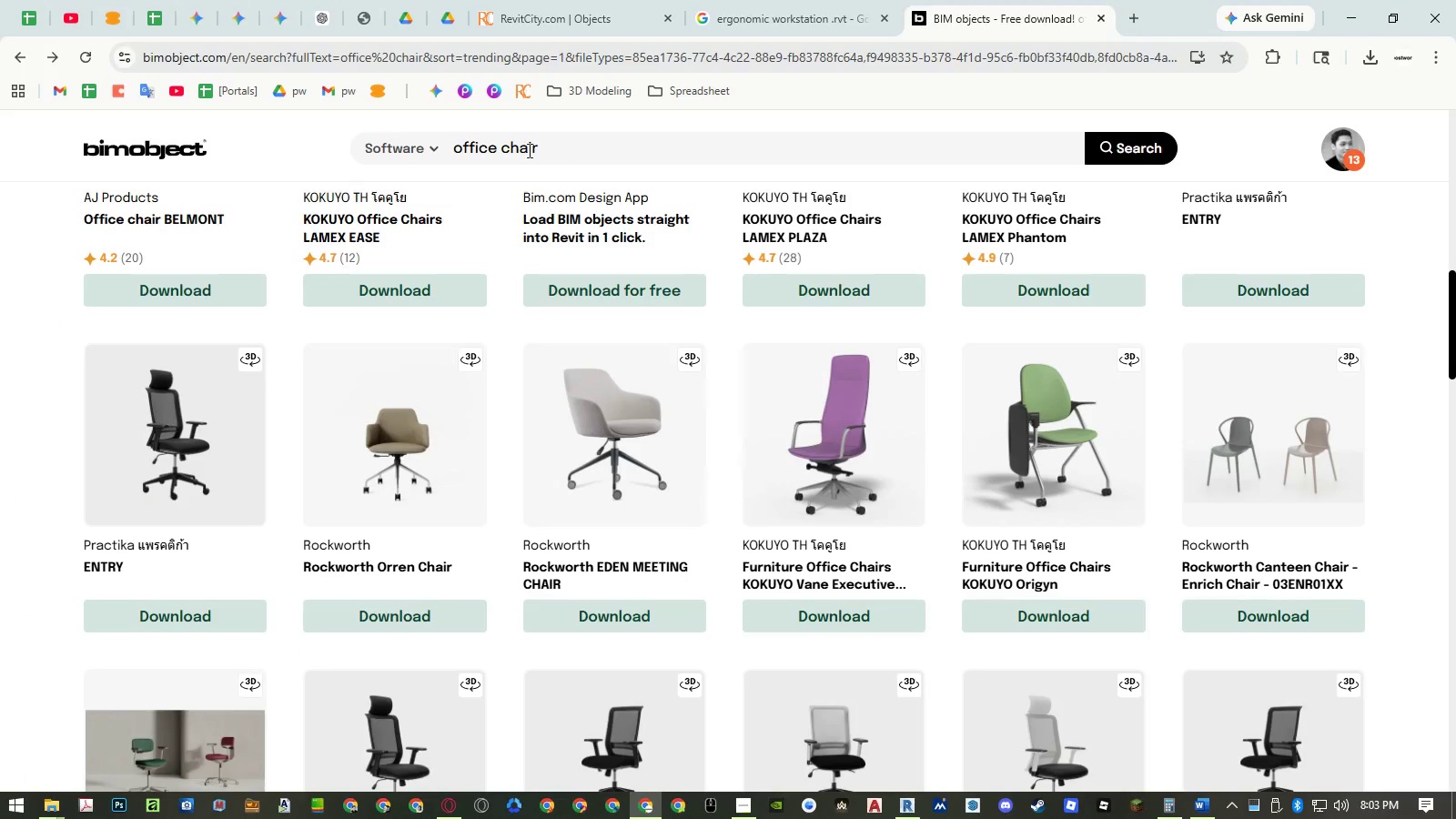 
scroll: coordinate [425, 258], scroll_direction: up, amount: 22.0
 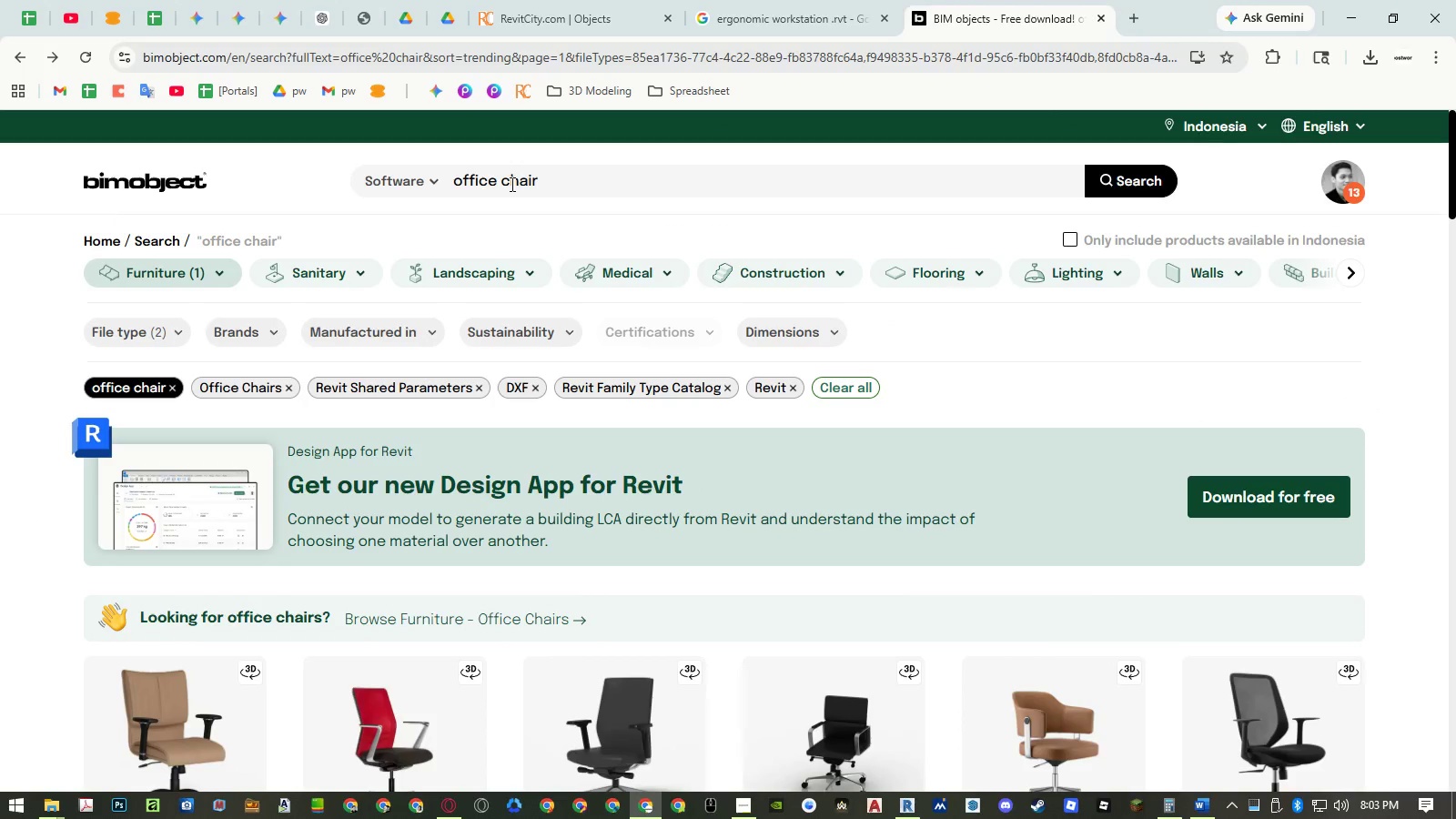 
double_click([511, 184])
 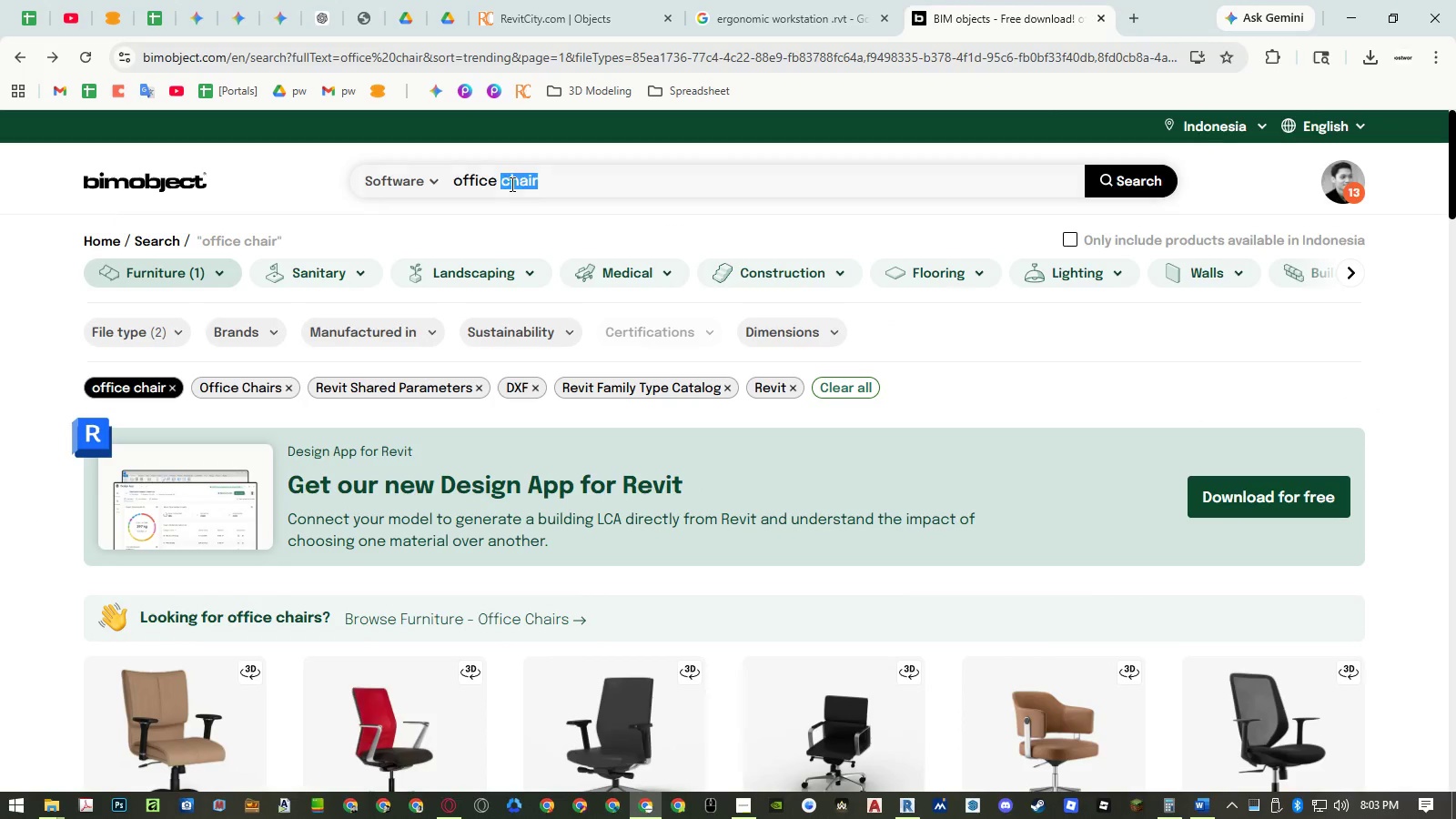 
triple_click([511, 184])
 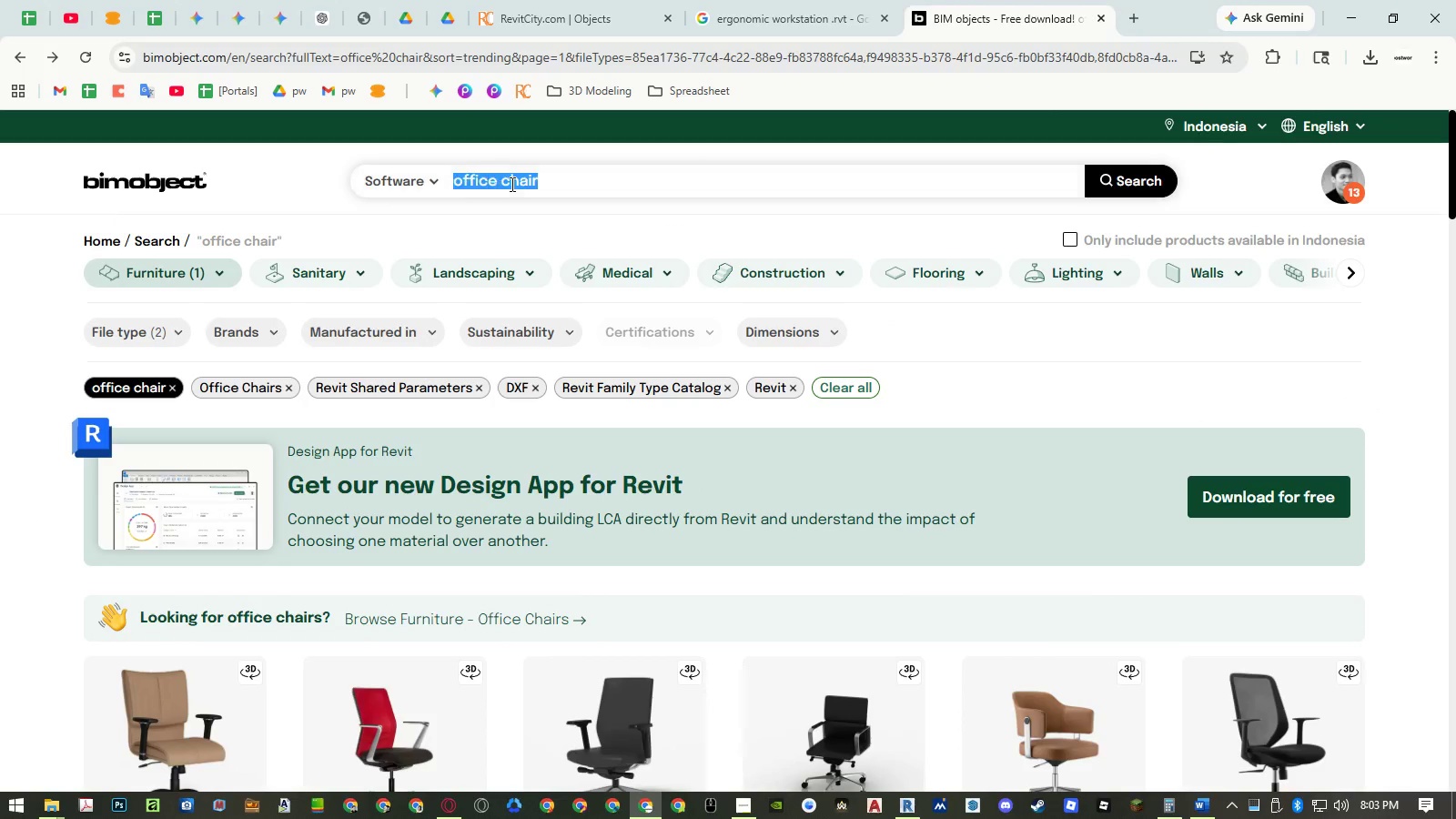 
key(Backspace)
 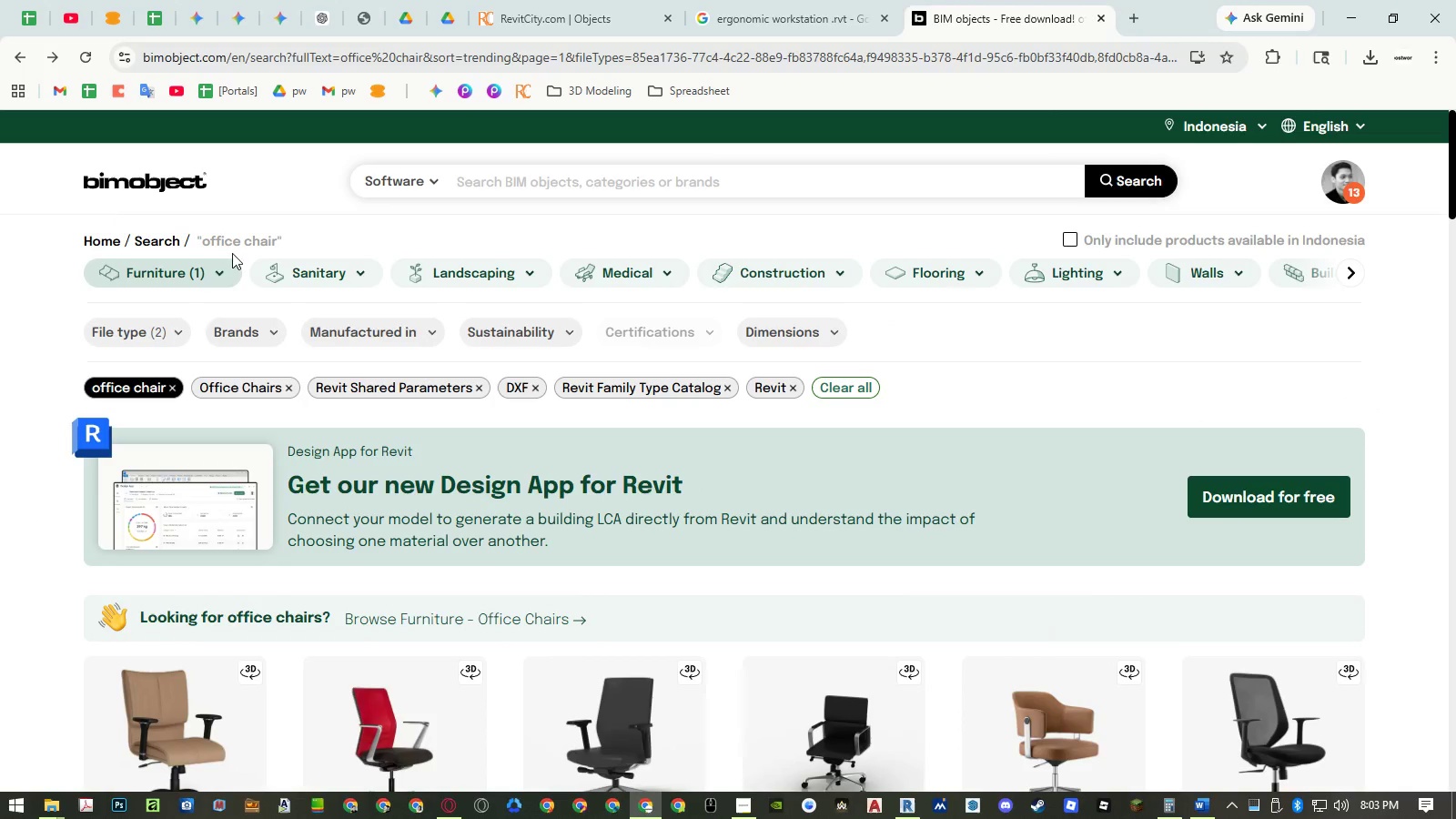 
left_click([213, 276])
 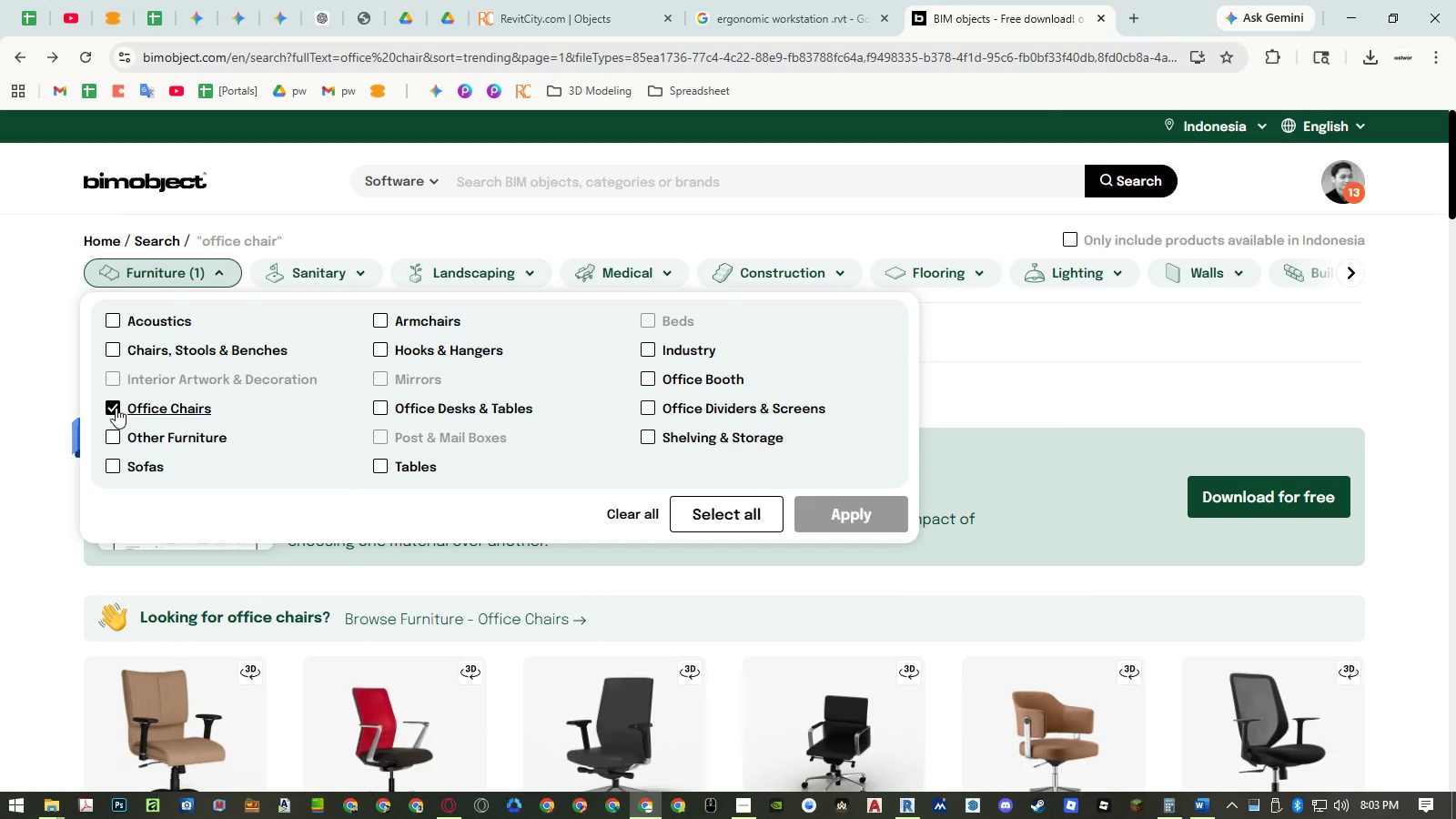 
left_click([116, 408])
 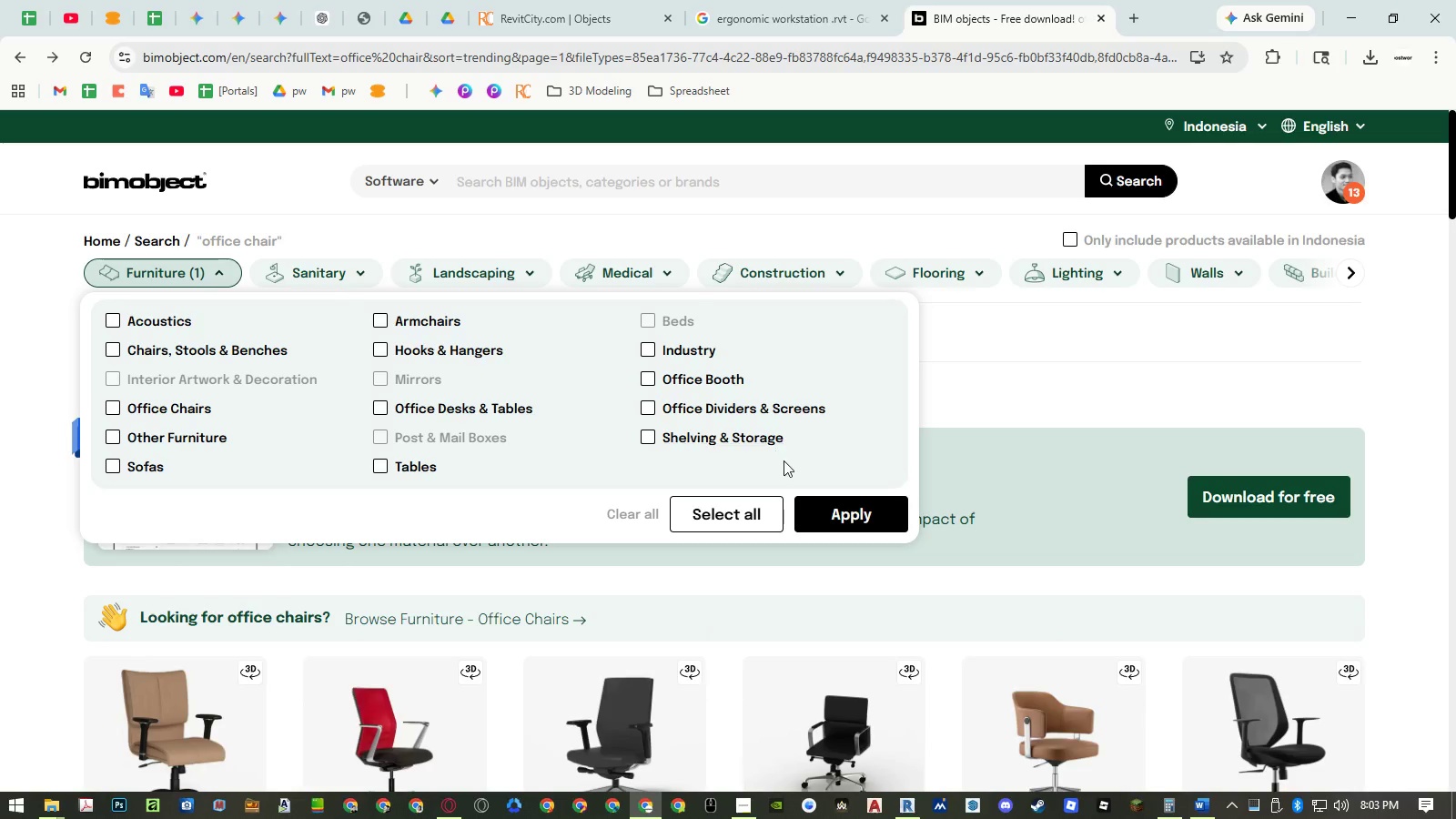 
left_click([840, 507])
 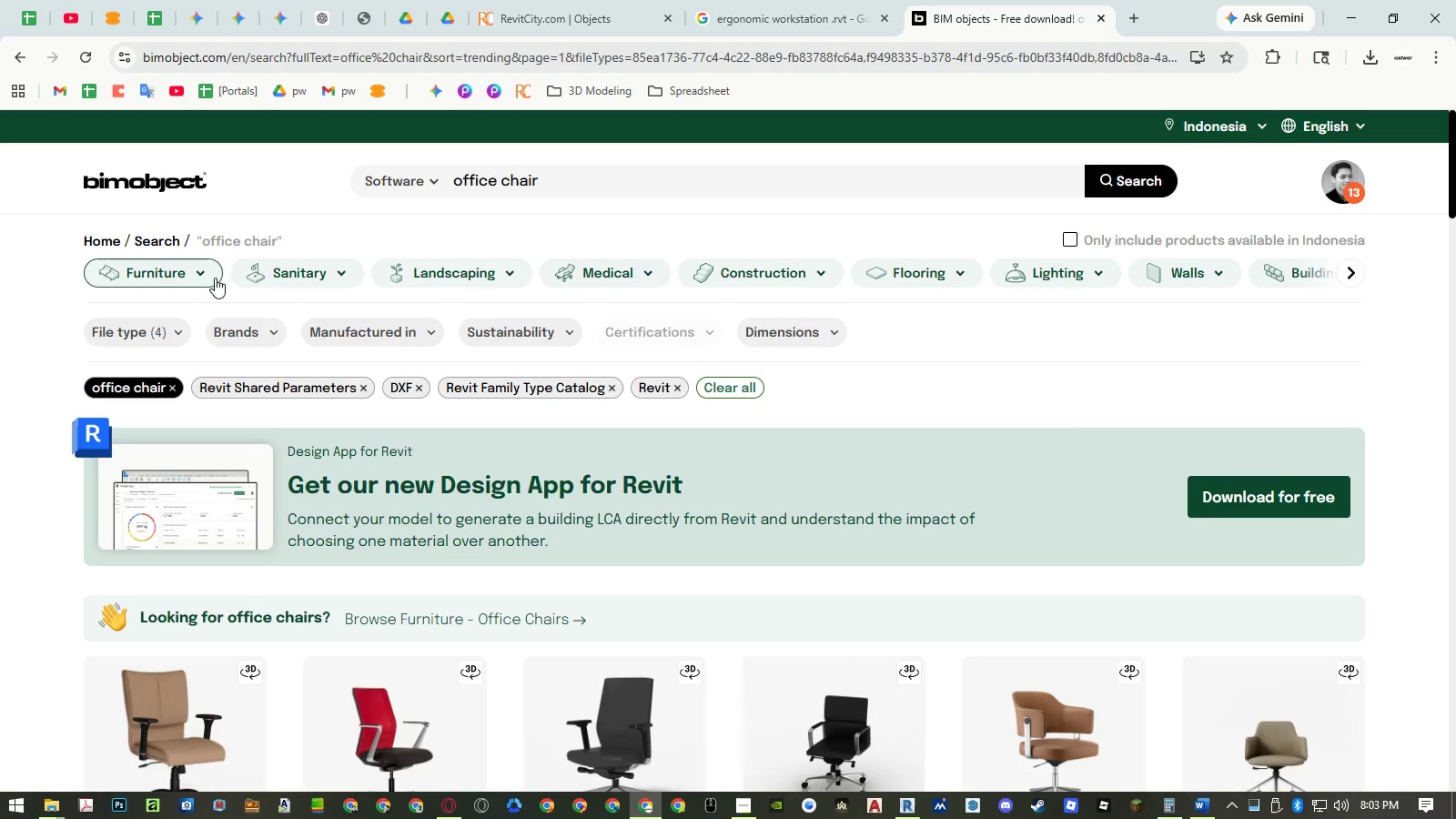 
left_click([215, 278])
 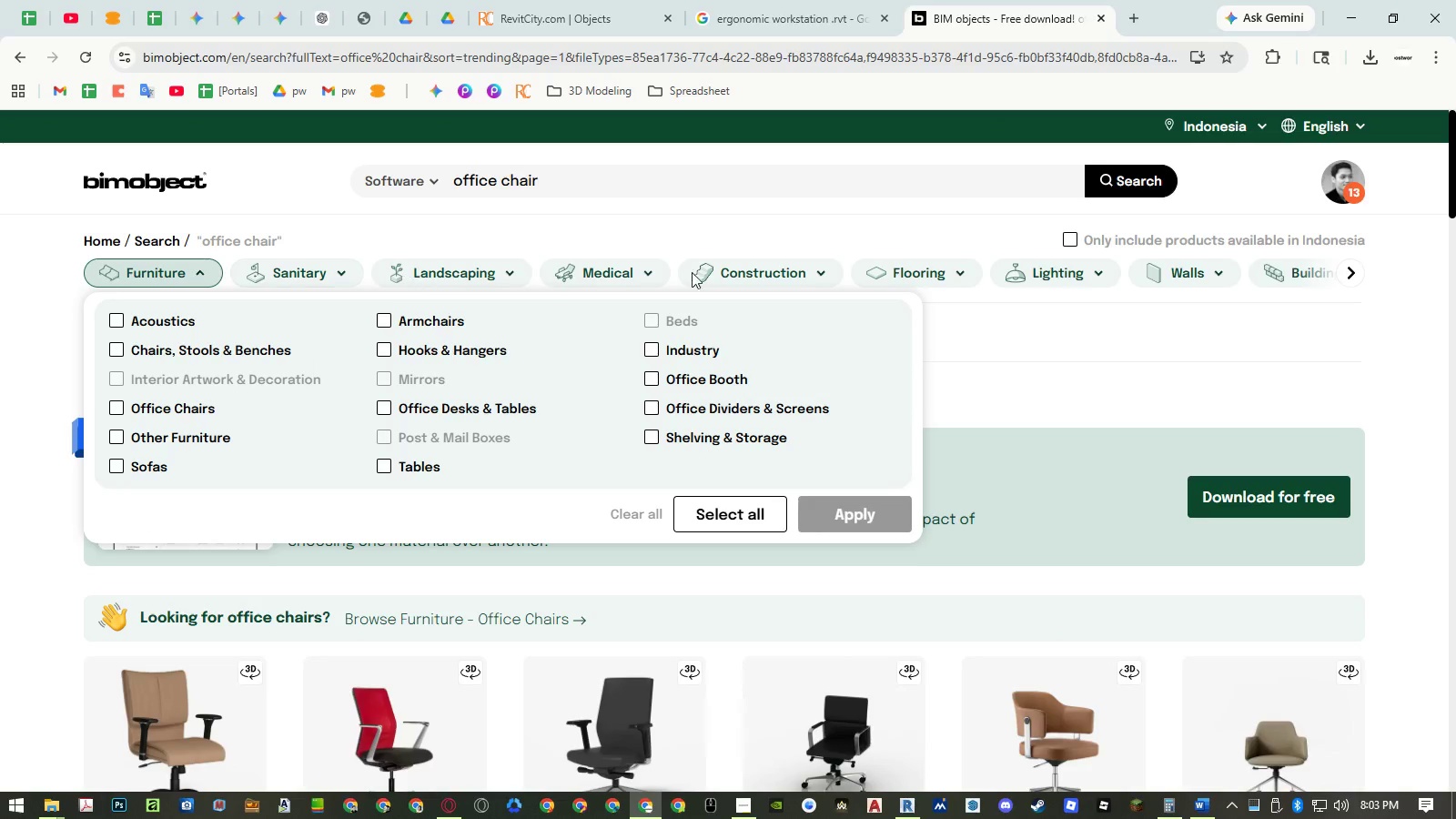 
wait(5.05)
 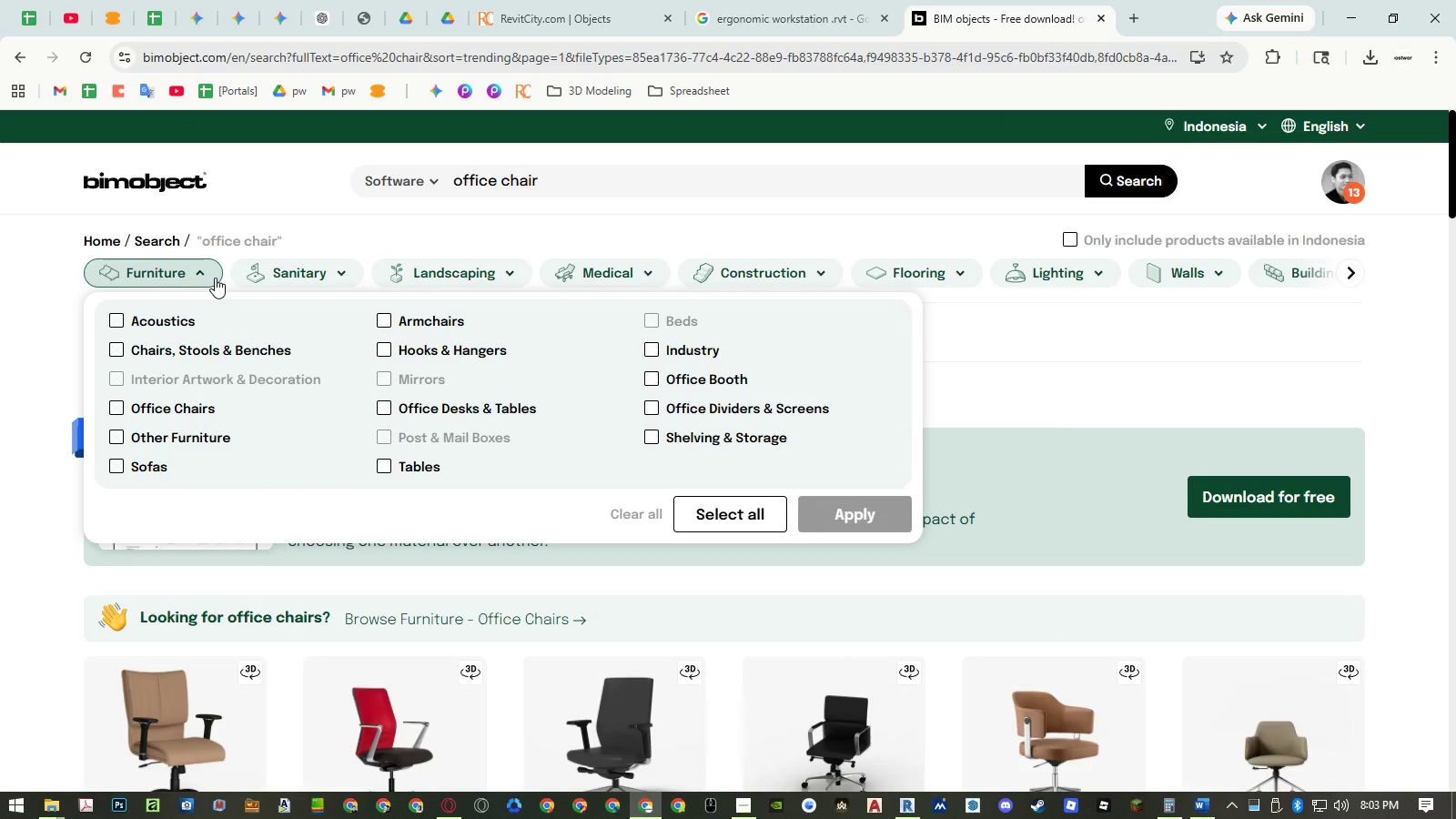 
double_click([1361, 273])
 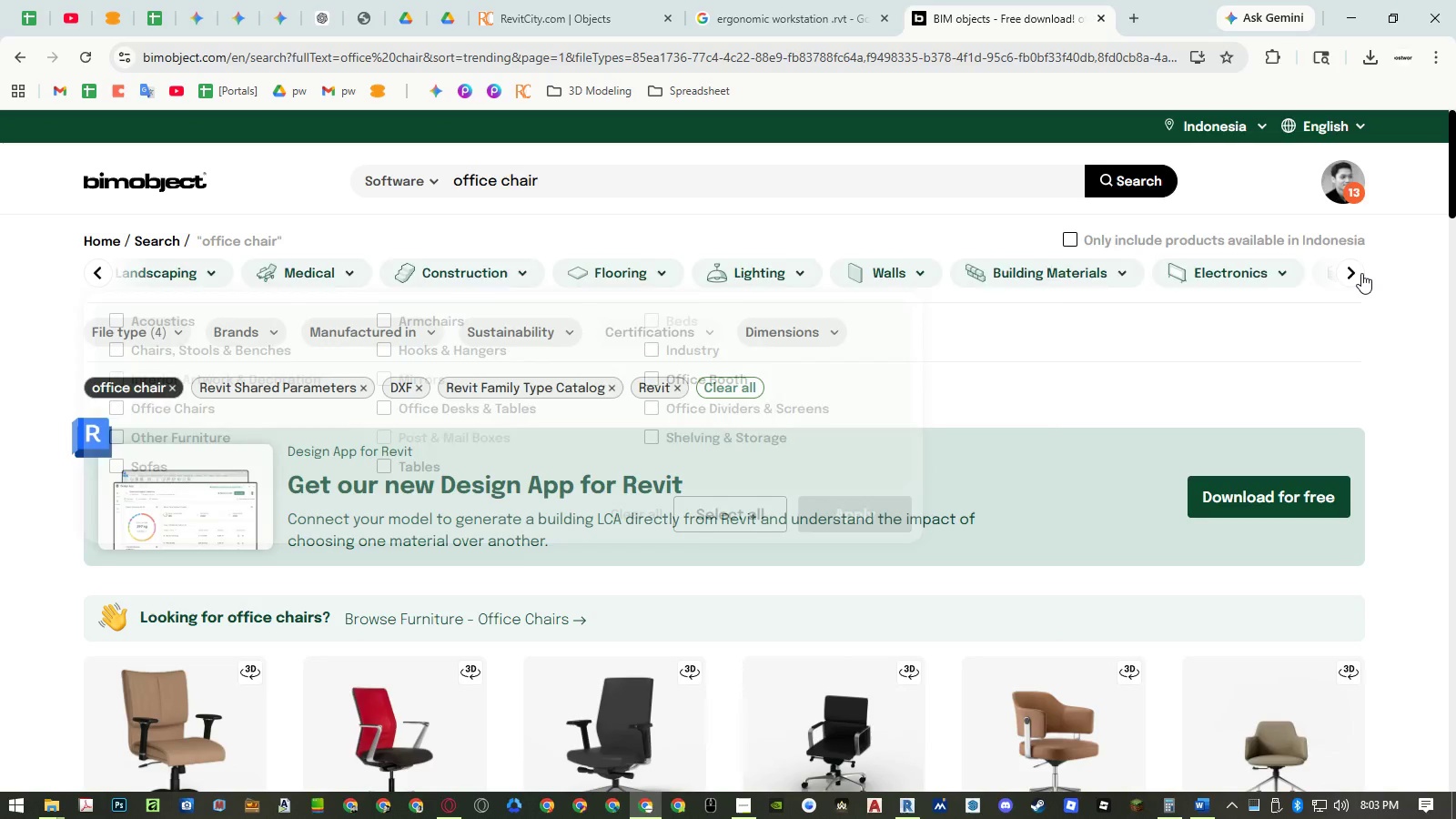 
triple_click([1361, 273])
 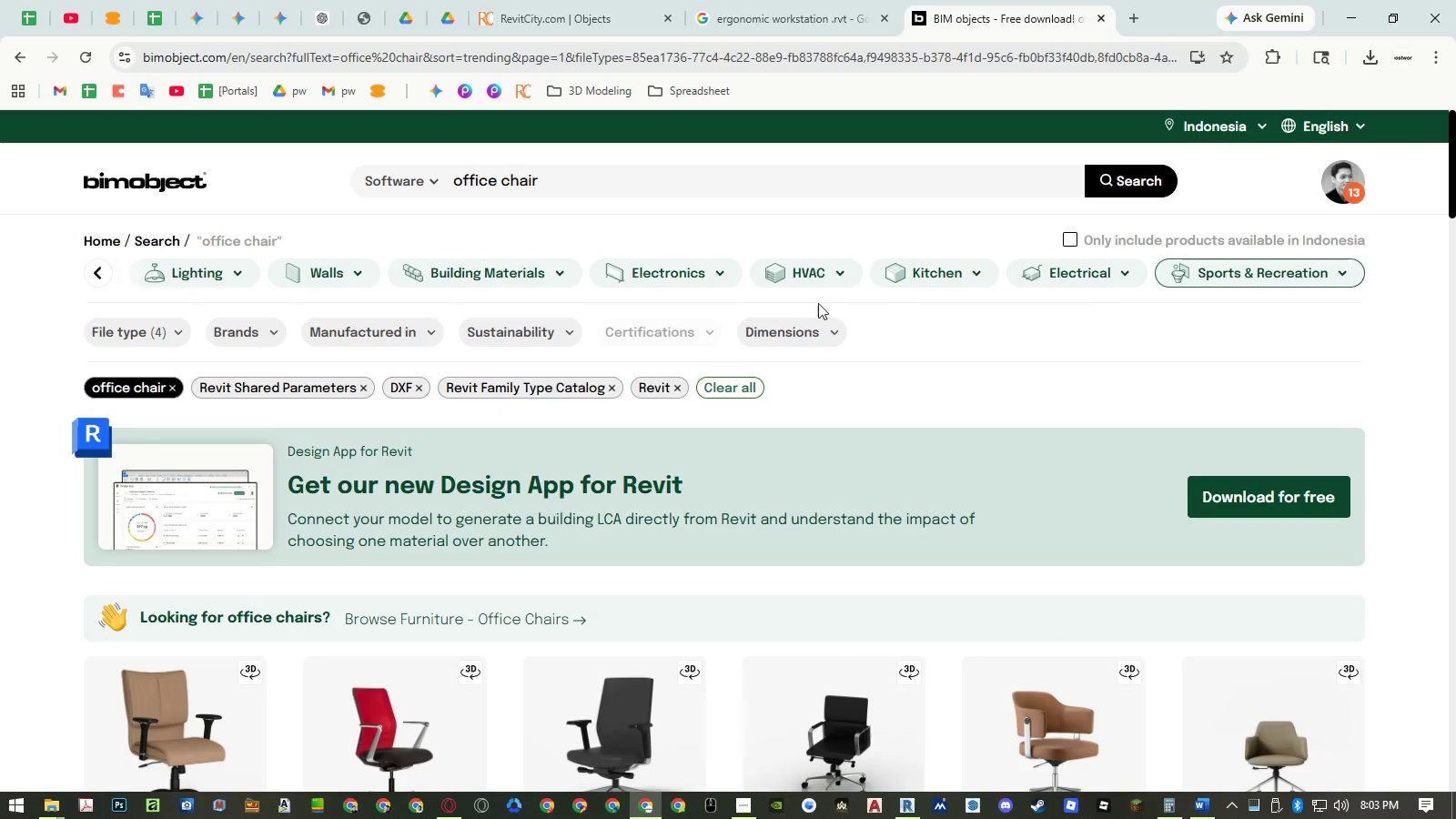 
left_click([700, 283])
 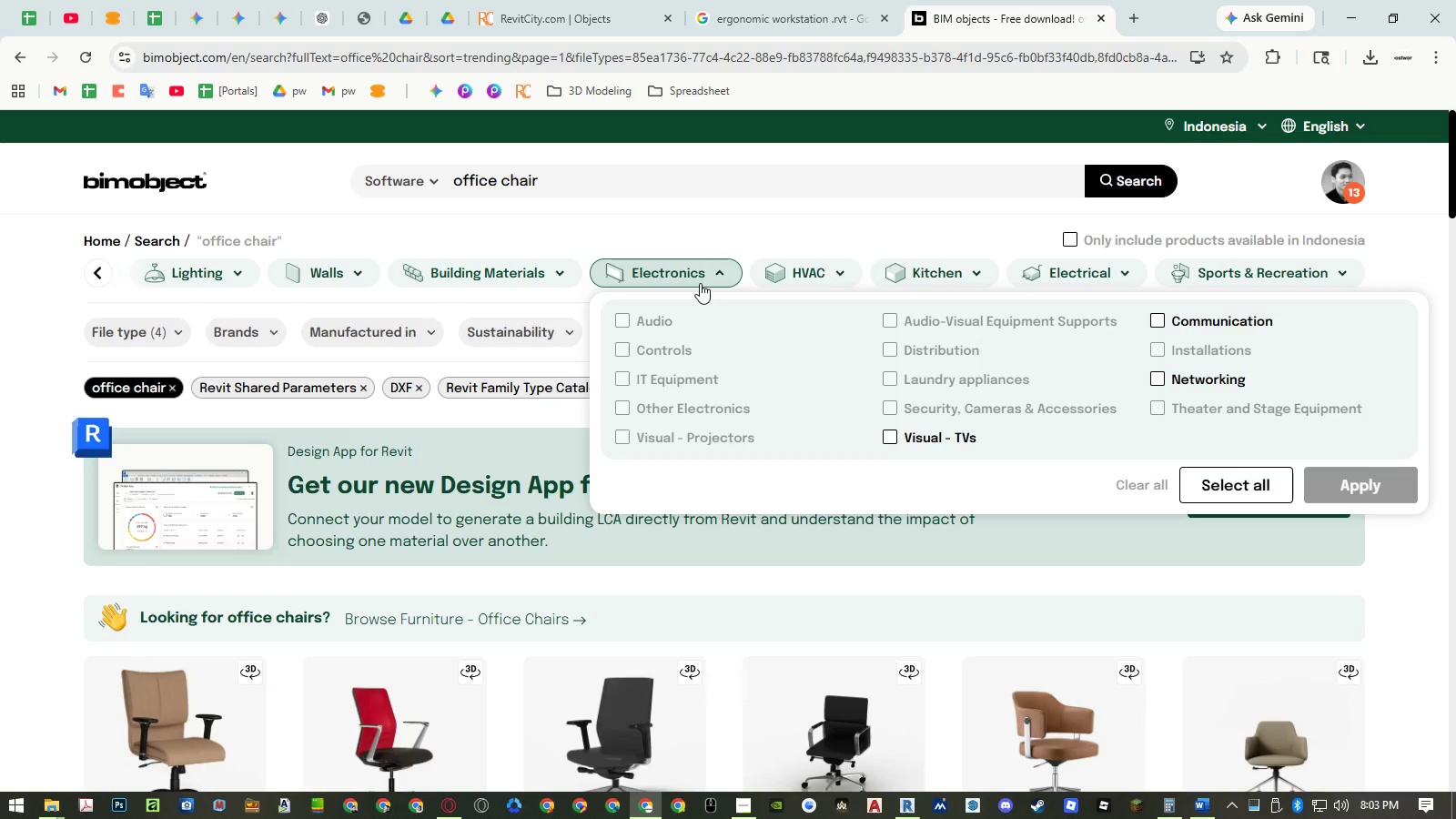 
left_click([893, 440])
 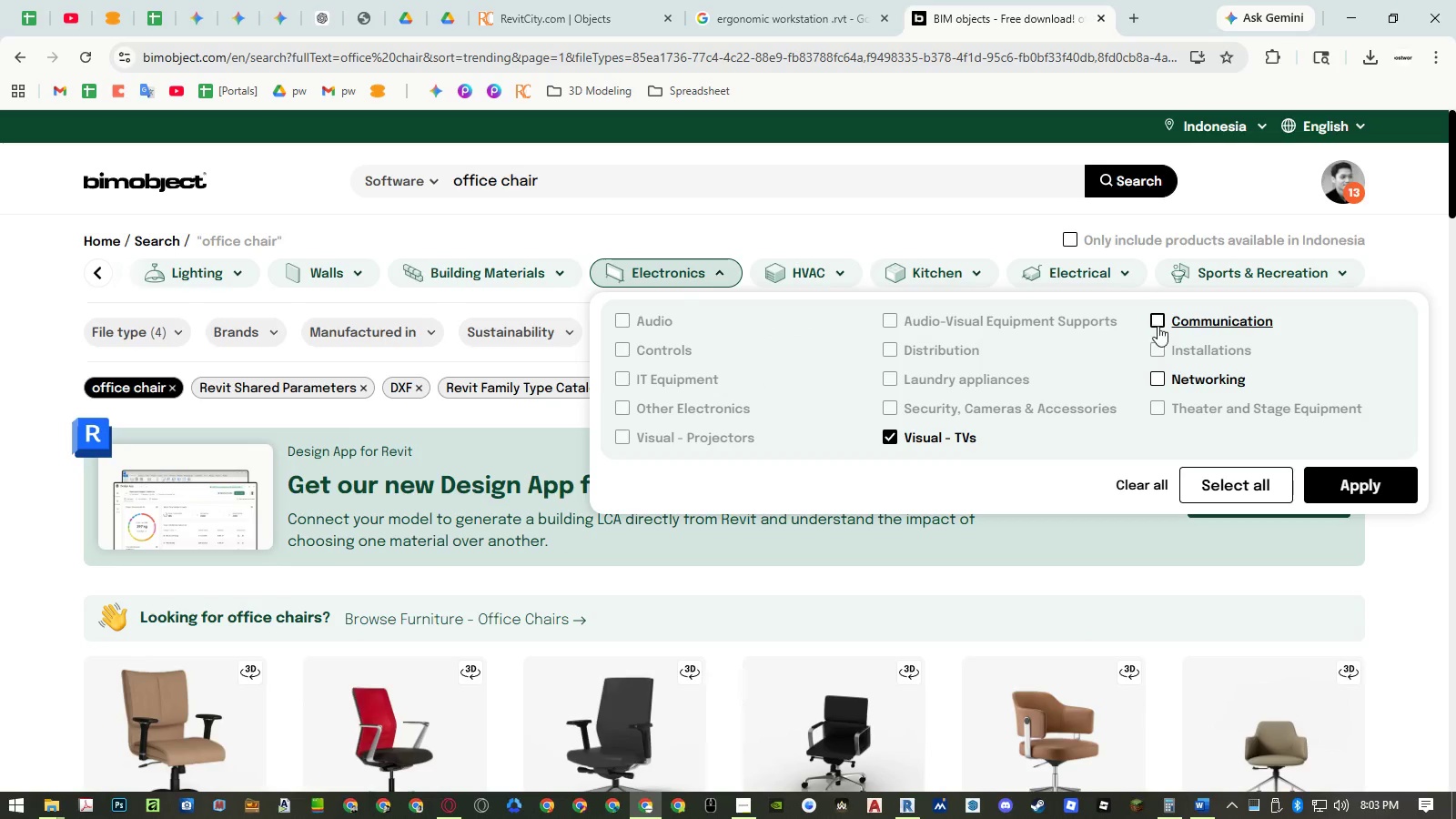 
left_click([1158, 323])
 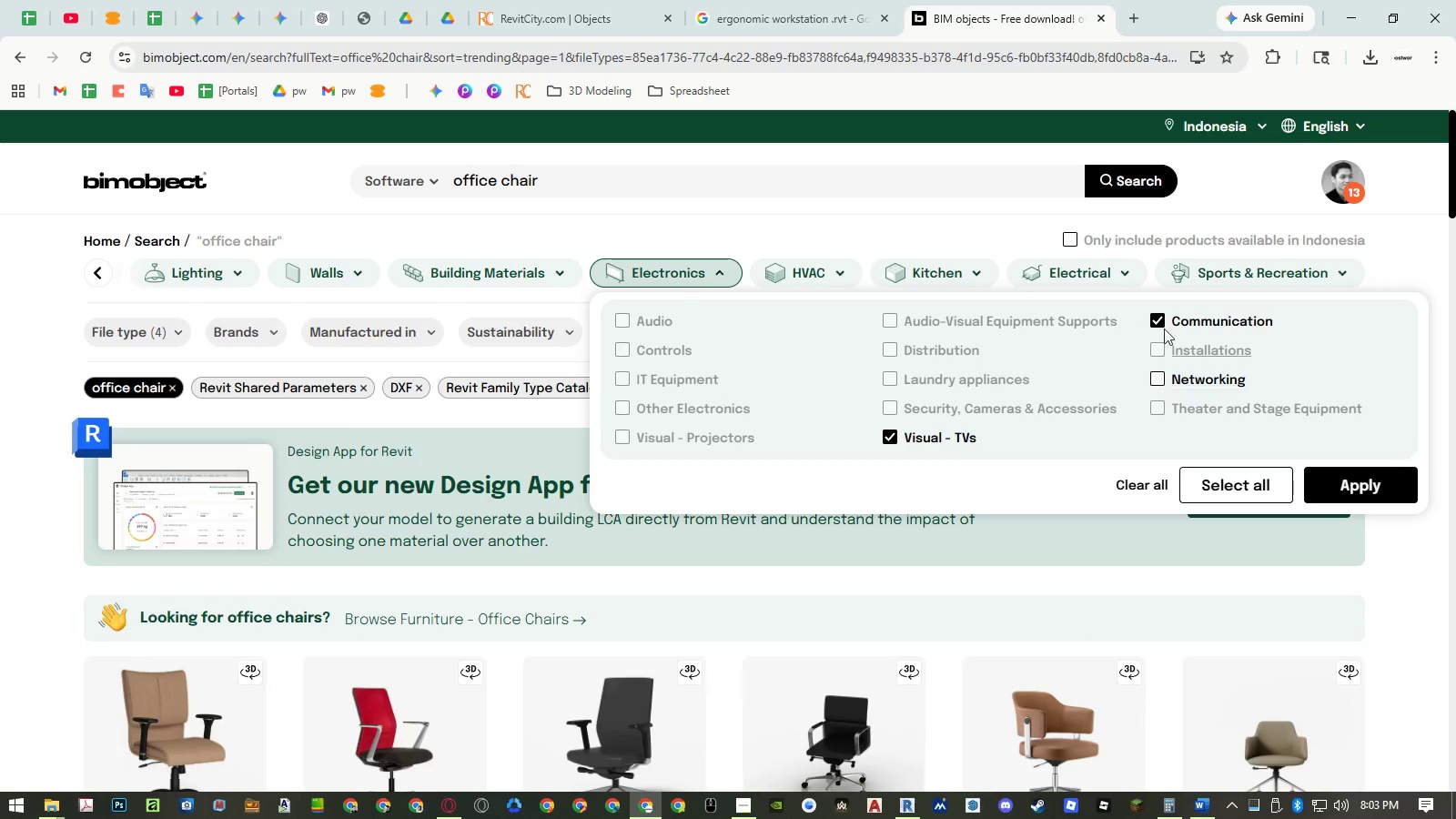 
left_click([1166, 319])
 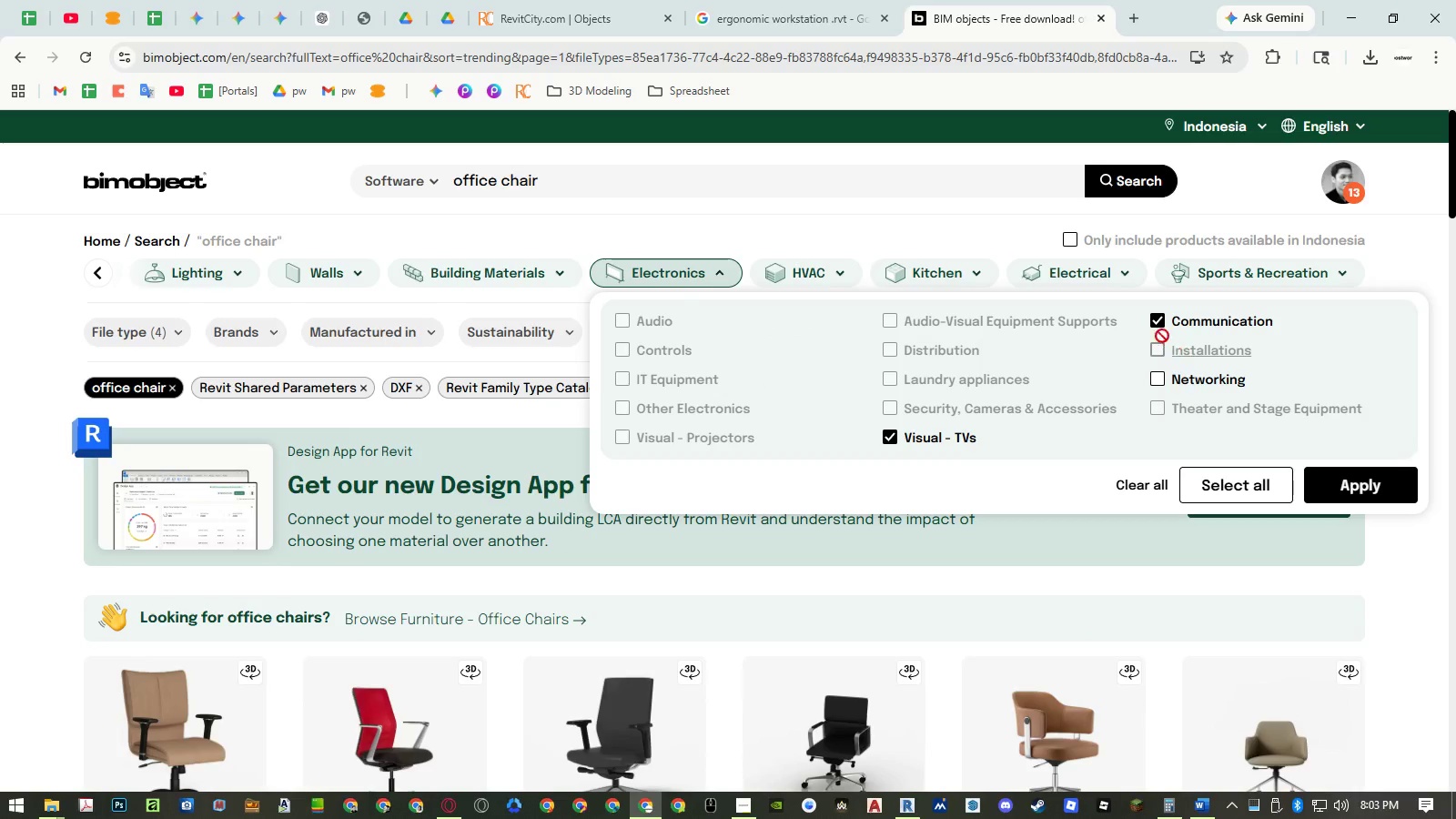 
left_click([1157, 323])
 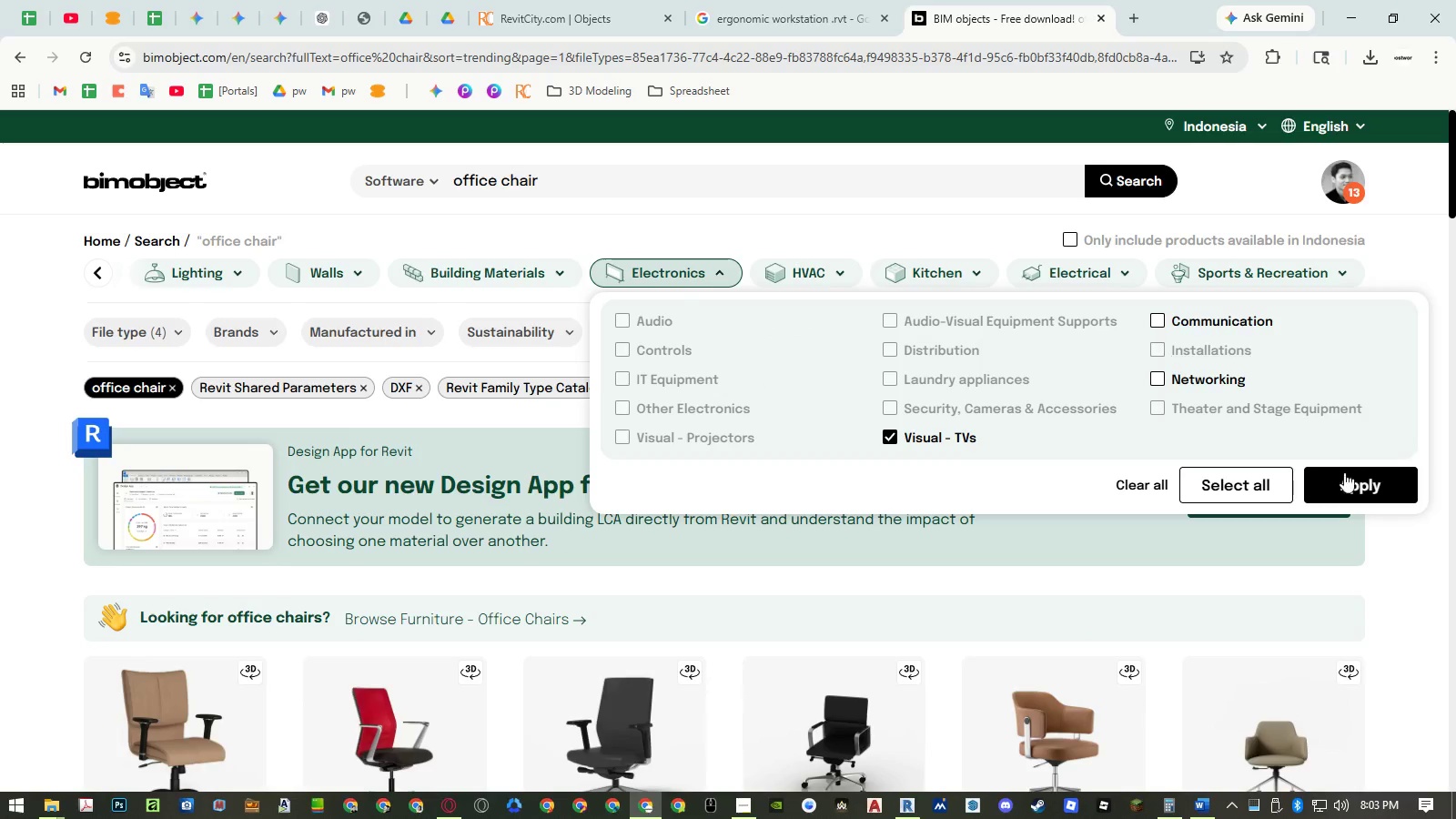 
left_click([1363, 480])
 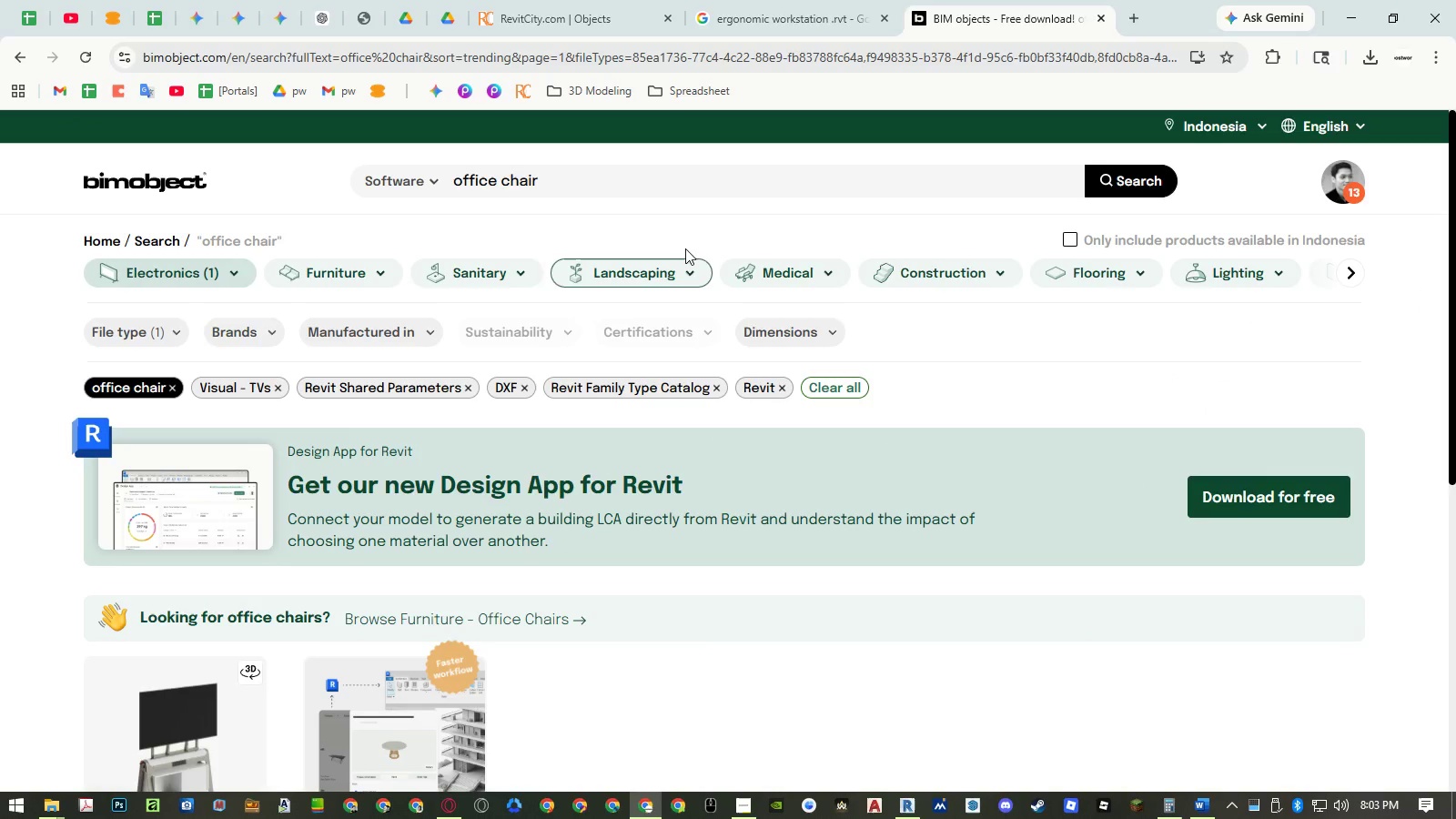 
double_click([671, 189])
 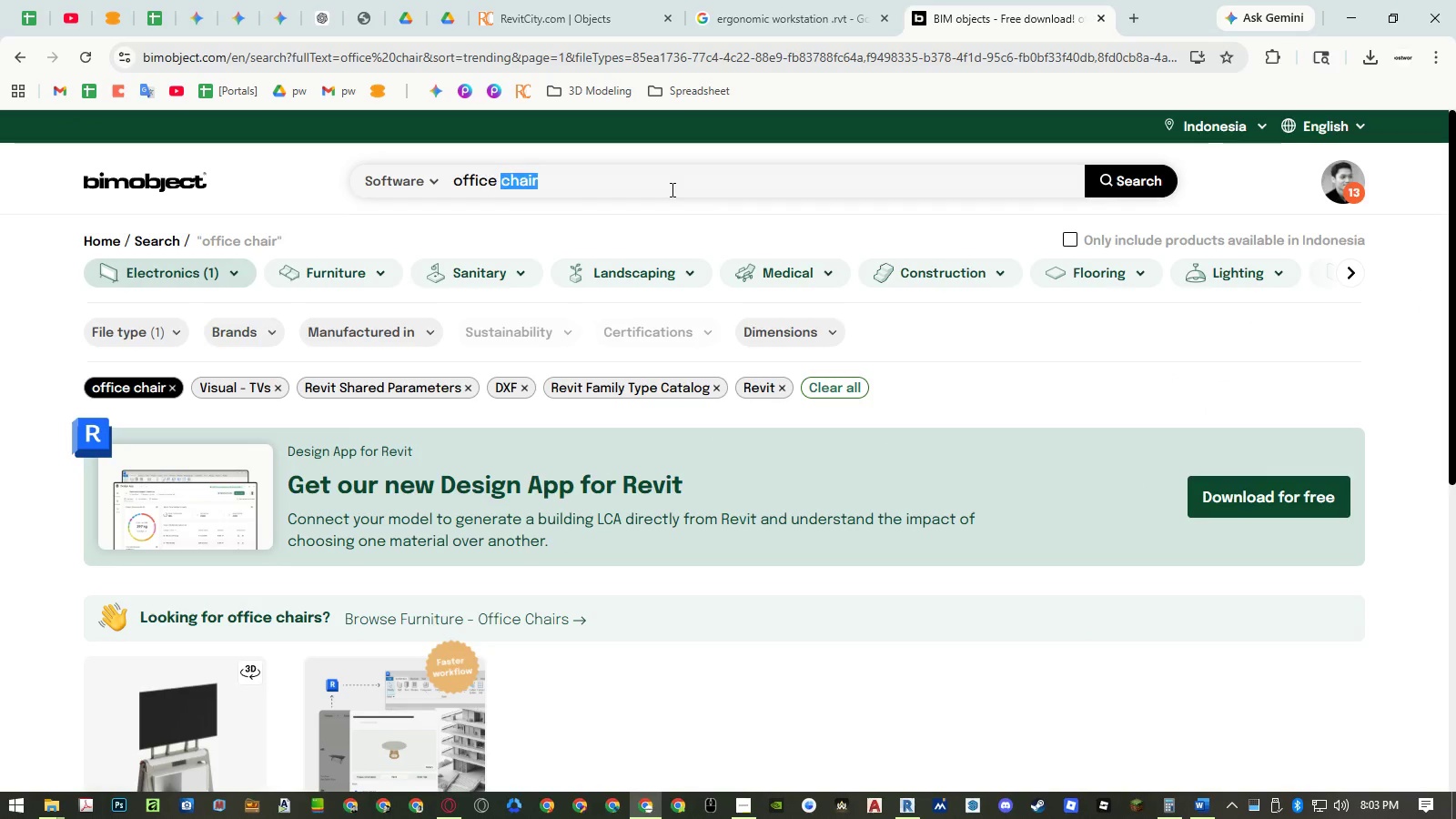 
triple_click([671, 189])
 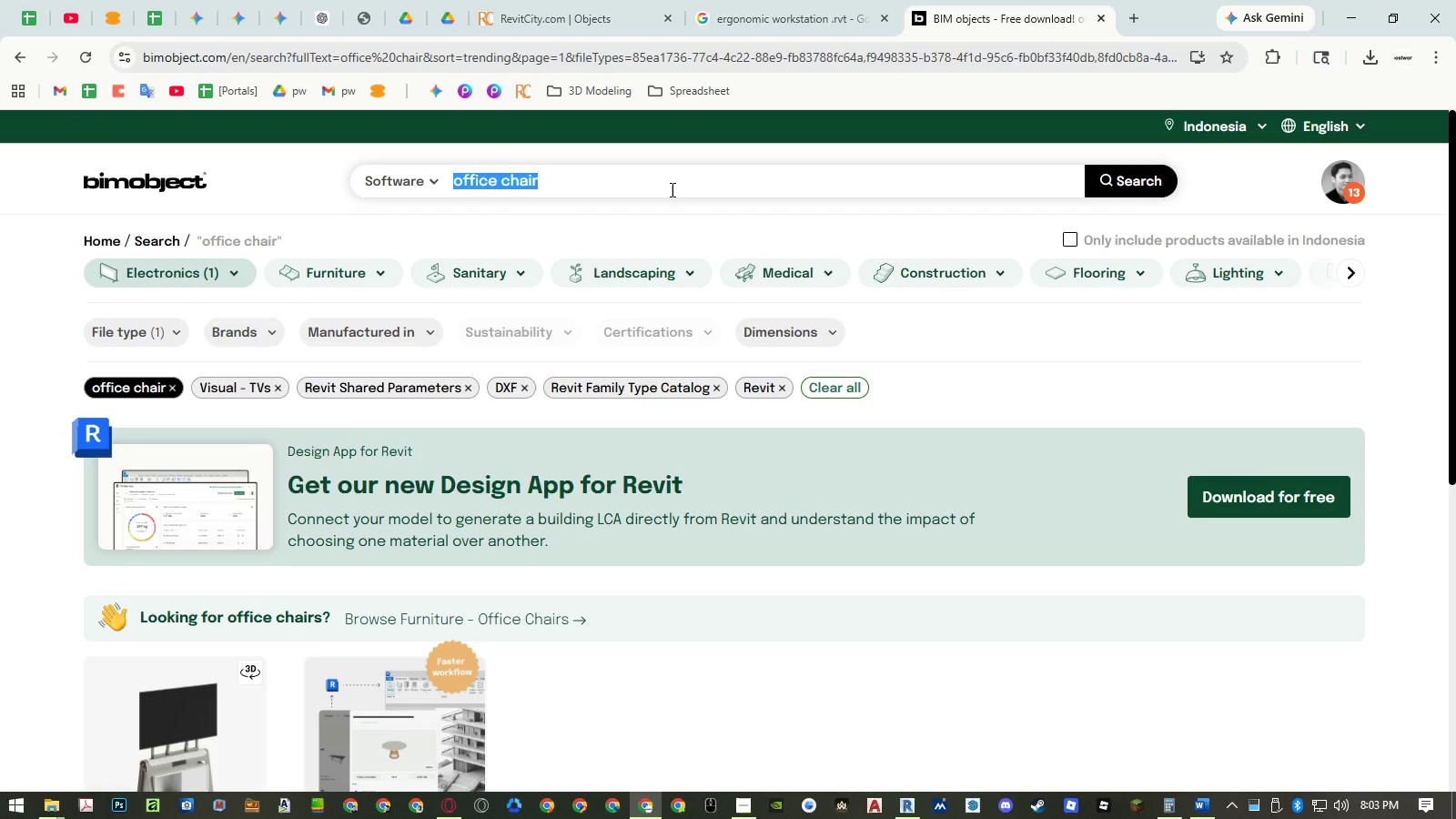 
hold_key(key=AltLeft, duration=14.81)
 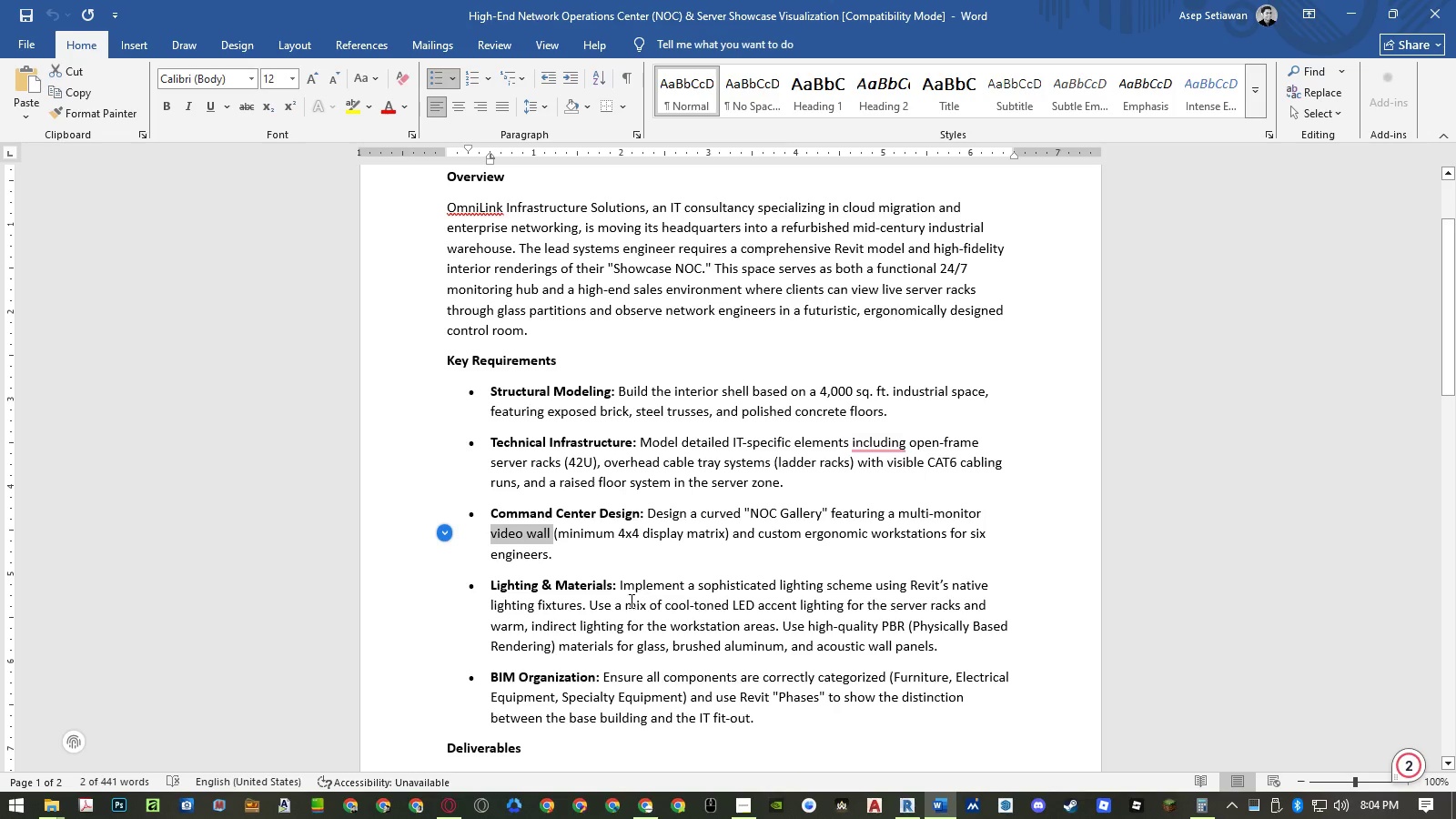 
hold_key(key=Tab, duration=17.62)
 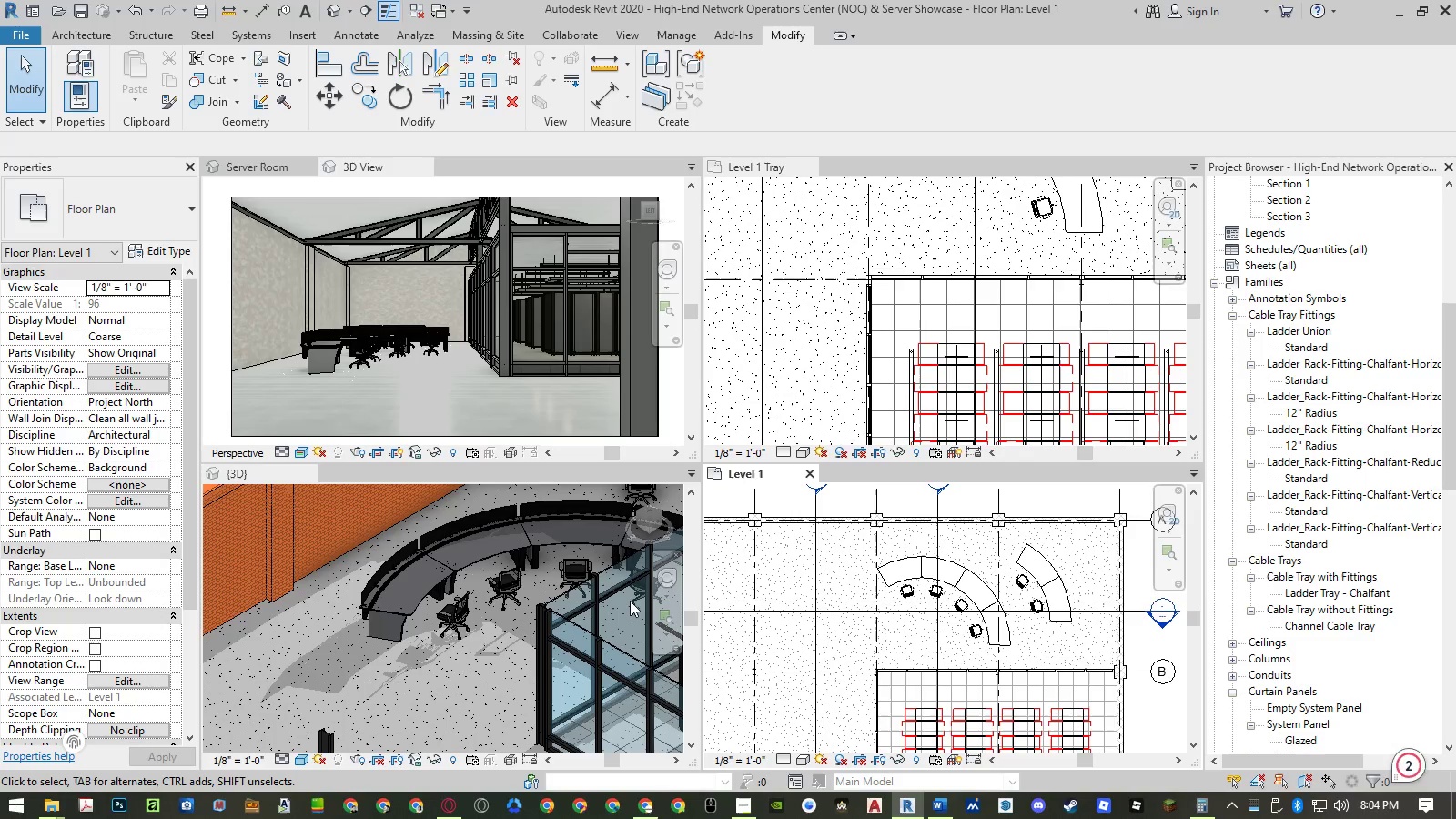 
left_click_drag(start_coordinate=[1202, 801], to_coordinate=[929, 802])
 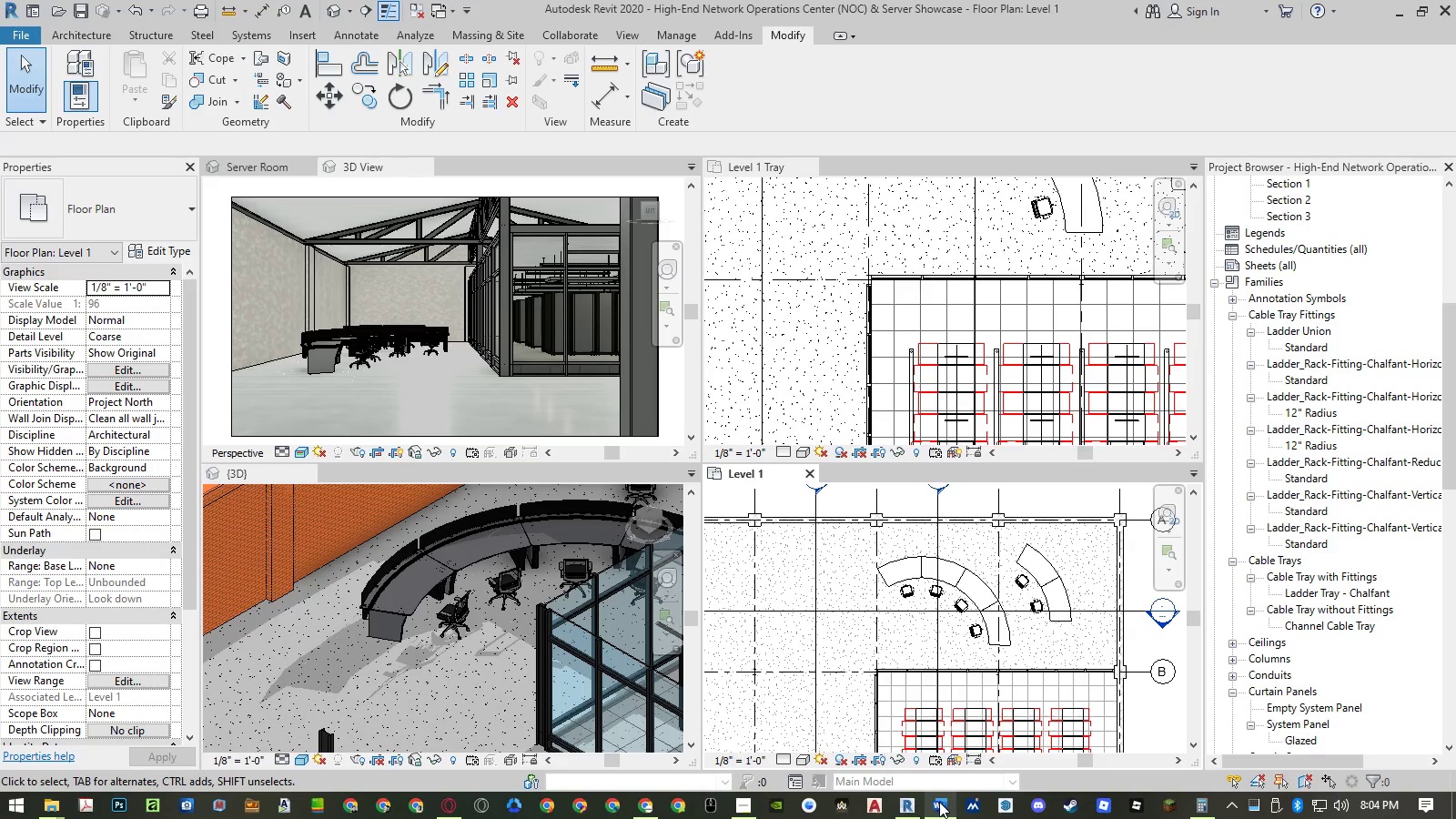 
left_click([939, 802])
 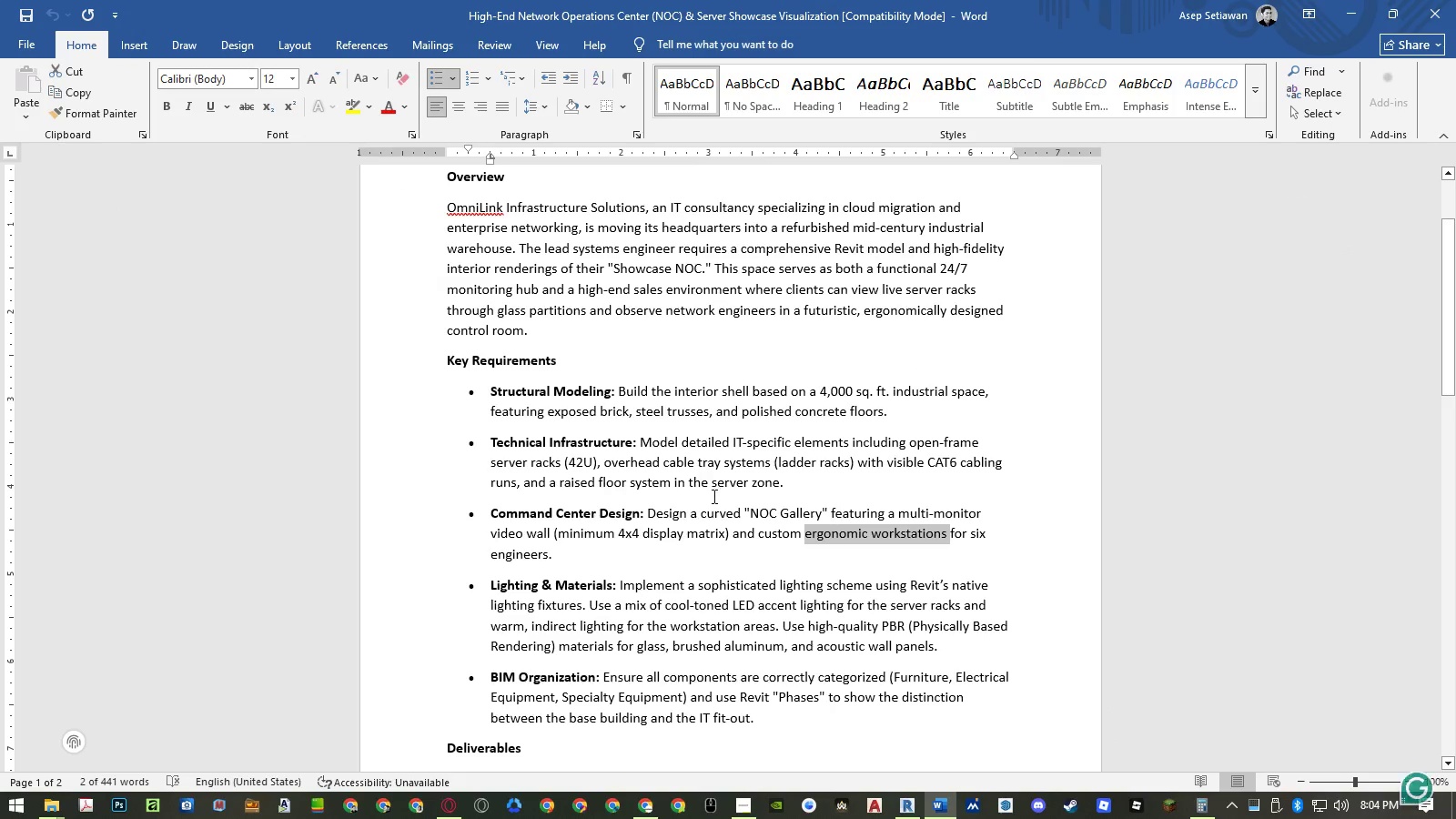 
left_click([713, 496])
 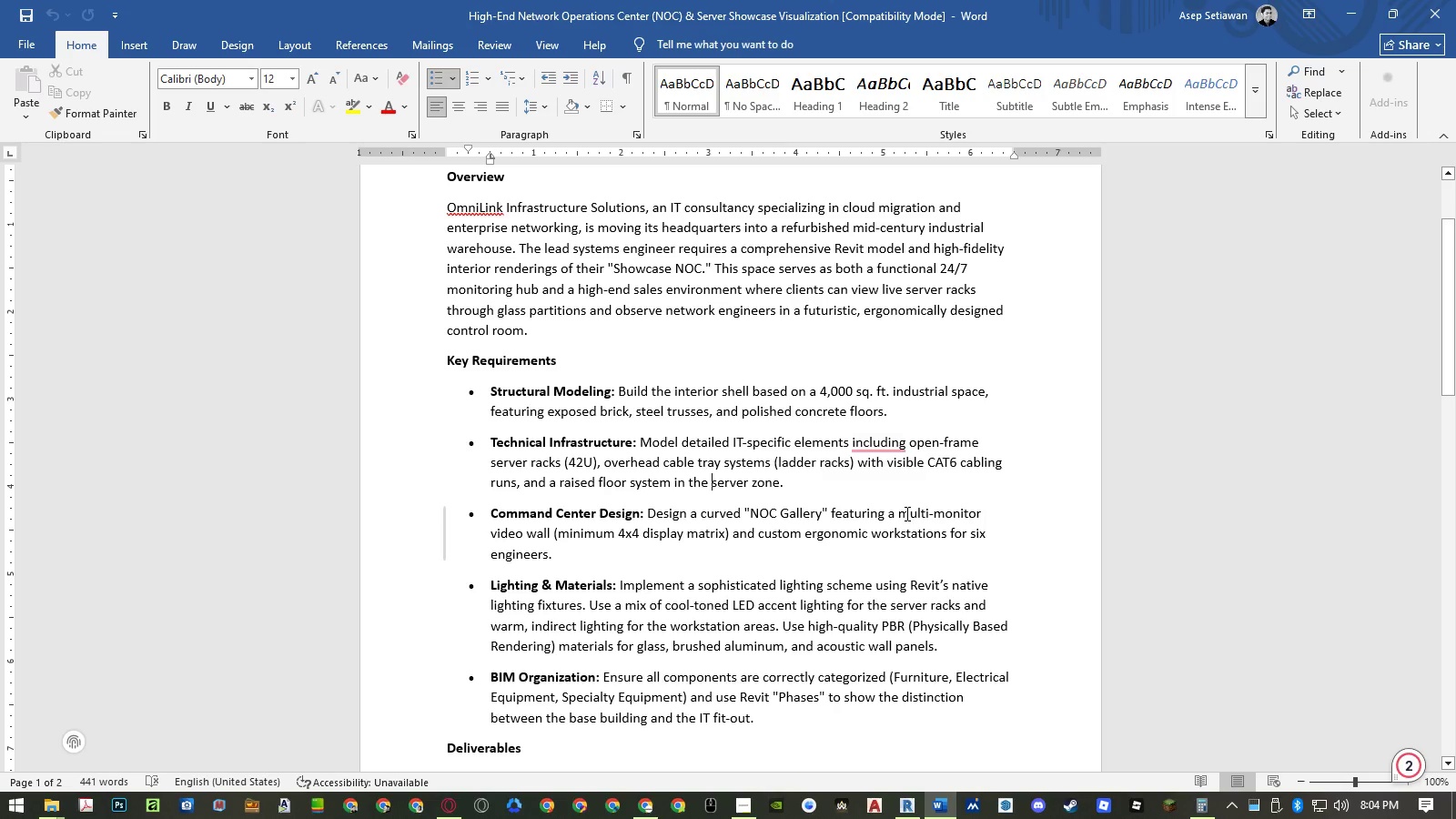 
left_click([514, 537])
 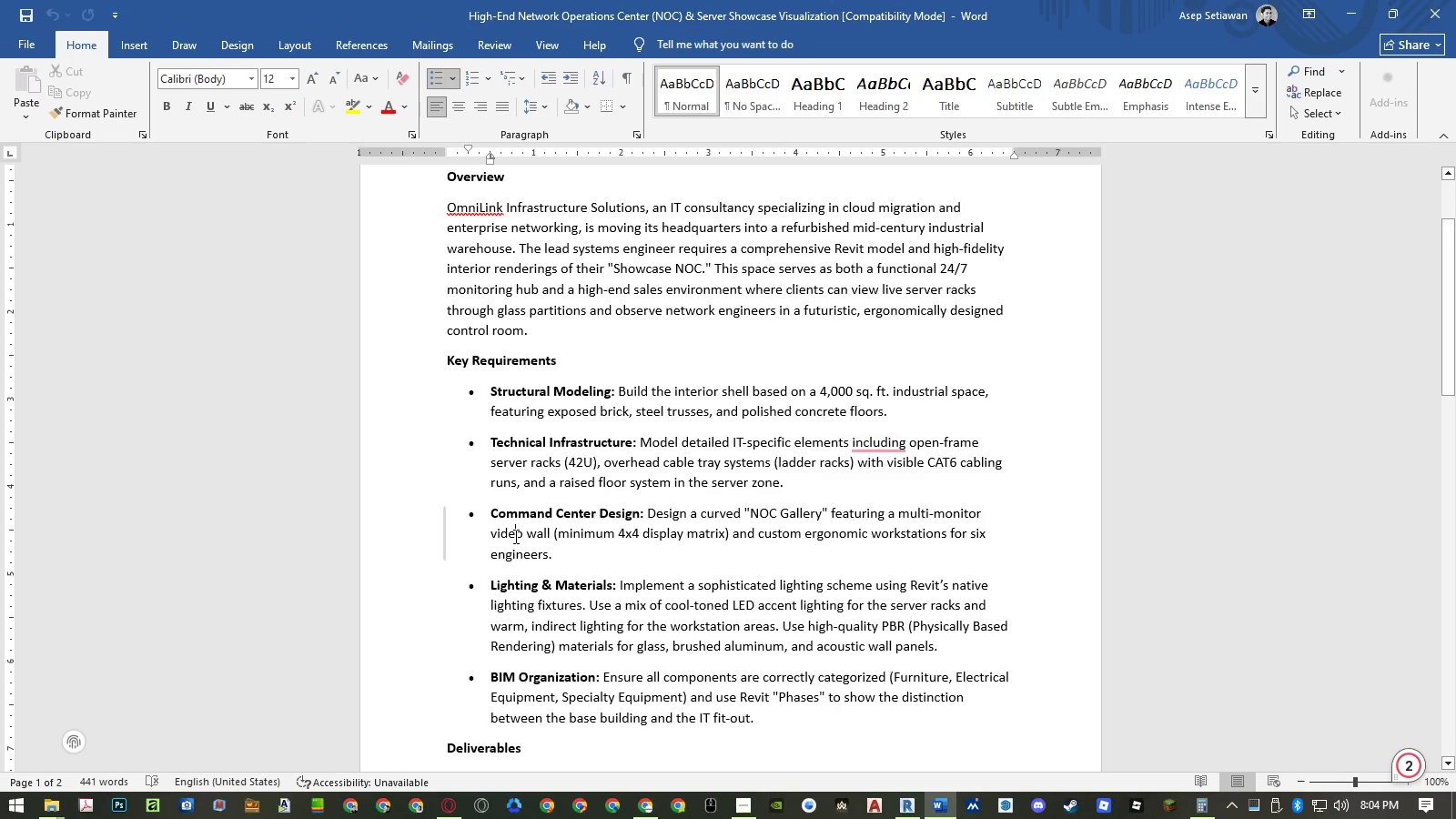 
left_click_drag(start_coordinate=[514, 537], to_coordinate=[534, 532])
 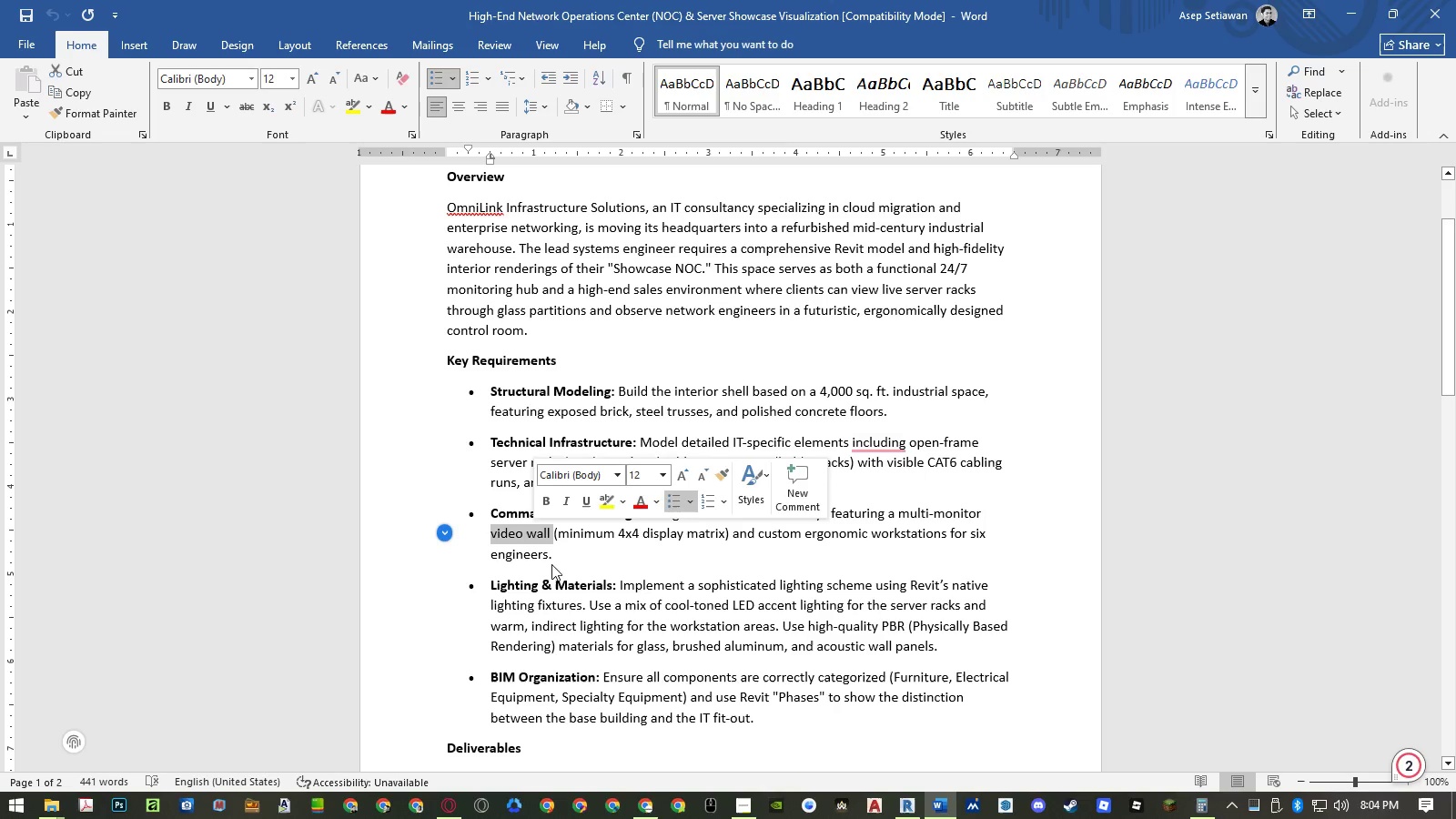 
key(Control+ControlLeft)
 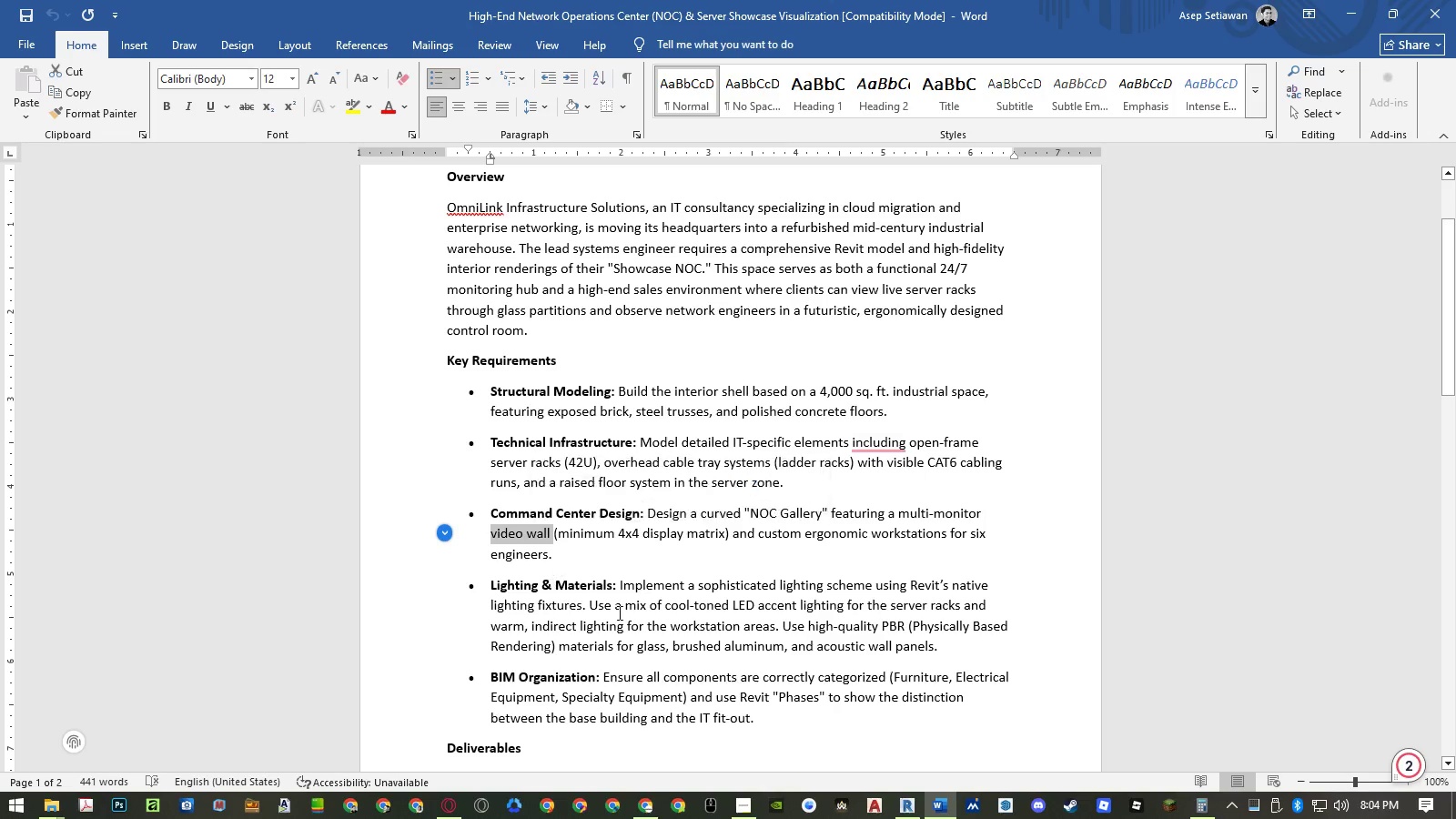 
key(Control+C)
 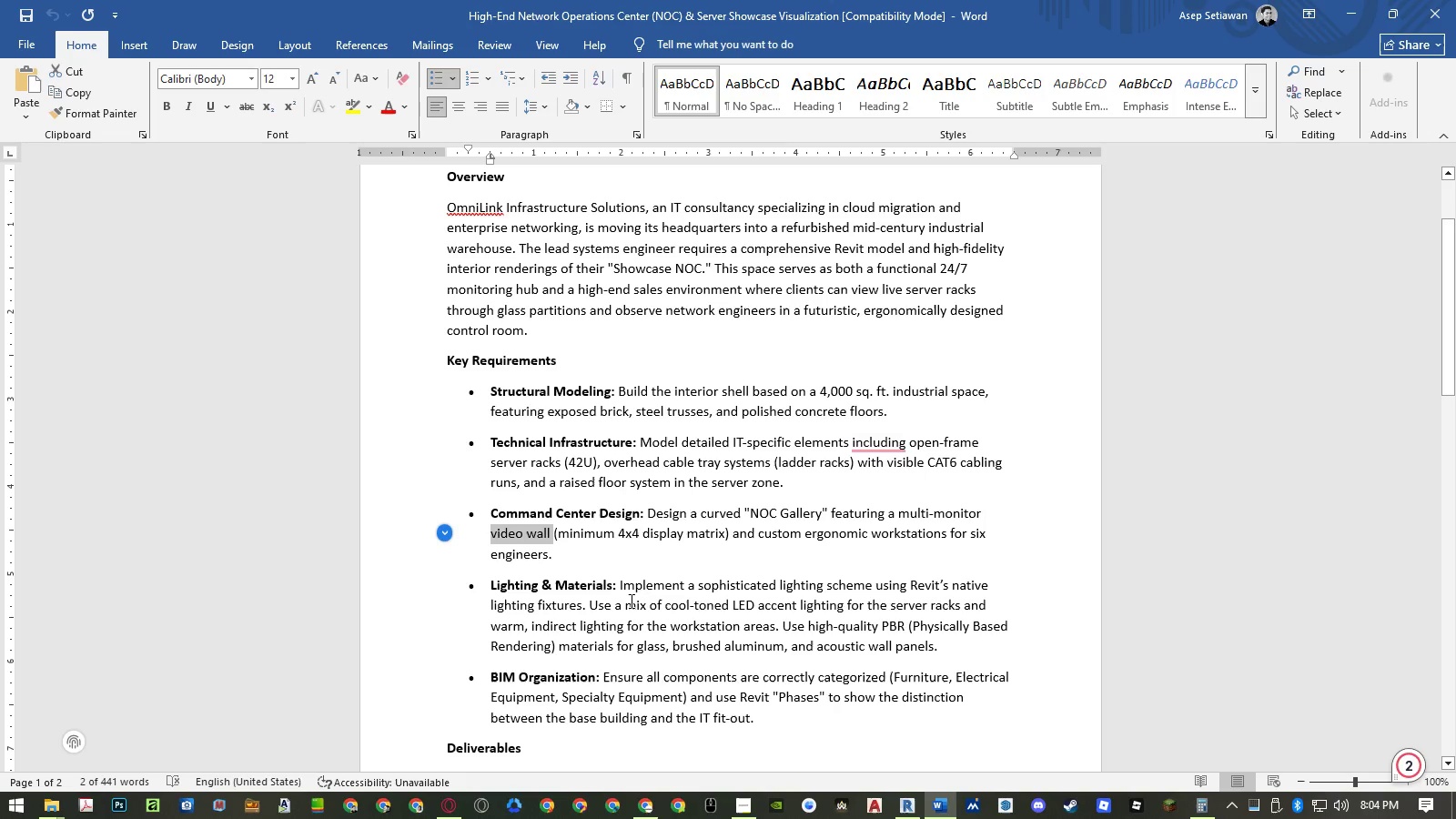 
hold_key(key=AltLeft, duration=1.51)
 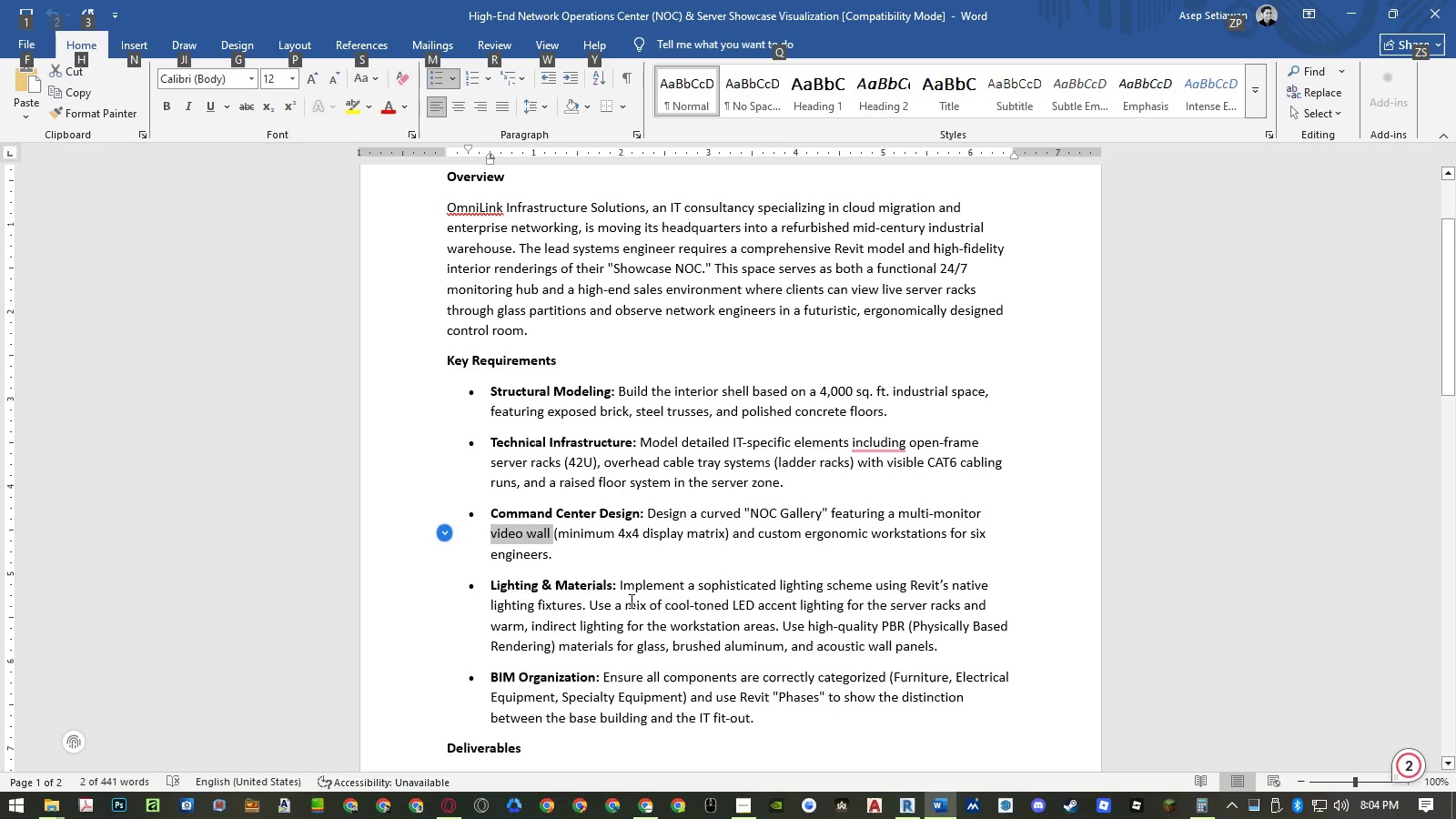 
left_click([942, 804])
 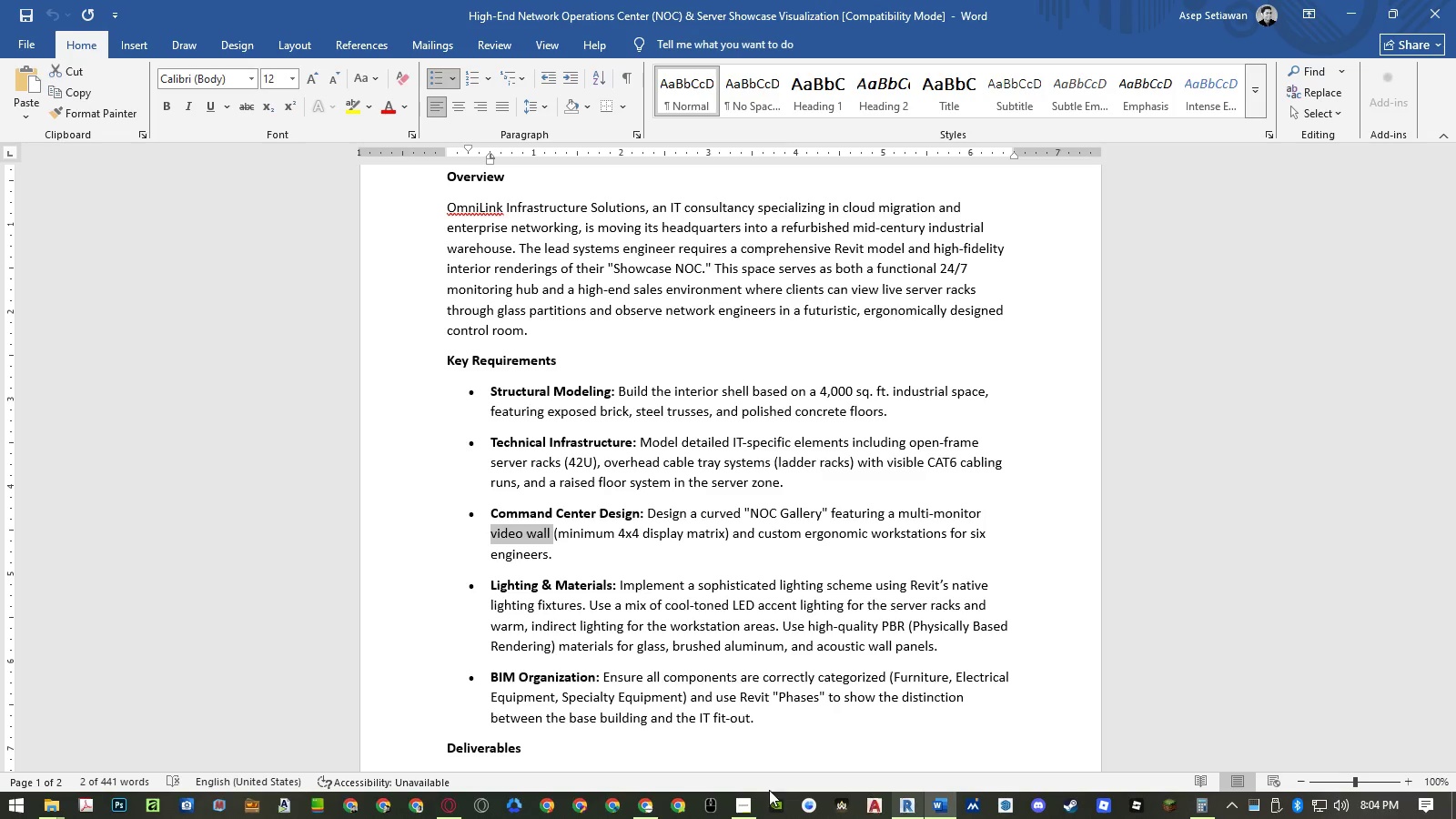 
left_click([648, 807])
 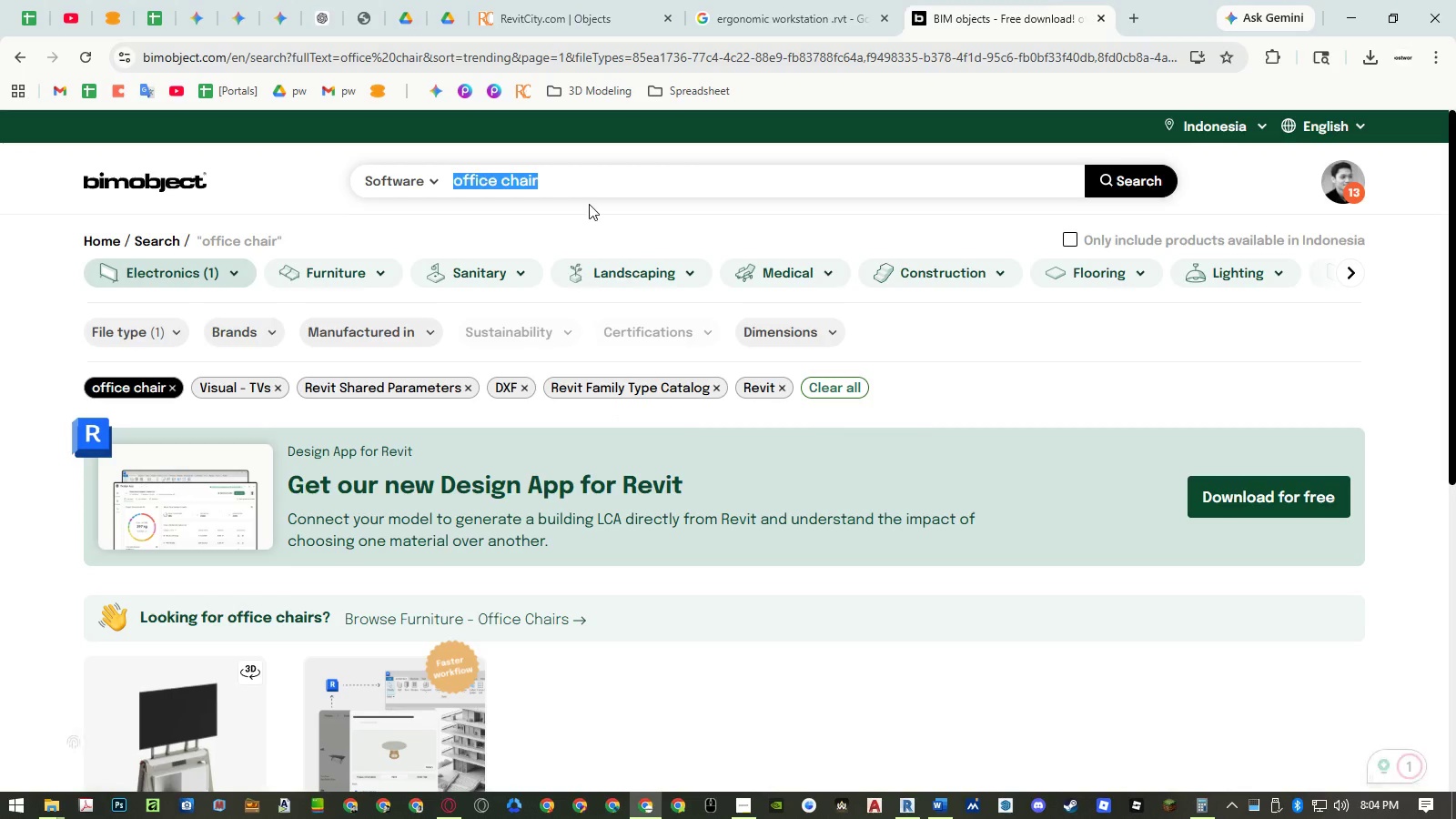 
key(Control+ControlLeft)
 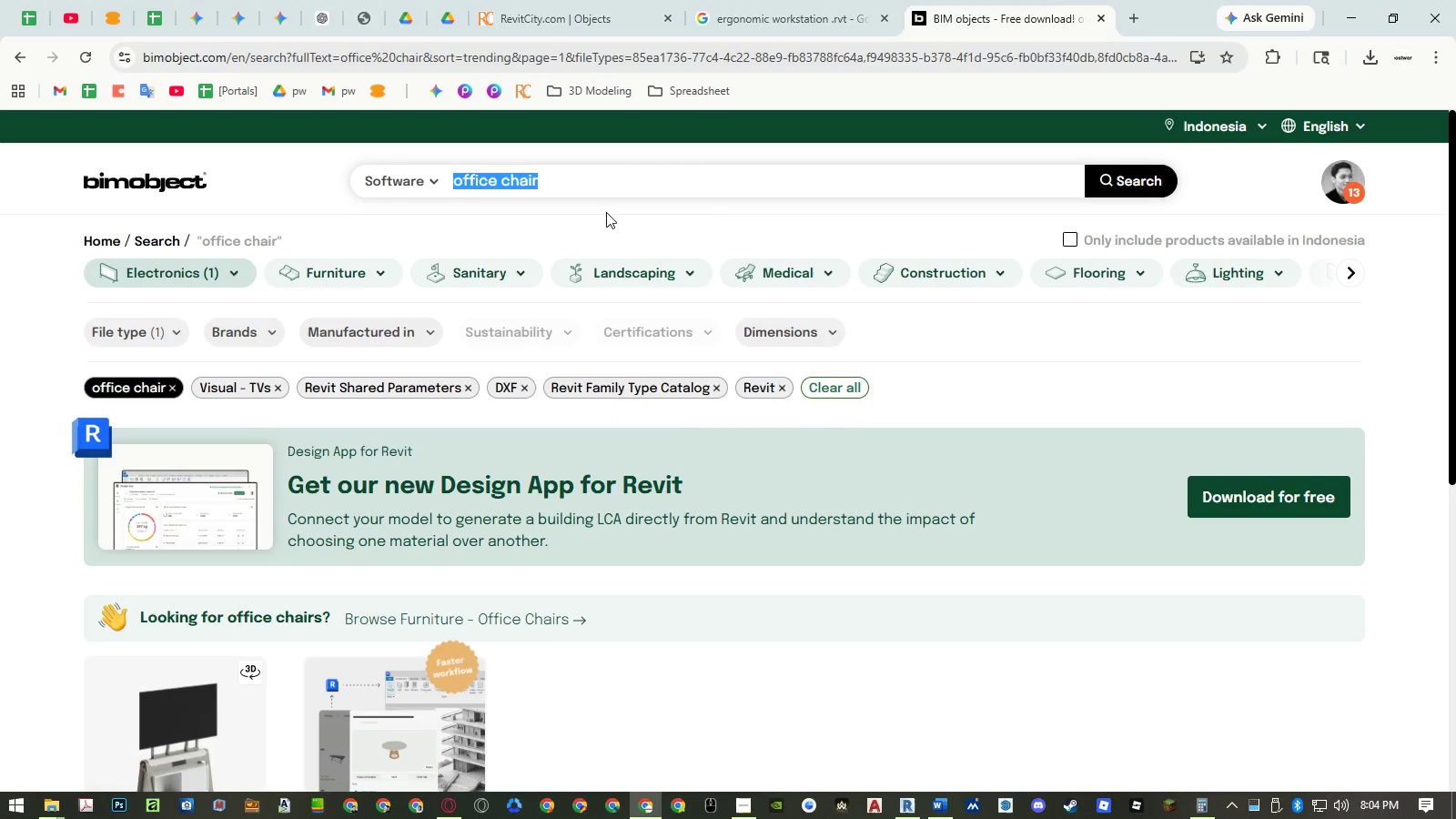 
key(Control+V)
 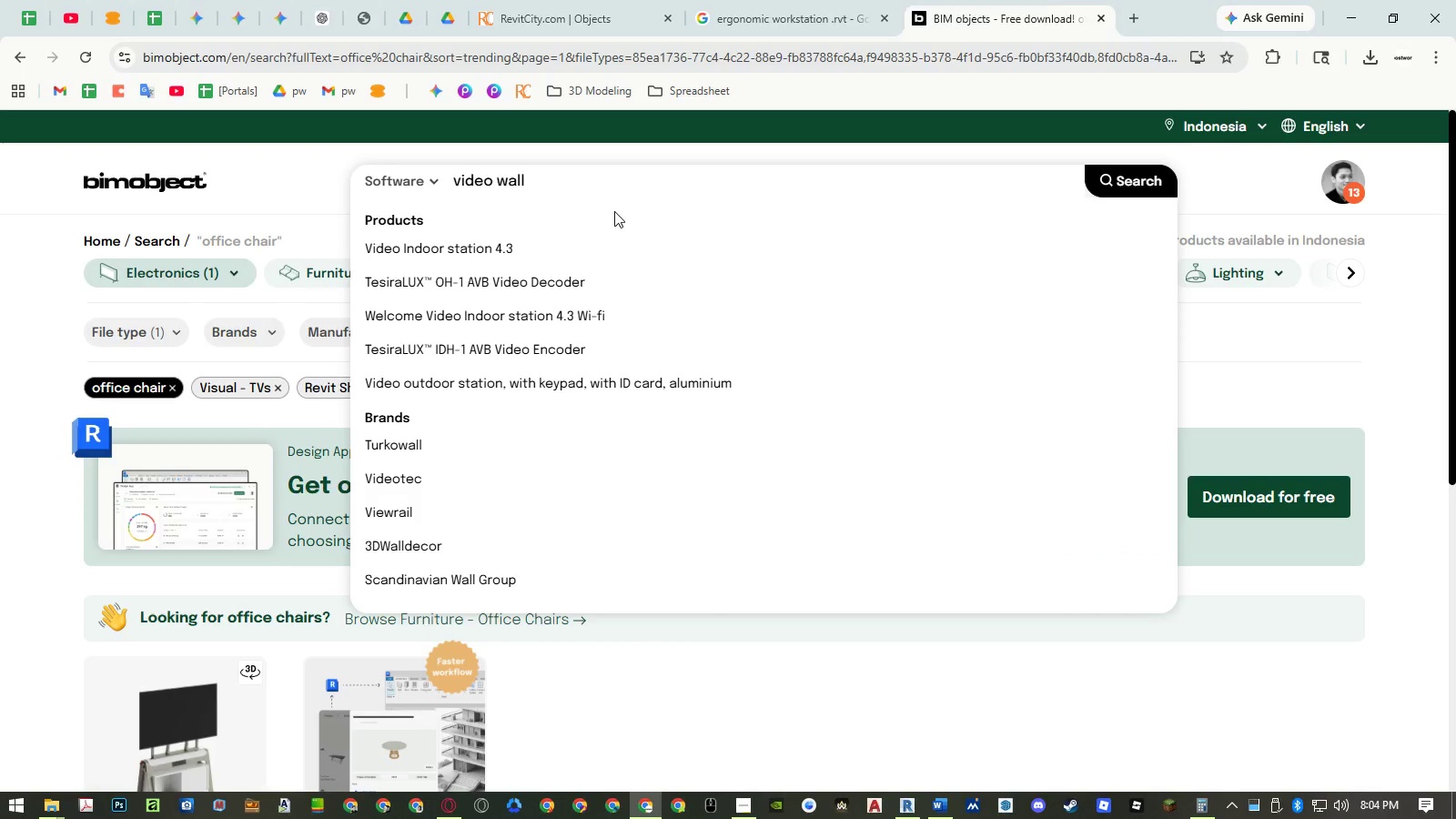 
key(Backspace)
 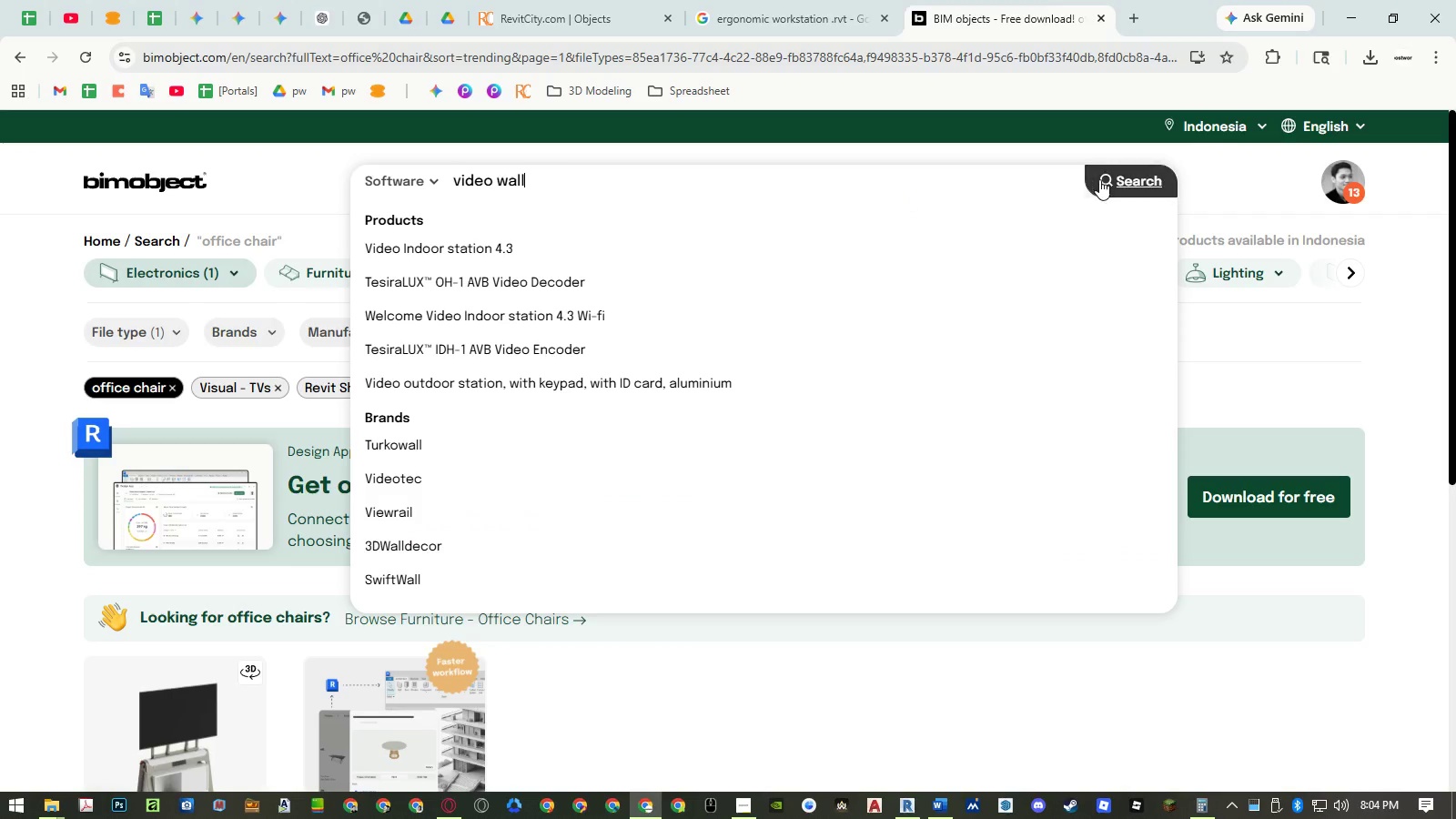 
left_click([1103, 179])
 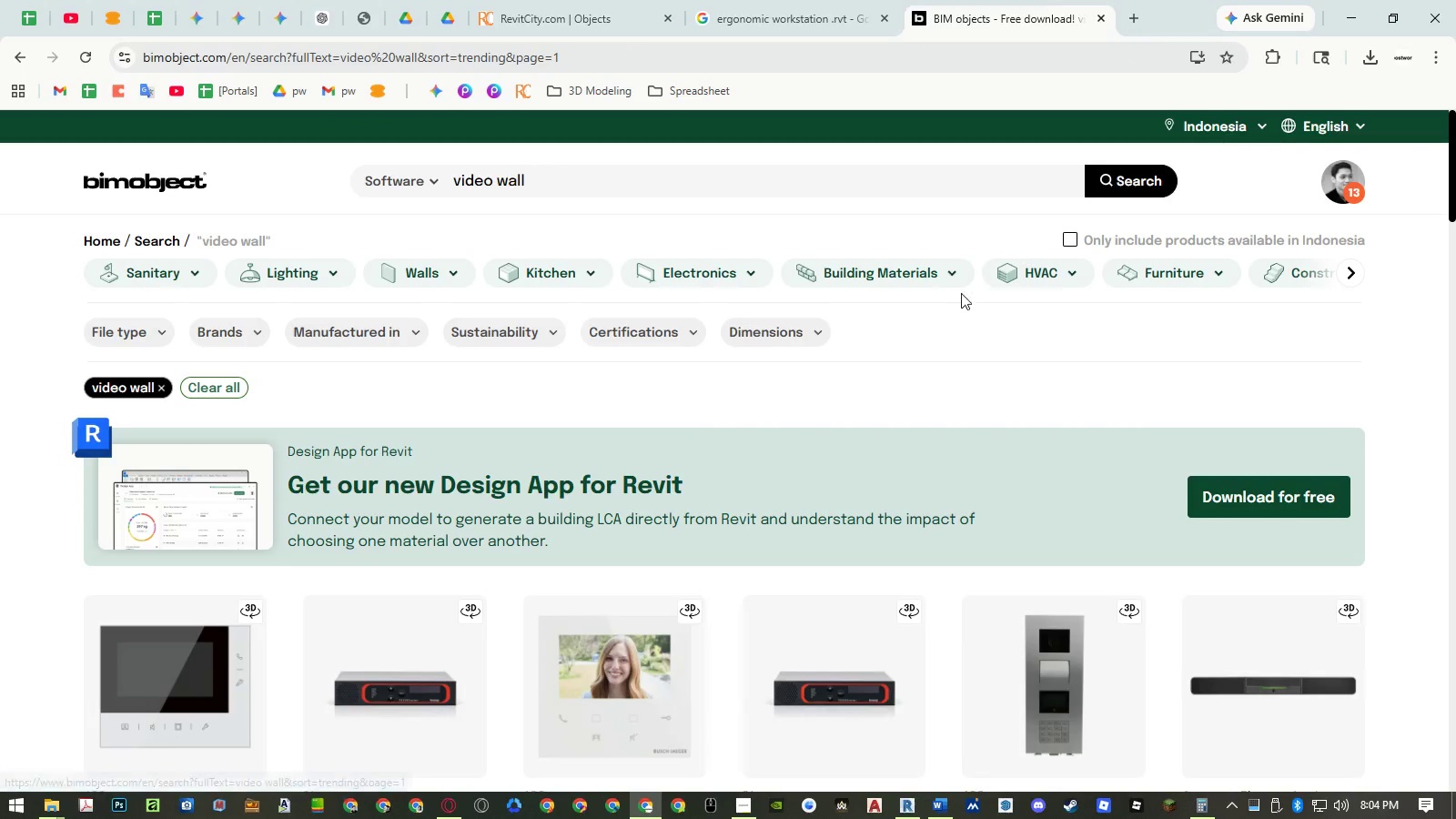 
scroll: coordinate [956, 299], scroll_direction: down, amount: 25.0
 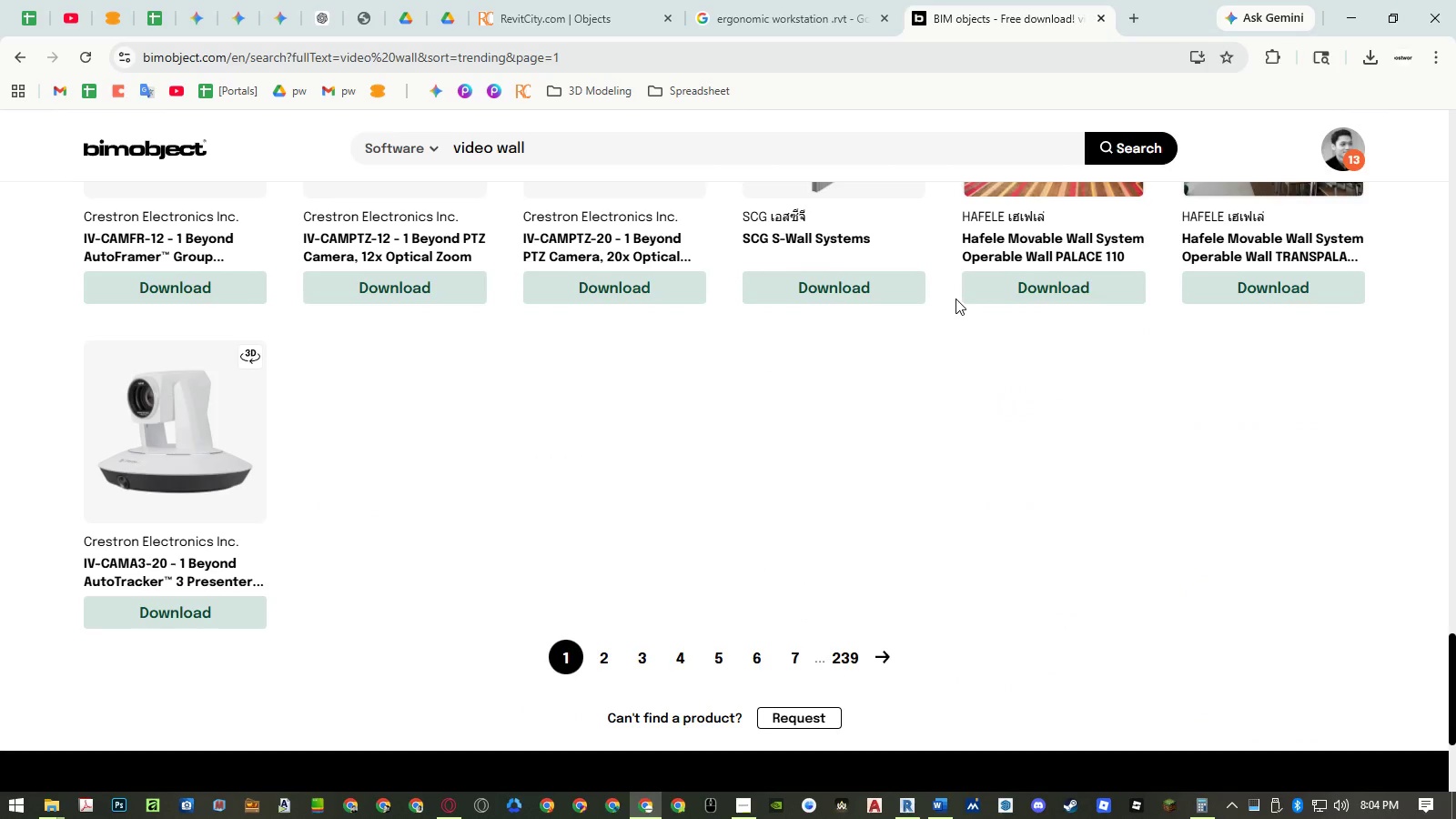 
left_click([845, 150])
 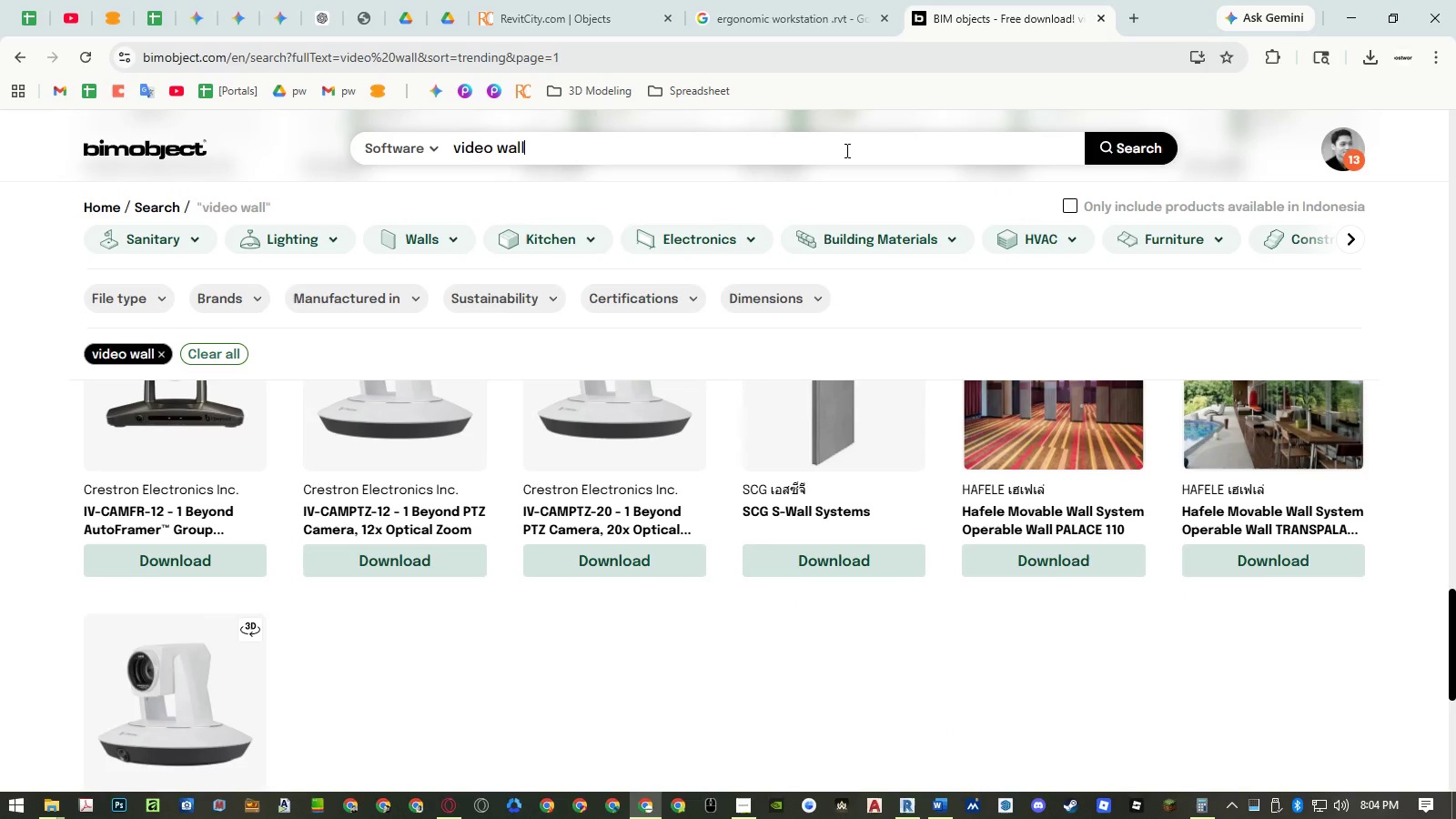 
scroll: coordinate [956, 298], scroll_direction: up, amount: 3.0
 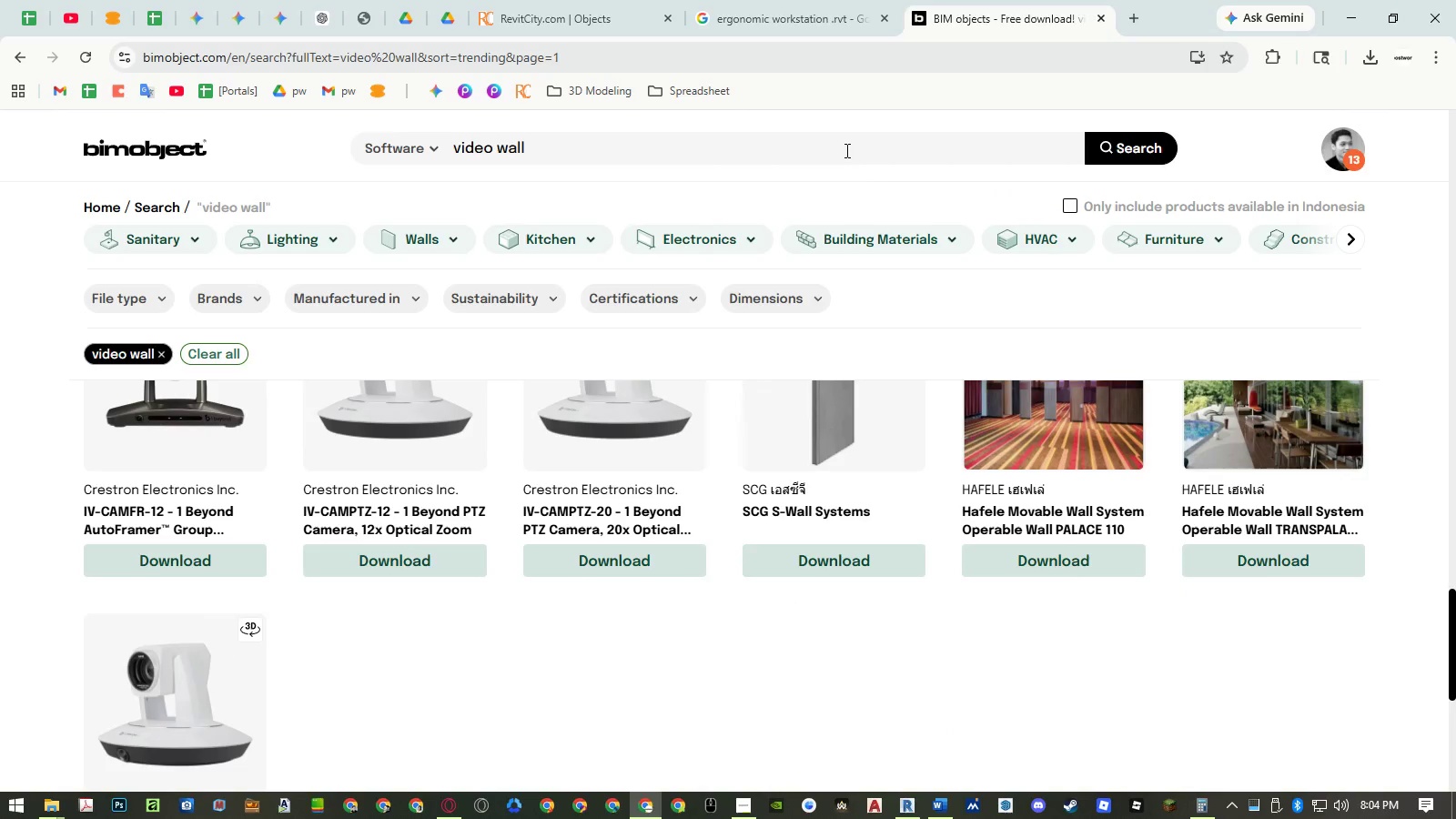 
key(Space)
 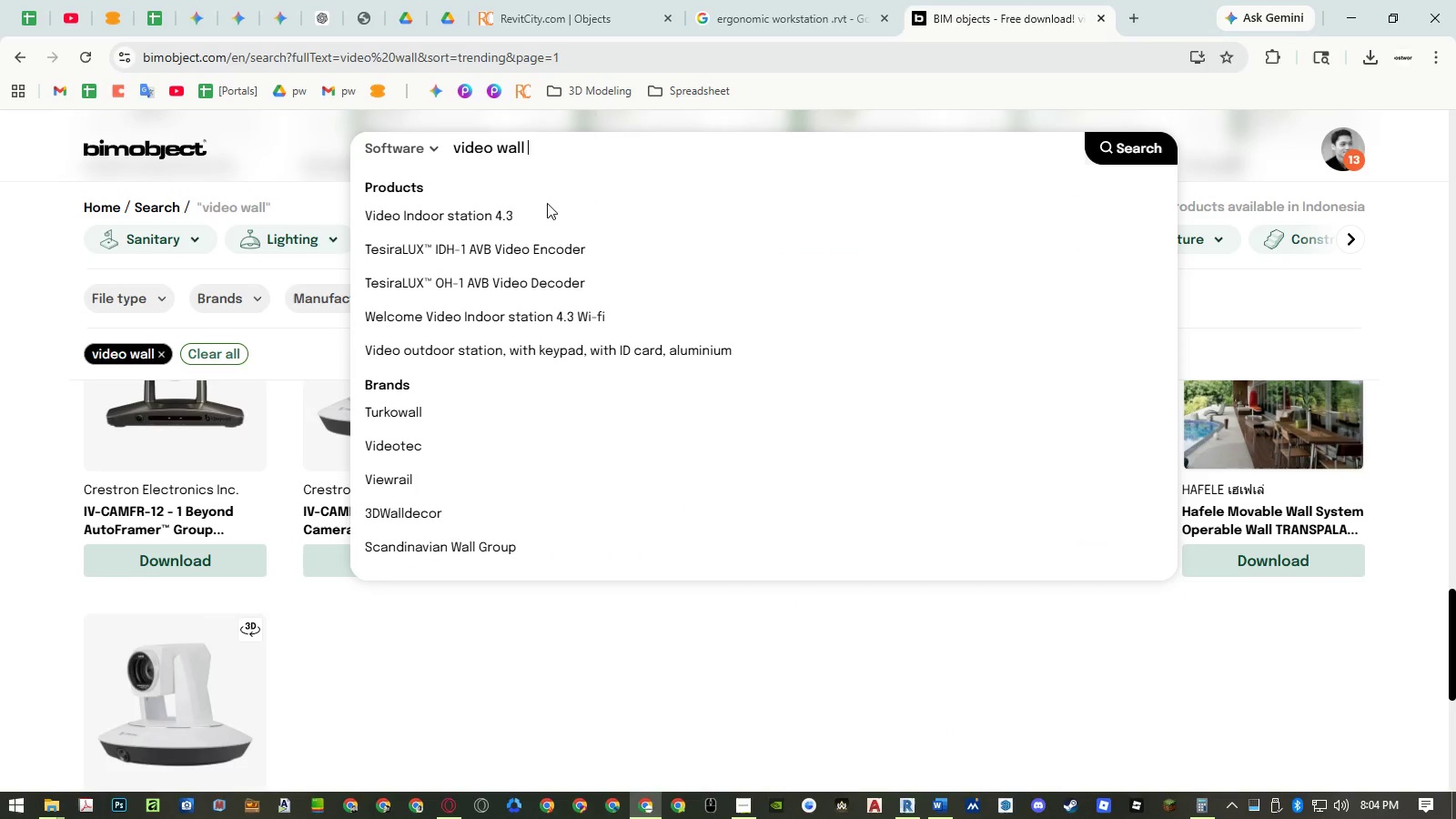 
left_click([496, 206])
 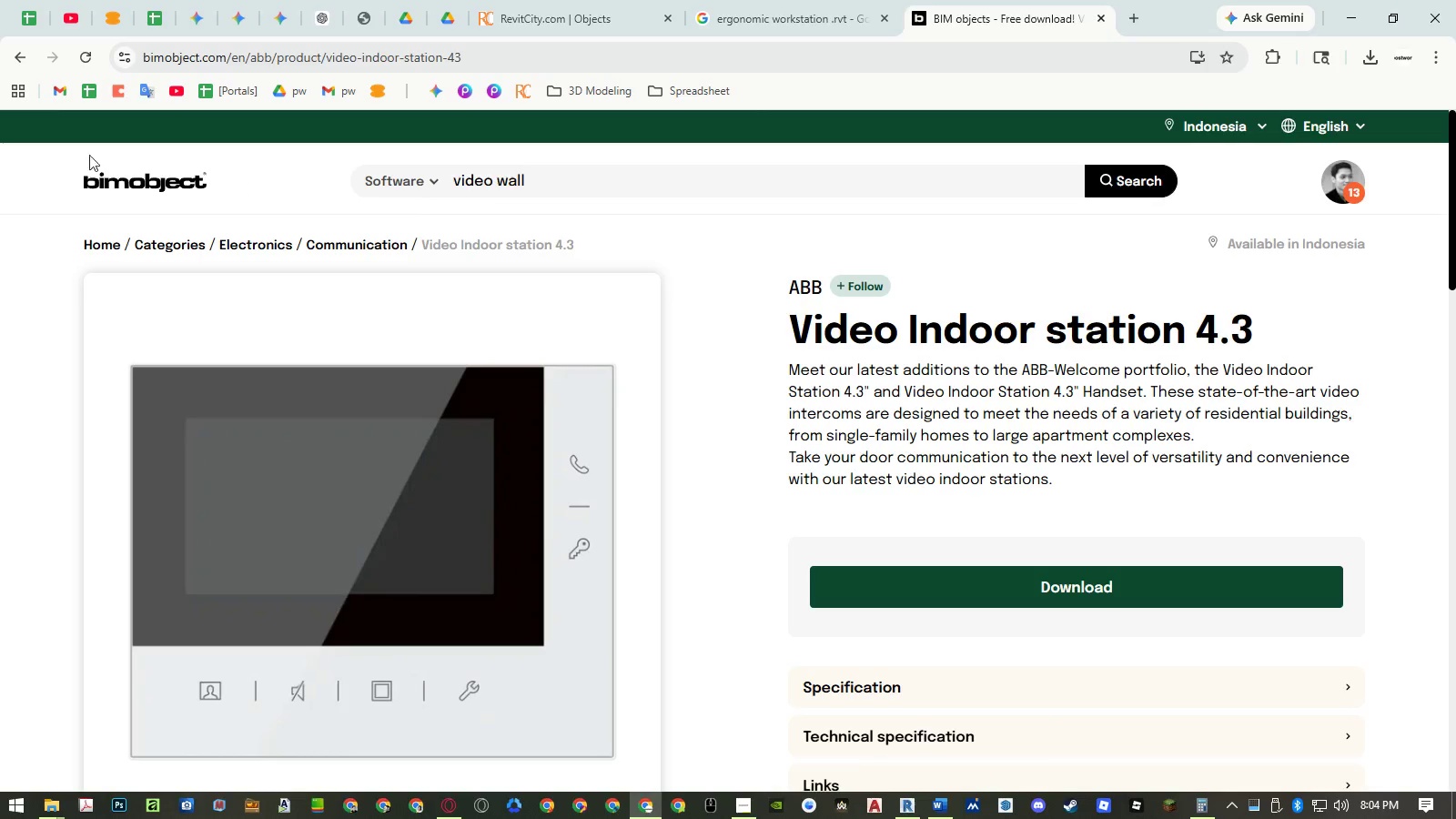 
left_click([19, 60])
 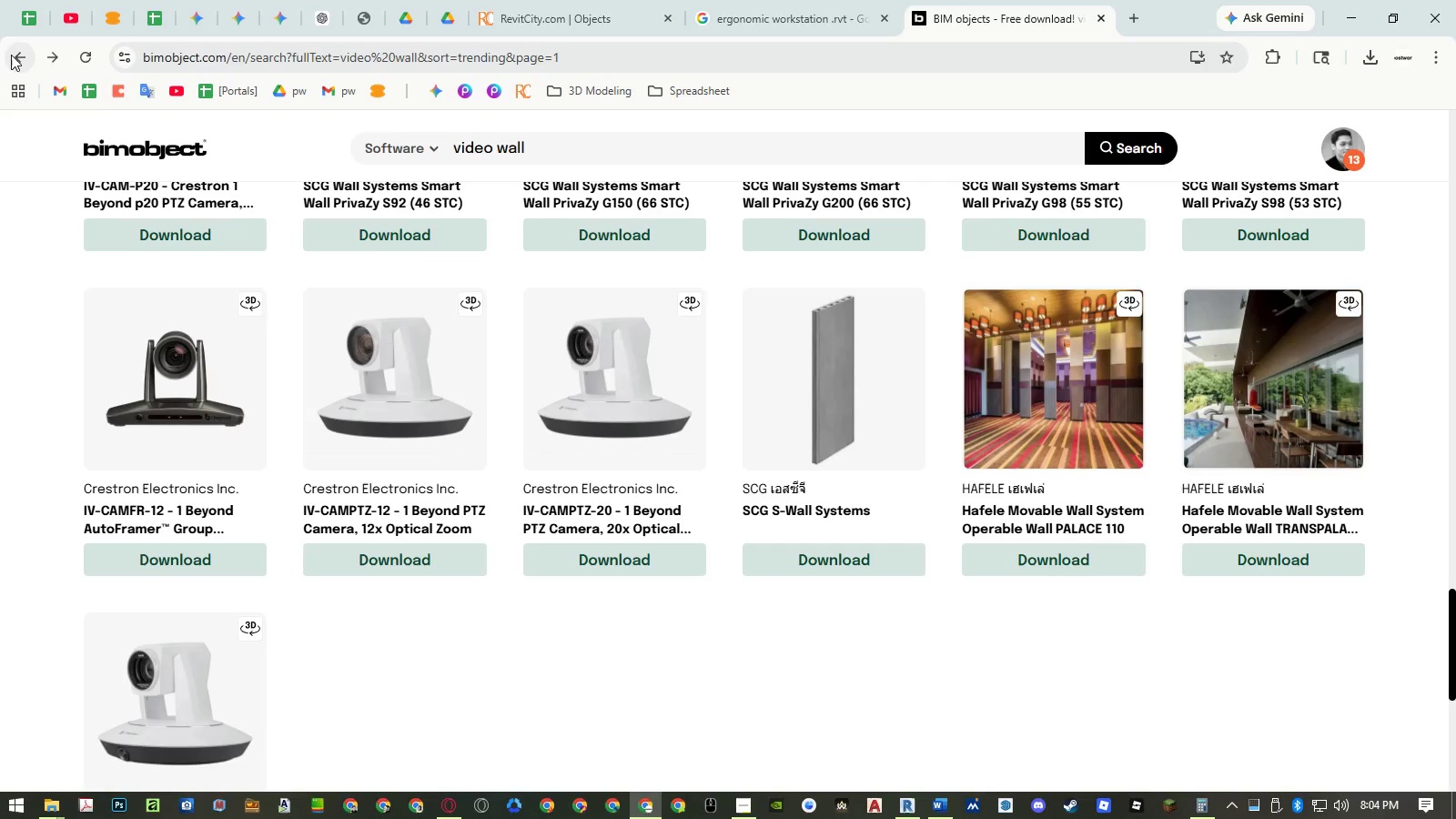 
scroll: coordinate [838, 344], scroll_direction: up, amount: 38.0
 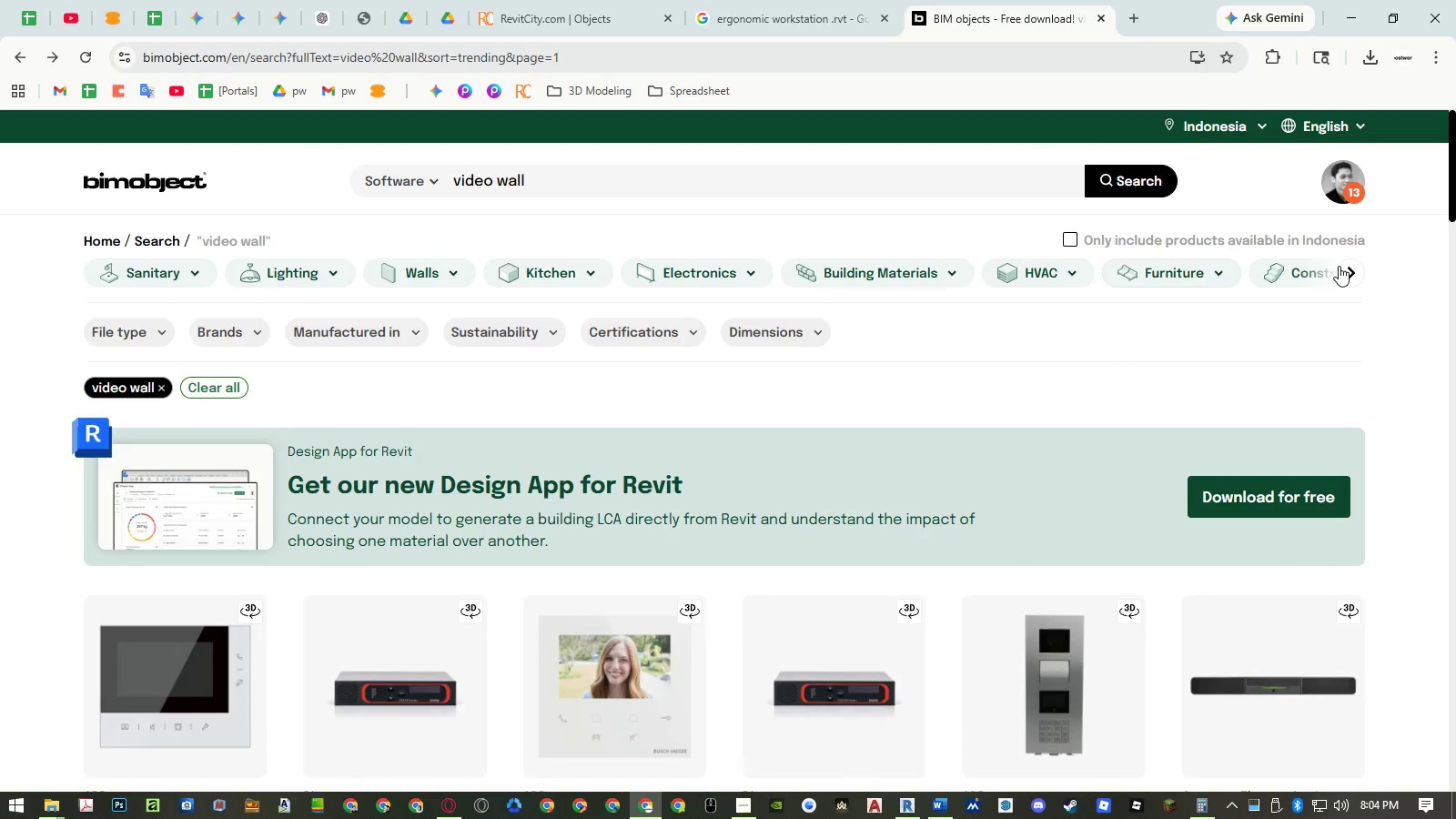 
left_click([1339, 266])
 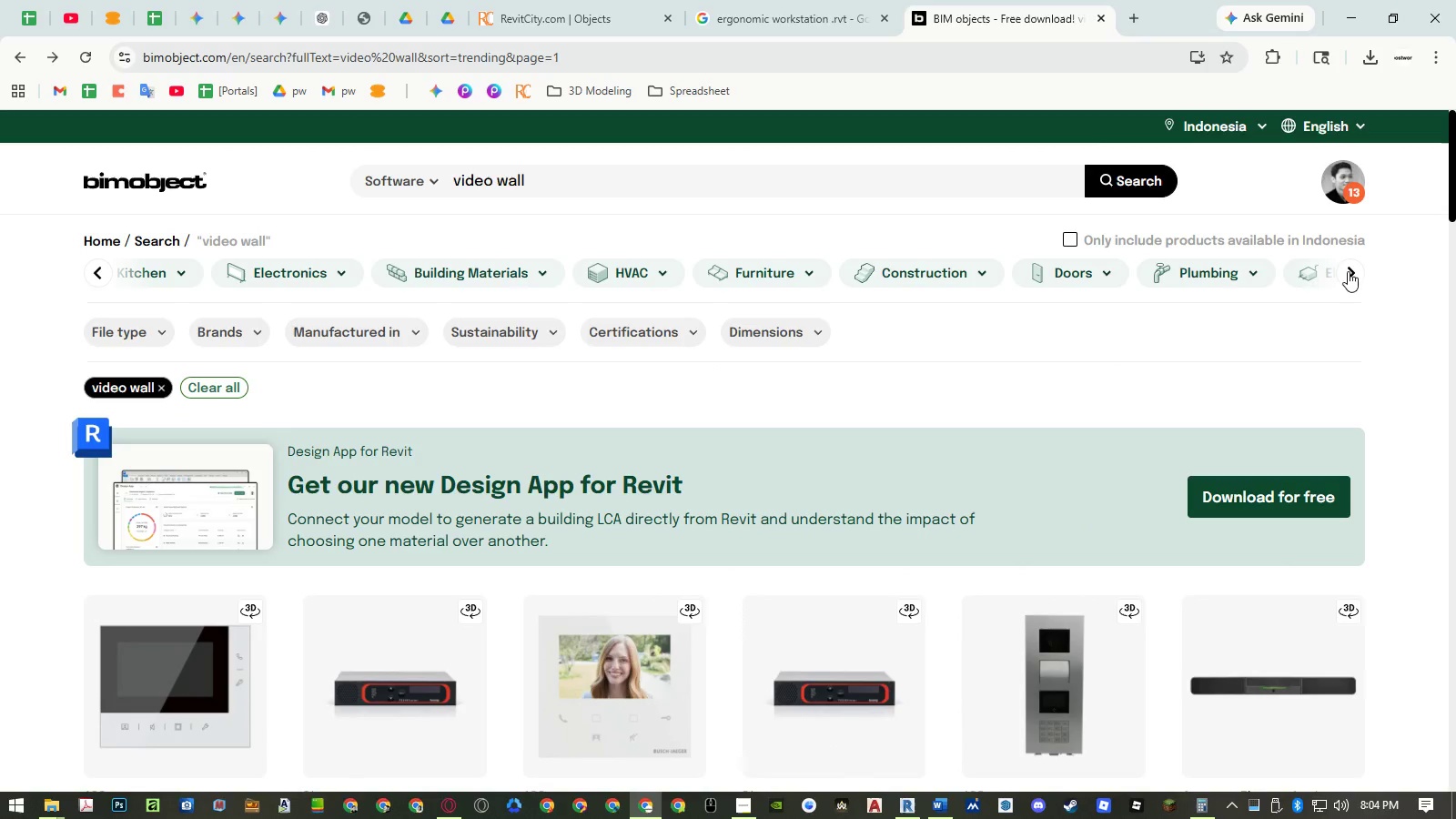 
left_click([313, 266])
 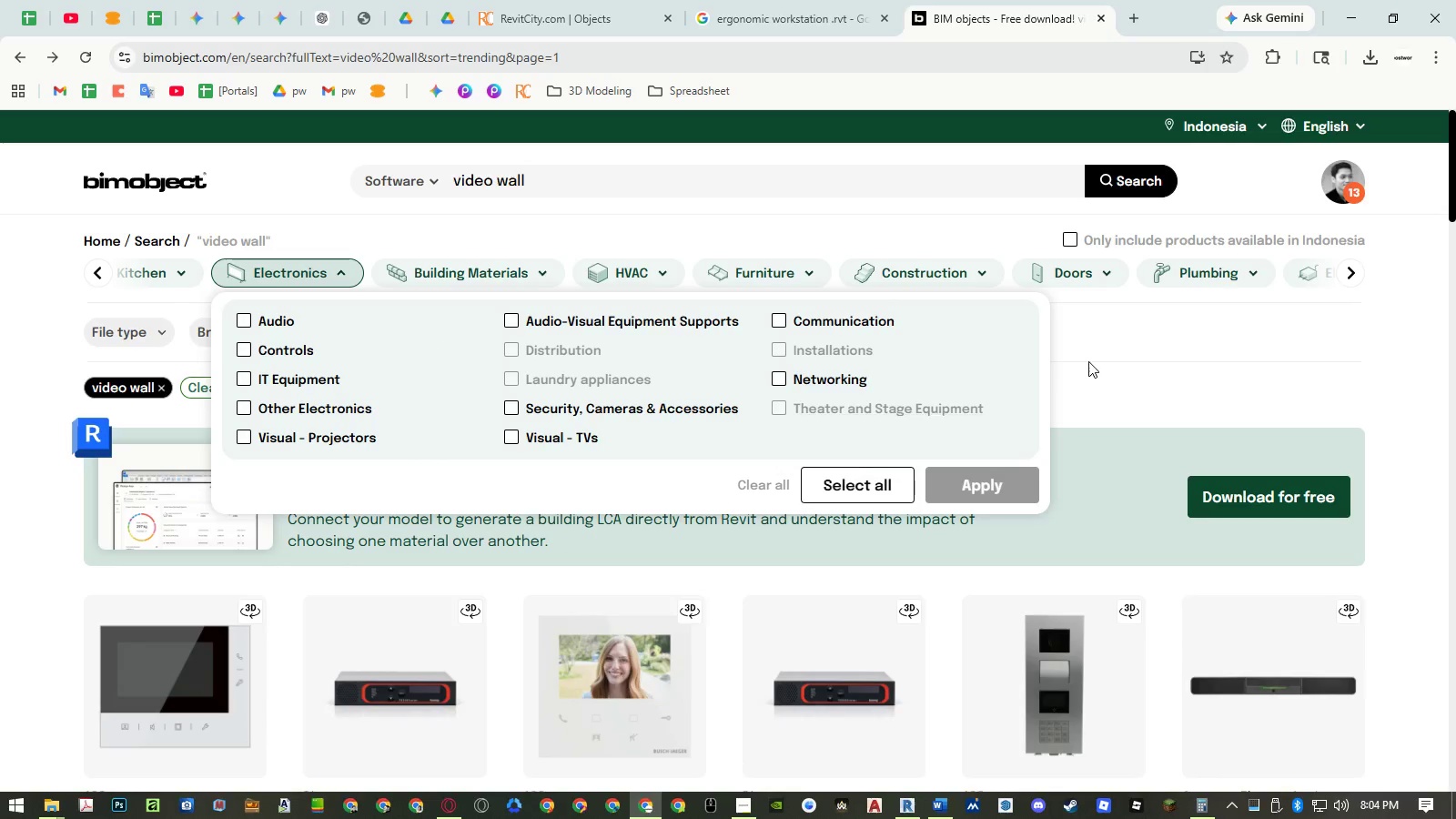 
left_click([1089, 361])
 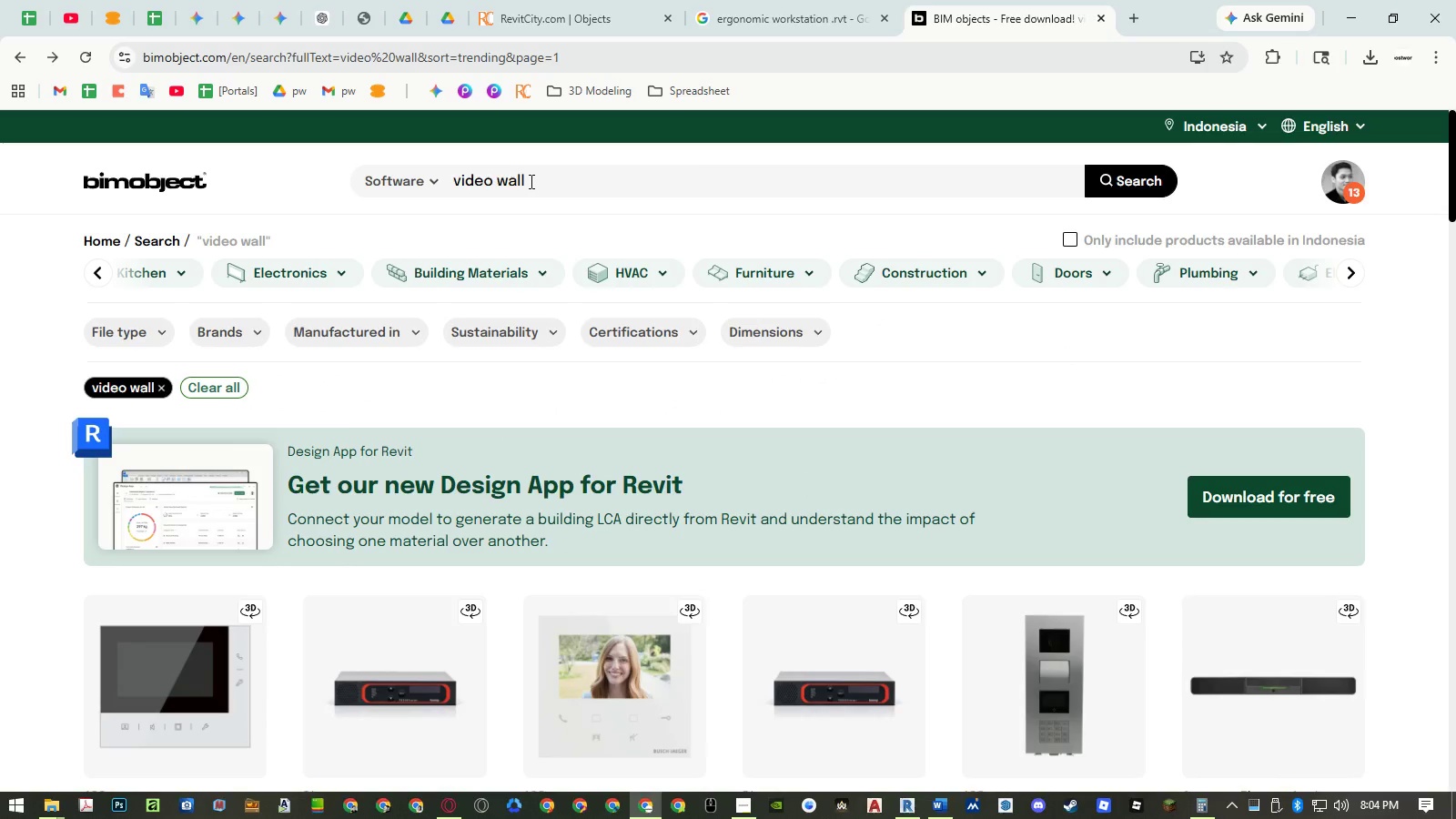 
double_click([530, 181])
 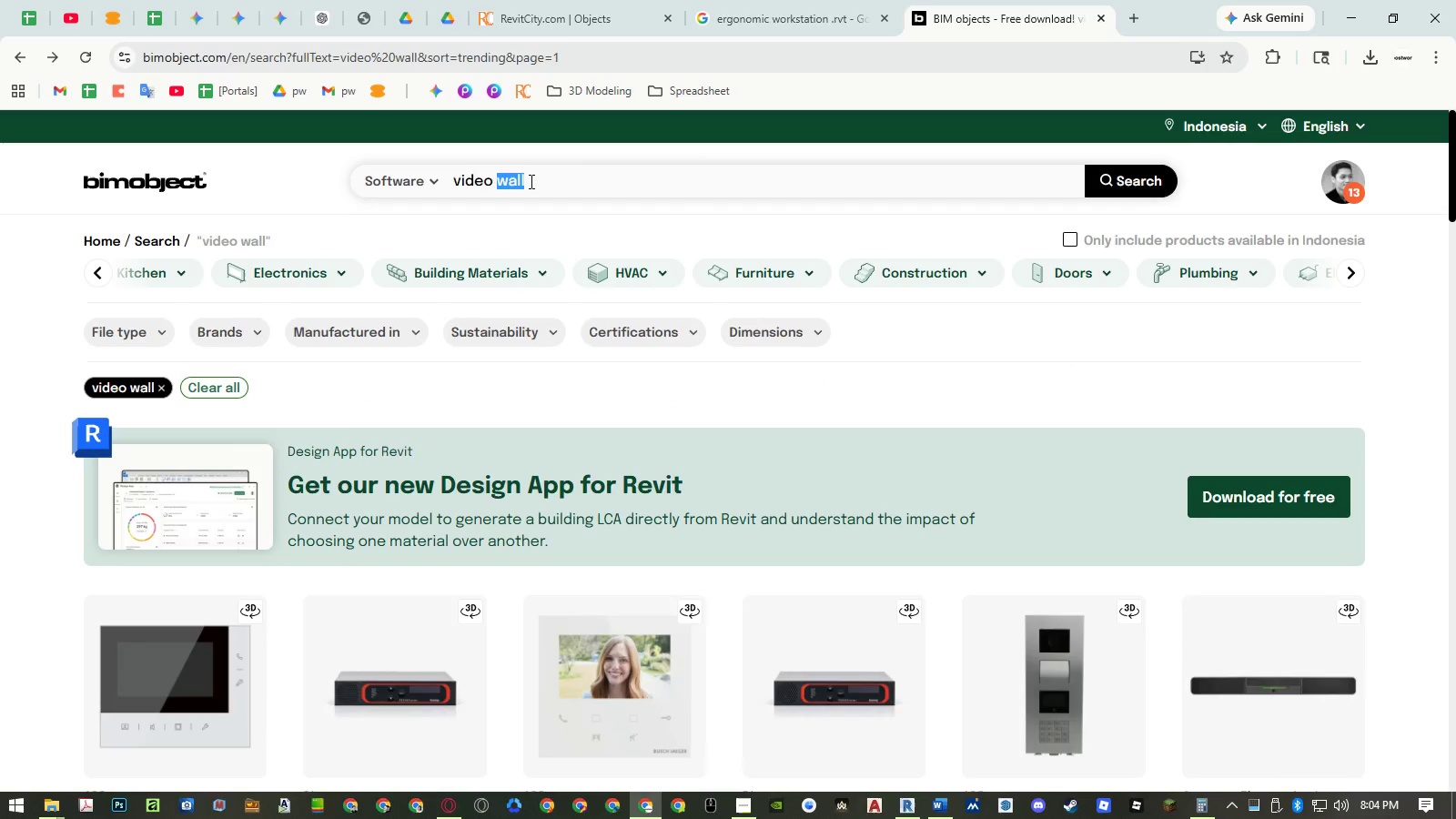 
triple_click([530, 181])
 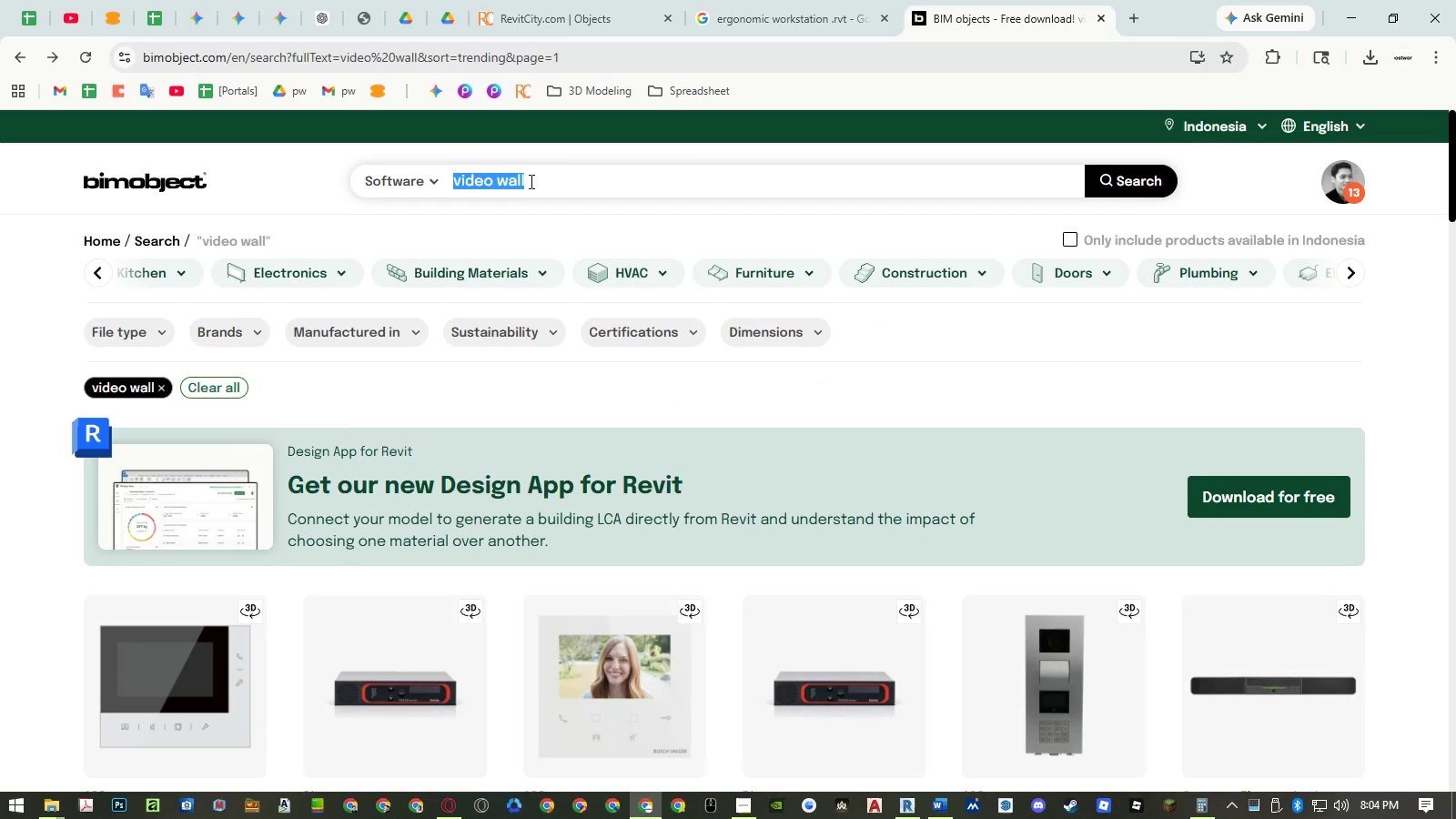 
type(monitor)
 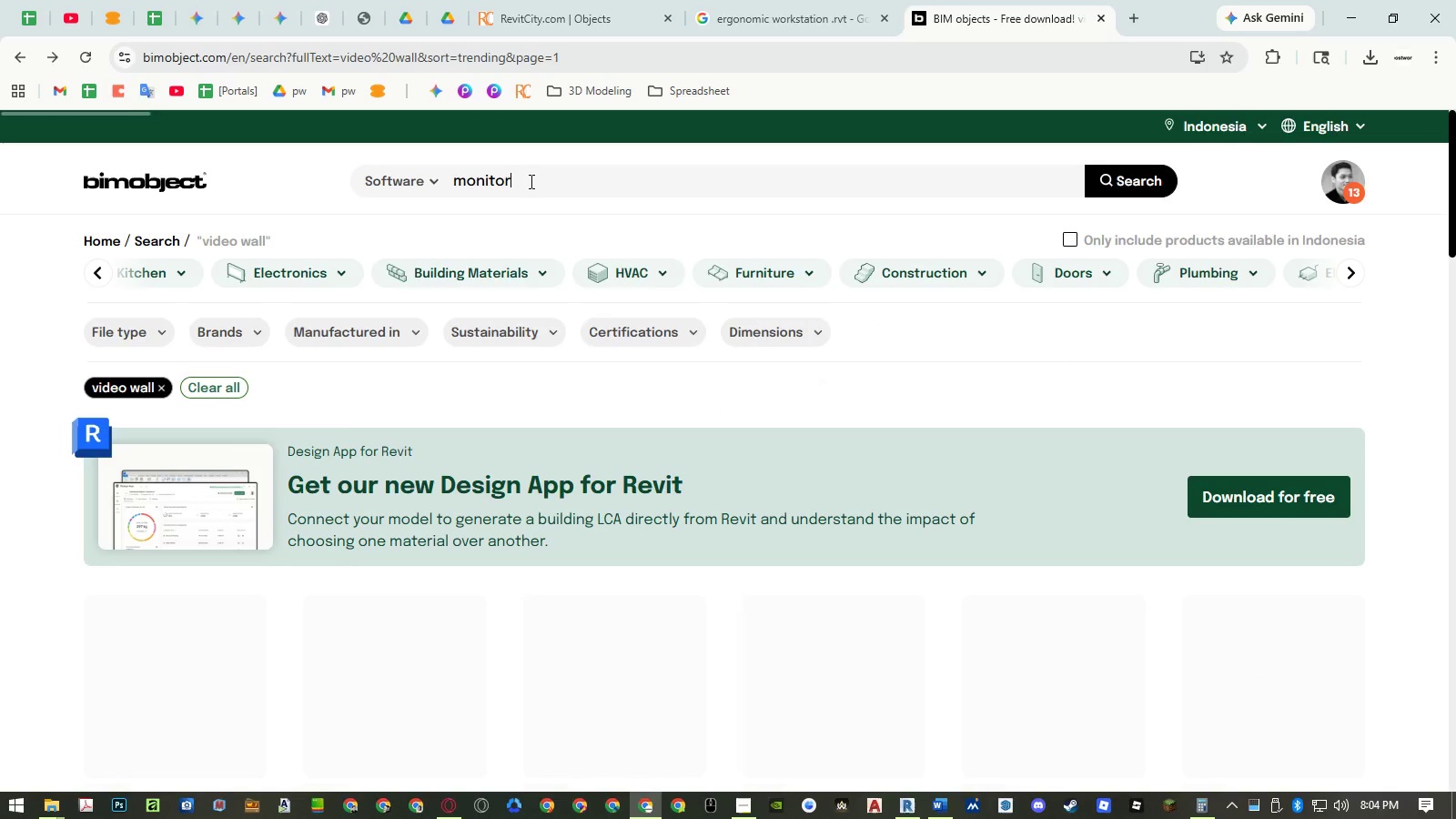 
key(Enter)
 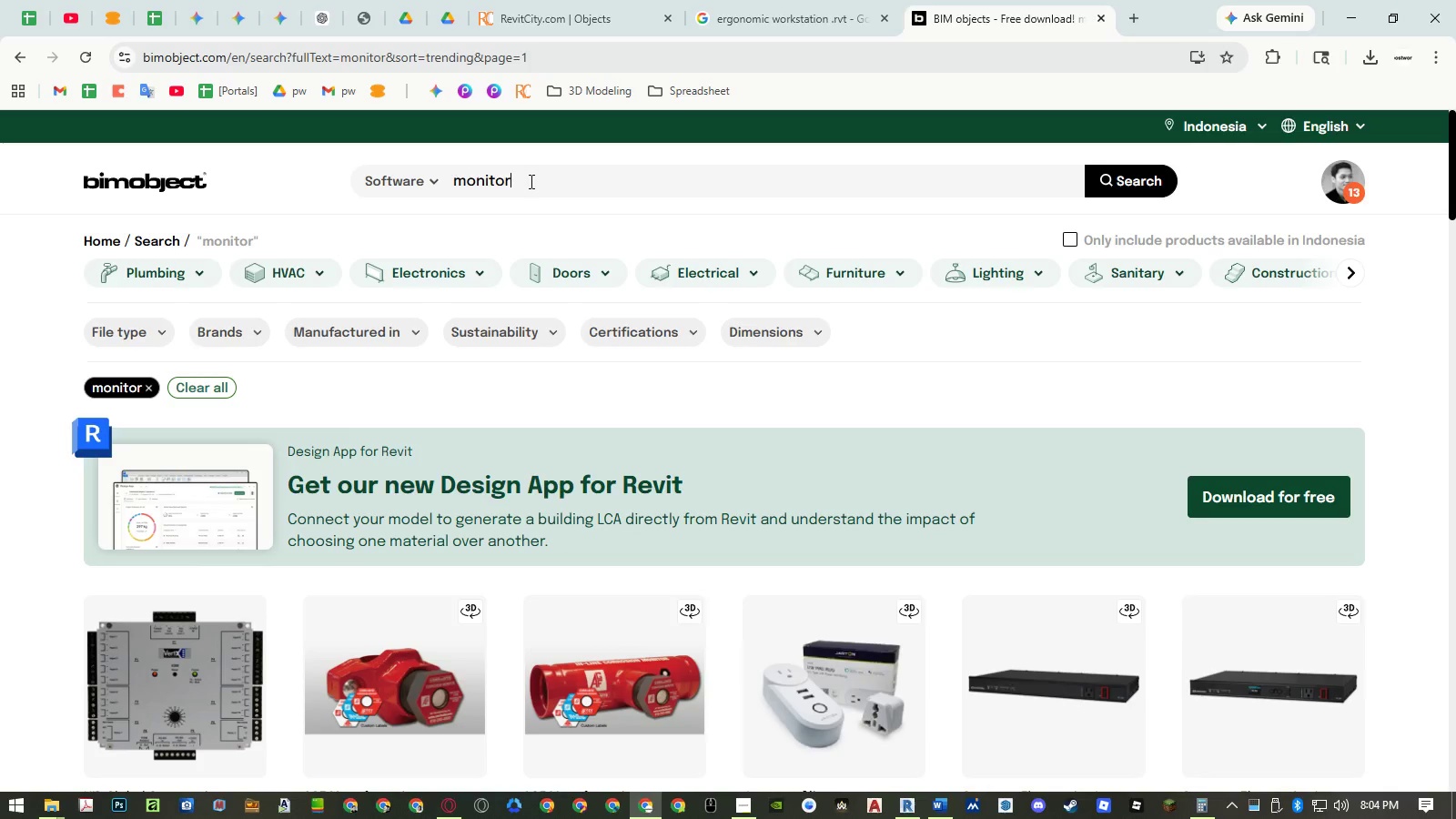 
scroll: coordinate [786, 349], scroll_direction: down, amount: 15.0
 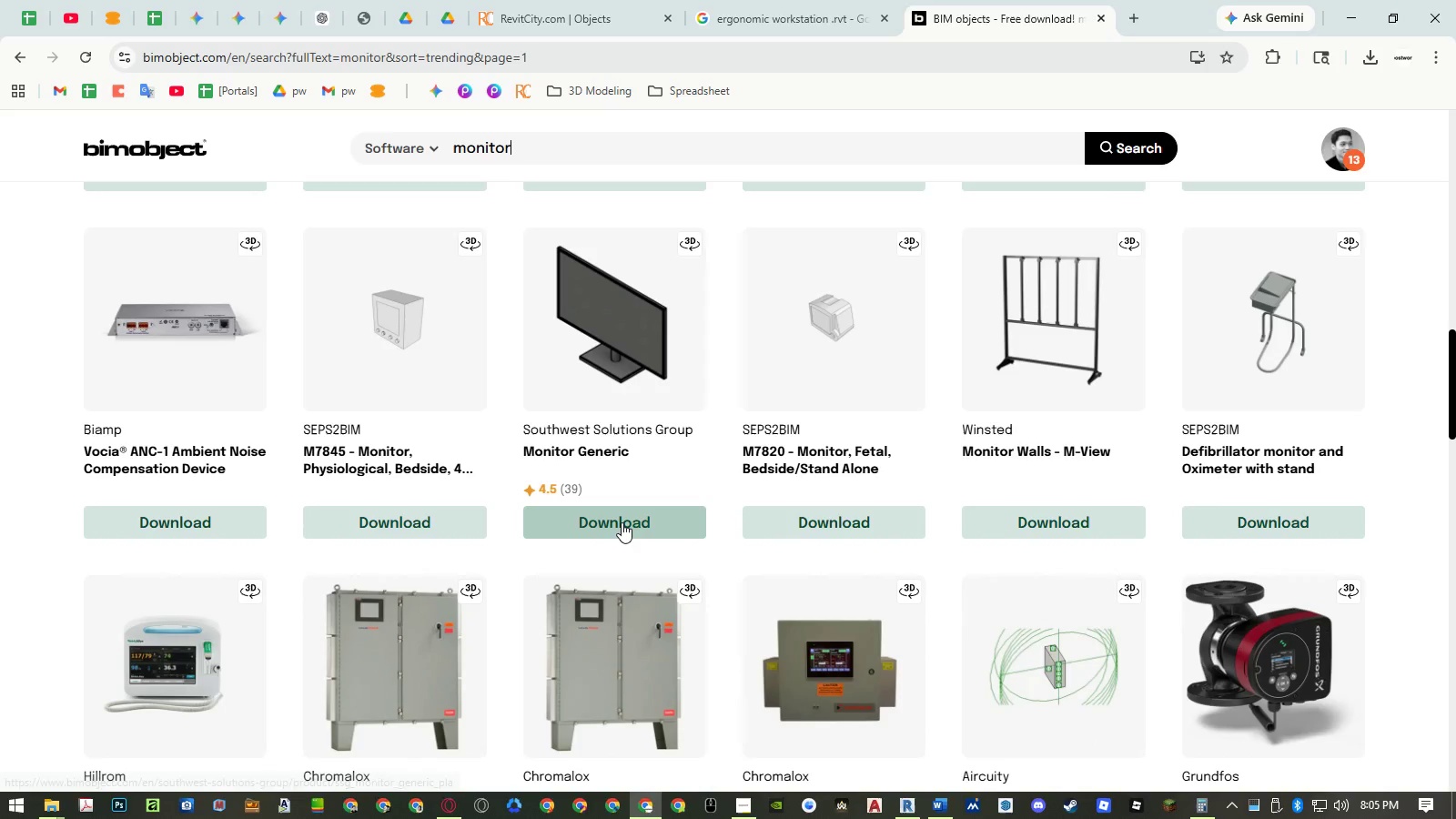 
left_click([622, 522])
 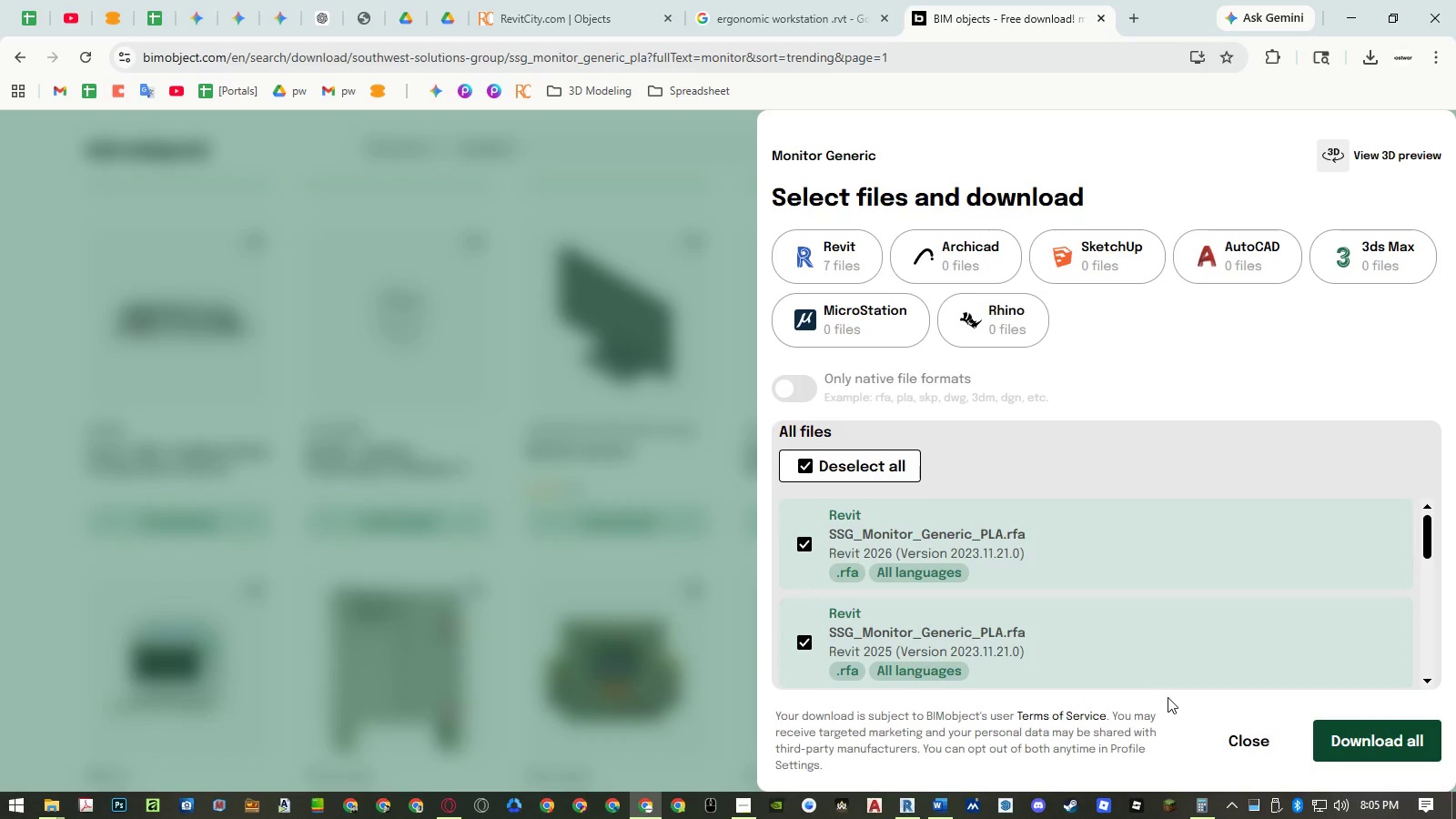 
left_click([1243, 732])
 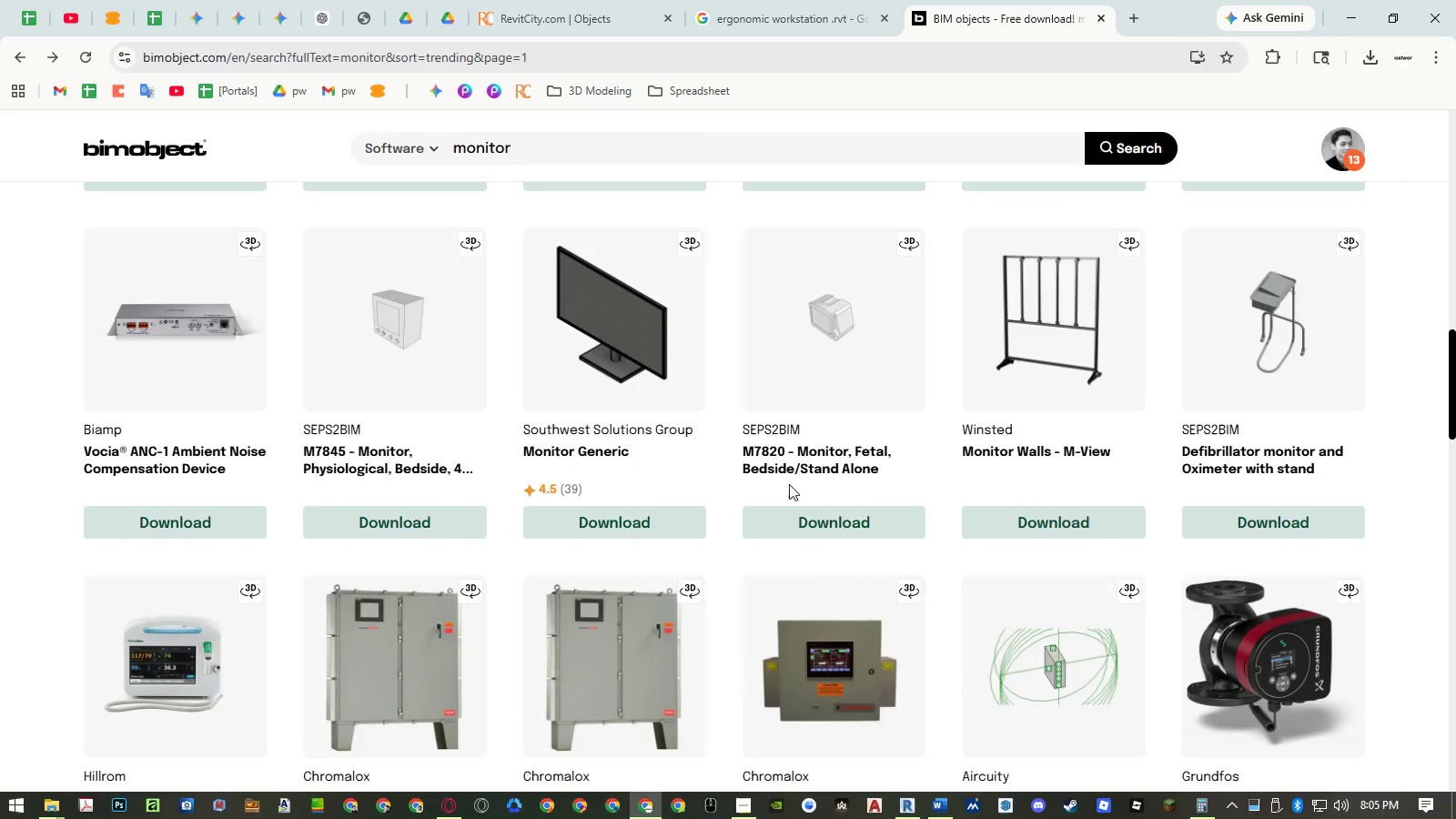 
scroll: coordinate [801, 473], scroll_direction: up, amount: 11.0
 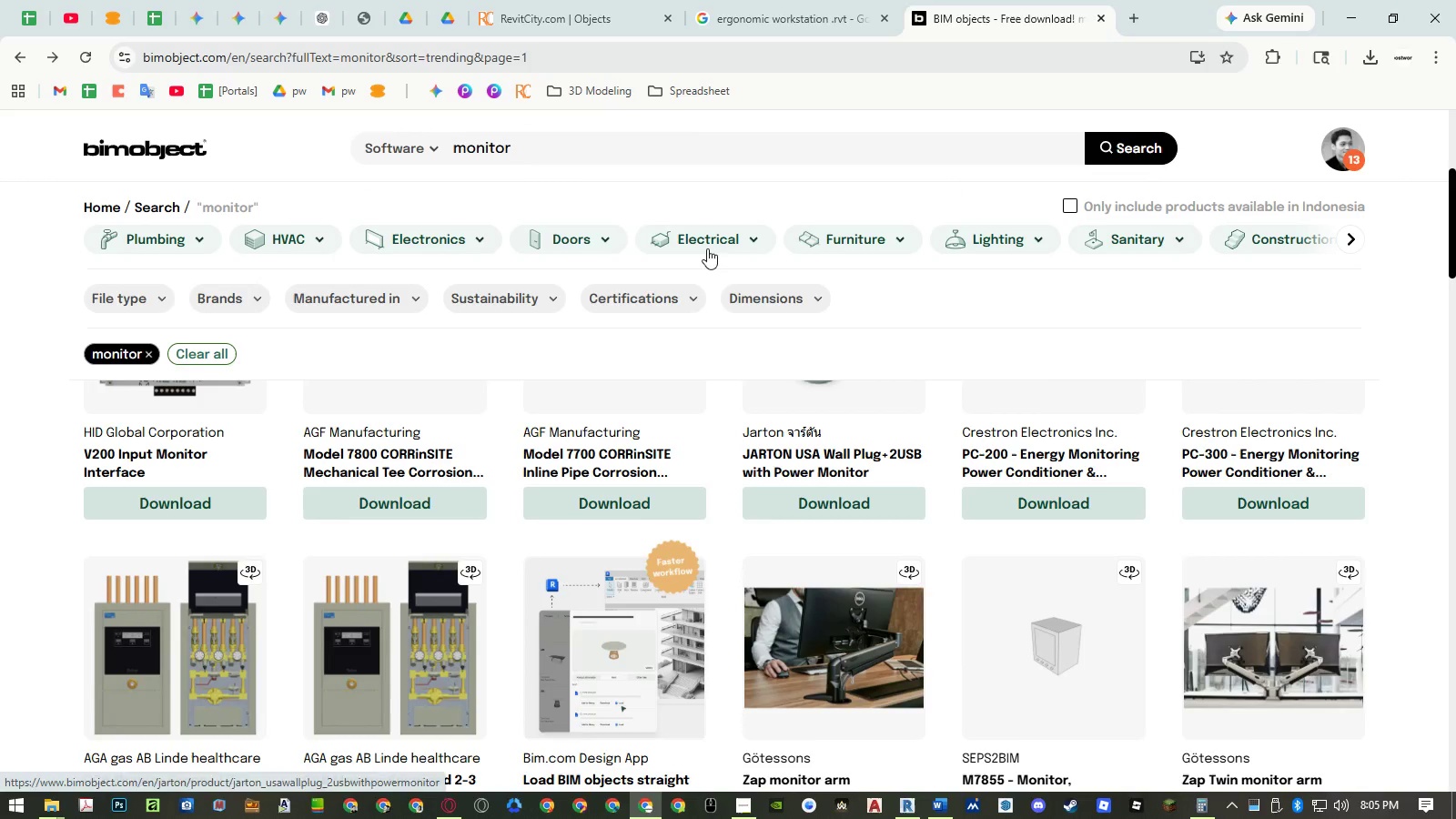 
left_click([707, 236])
 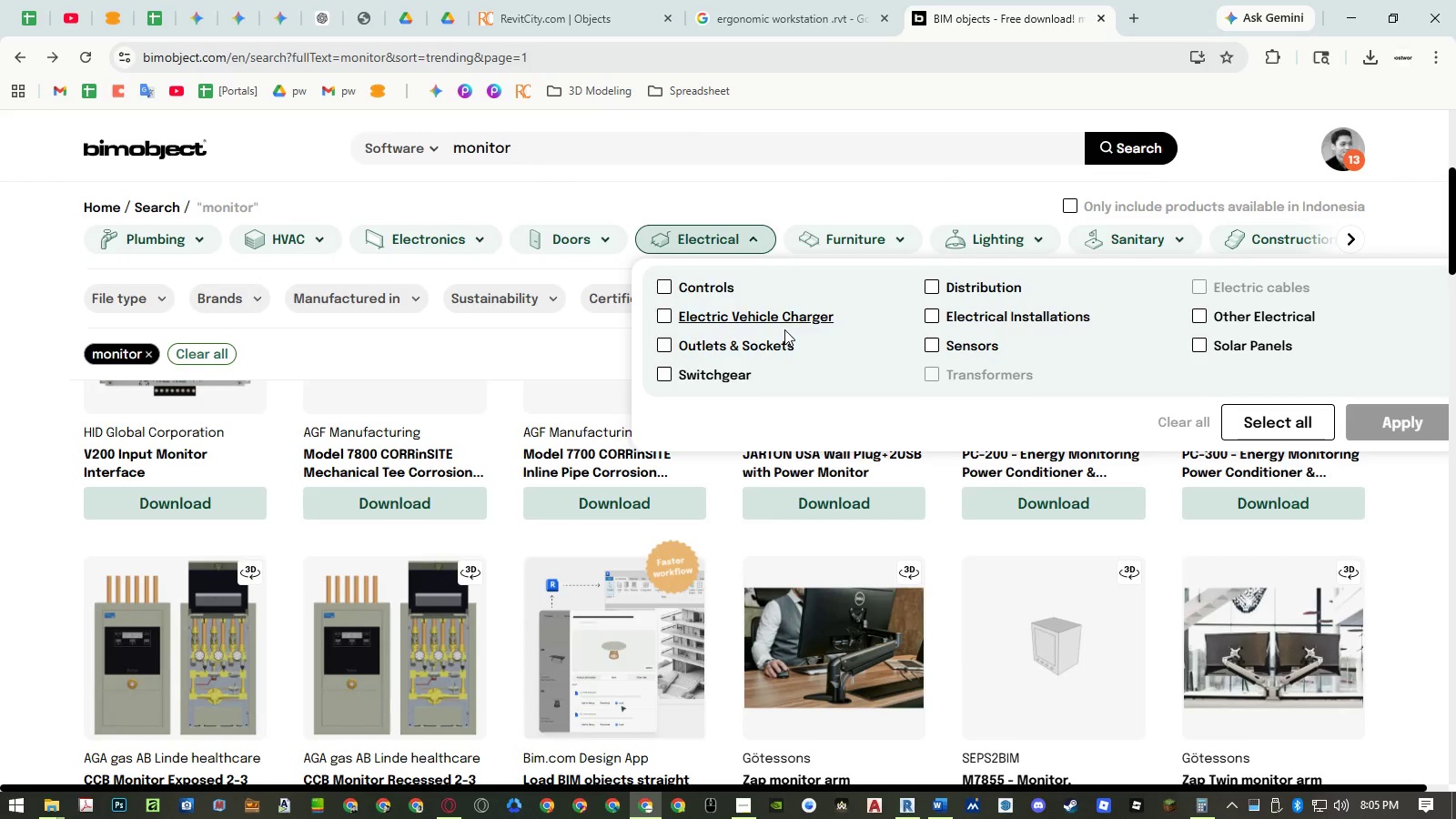 
left_click([426, 238])
 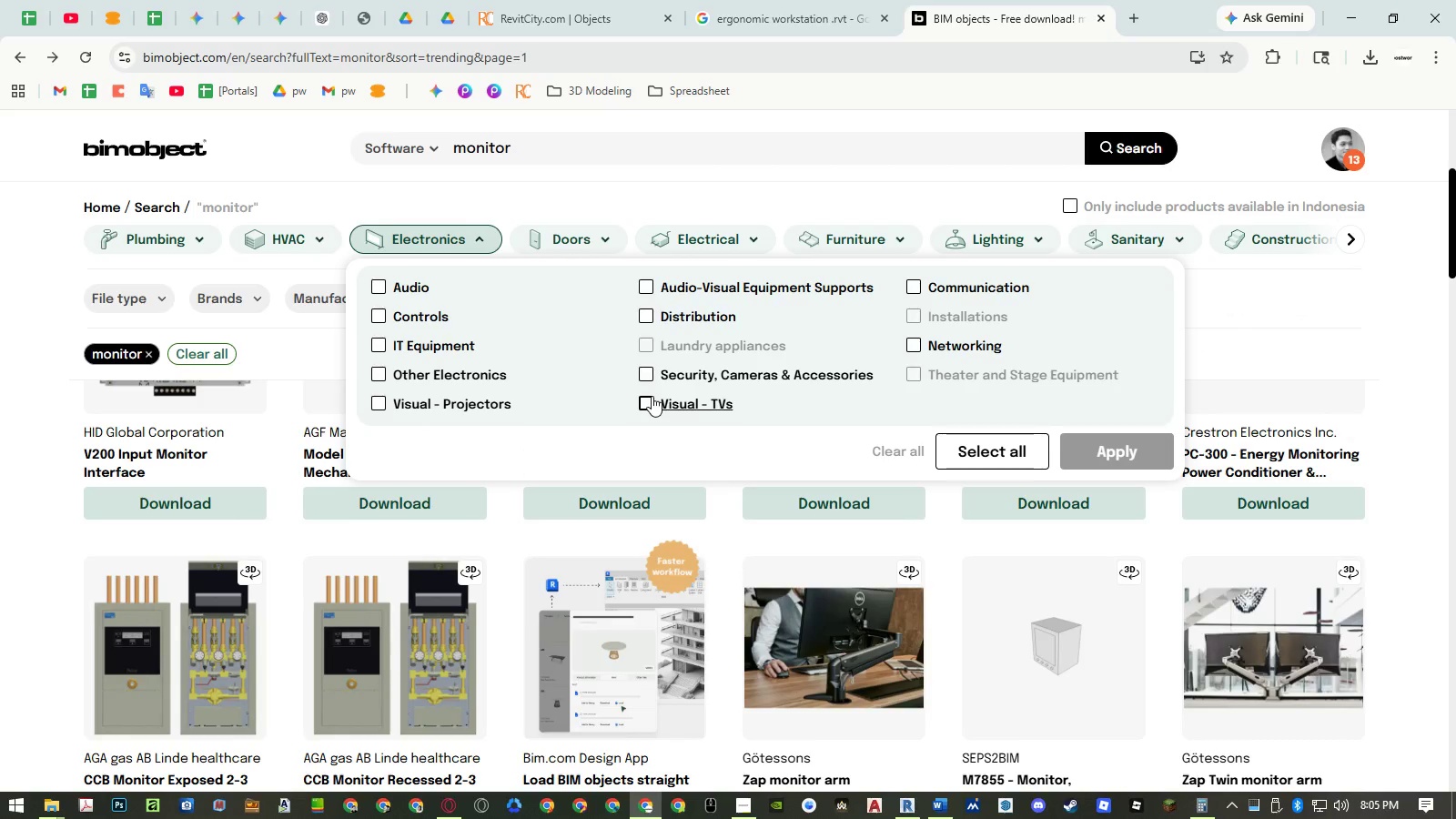 
left_click([378, 370])
 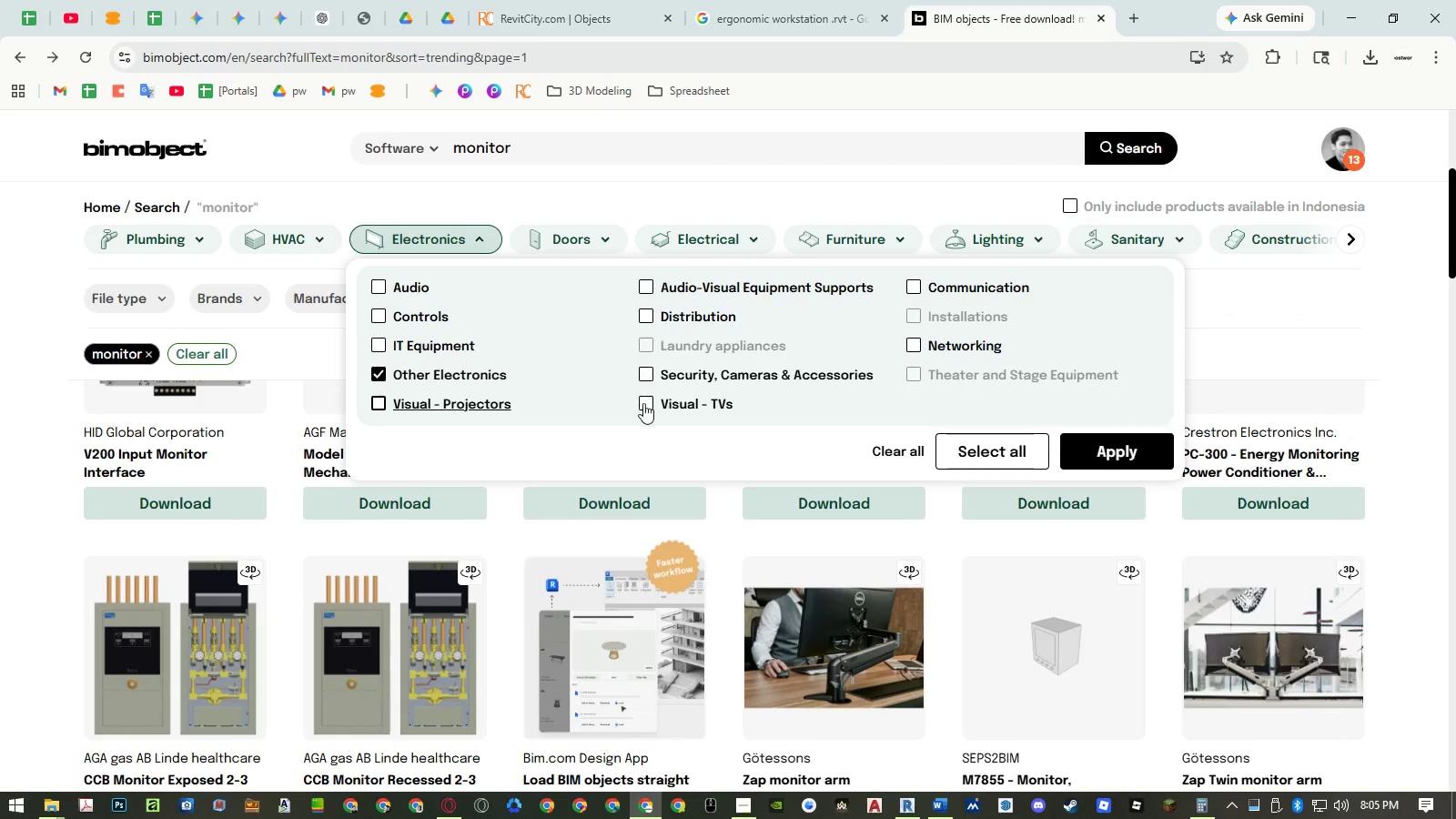 
left_click([651, 403])
 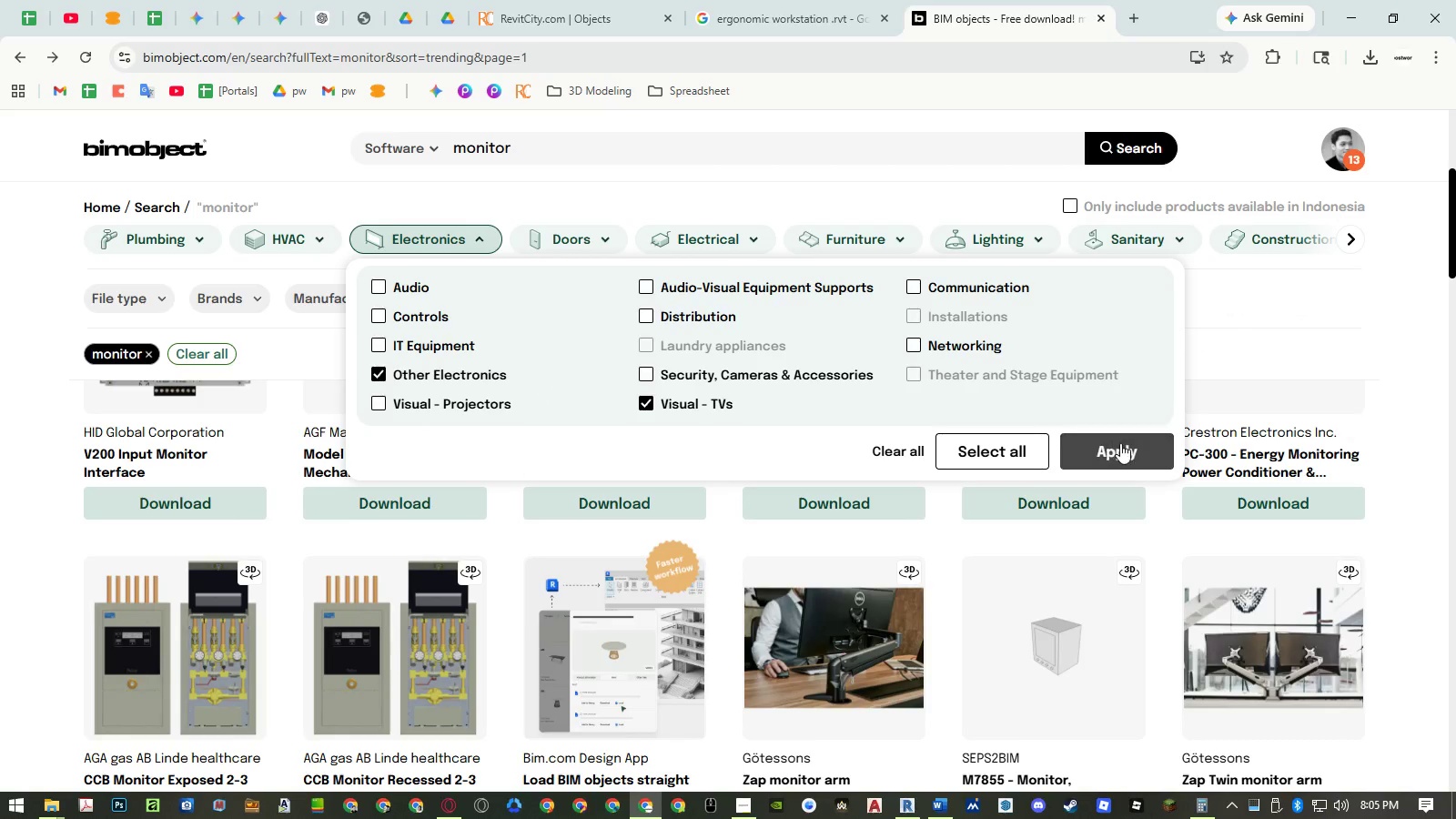 
left_click([1124, 445])
 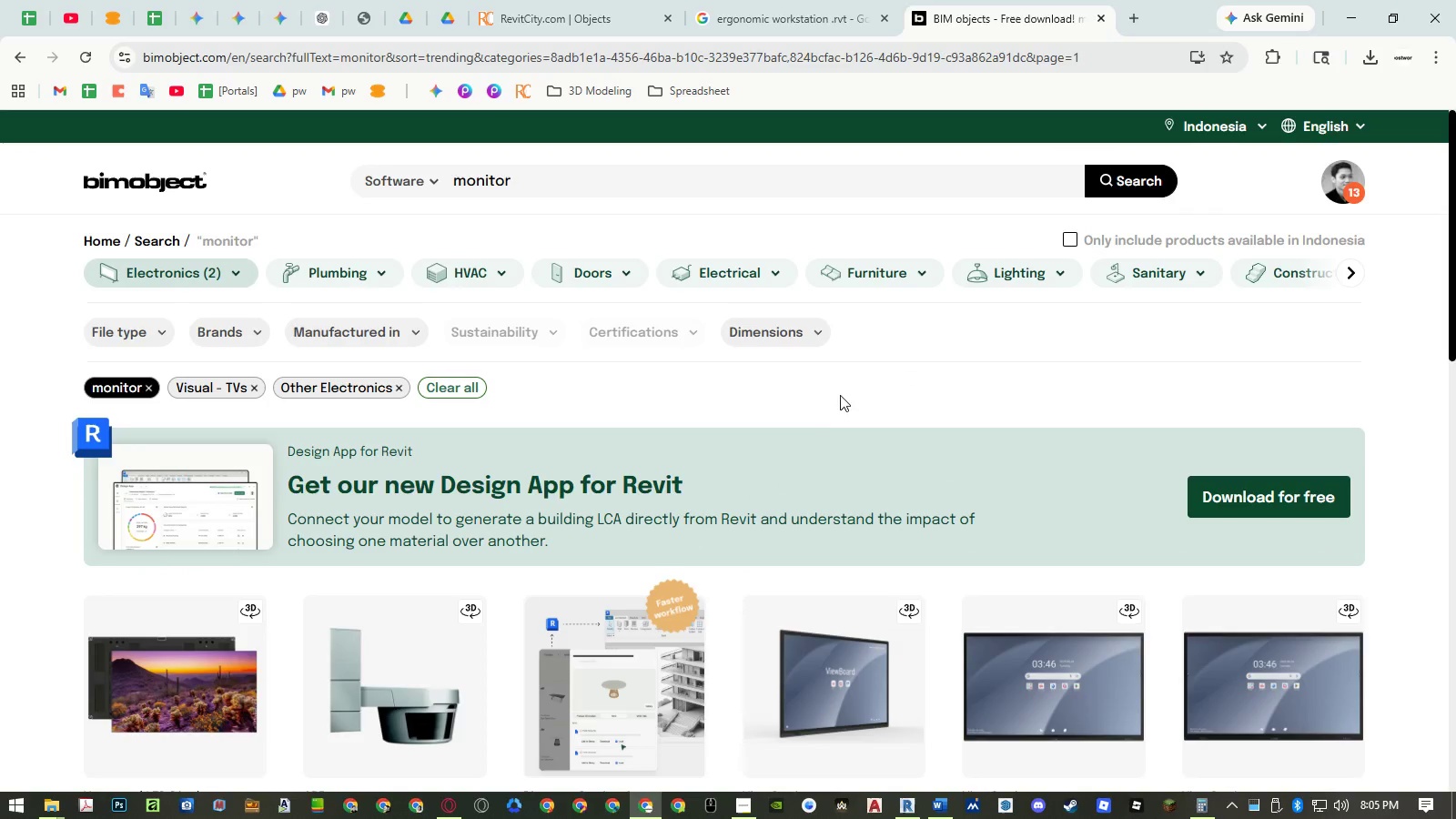 
scroll: coordinate [820, 380], scroll_direction: down, amount: 8.0
 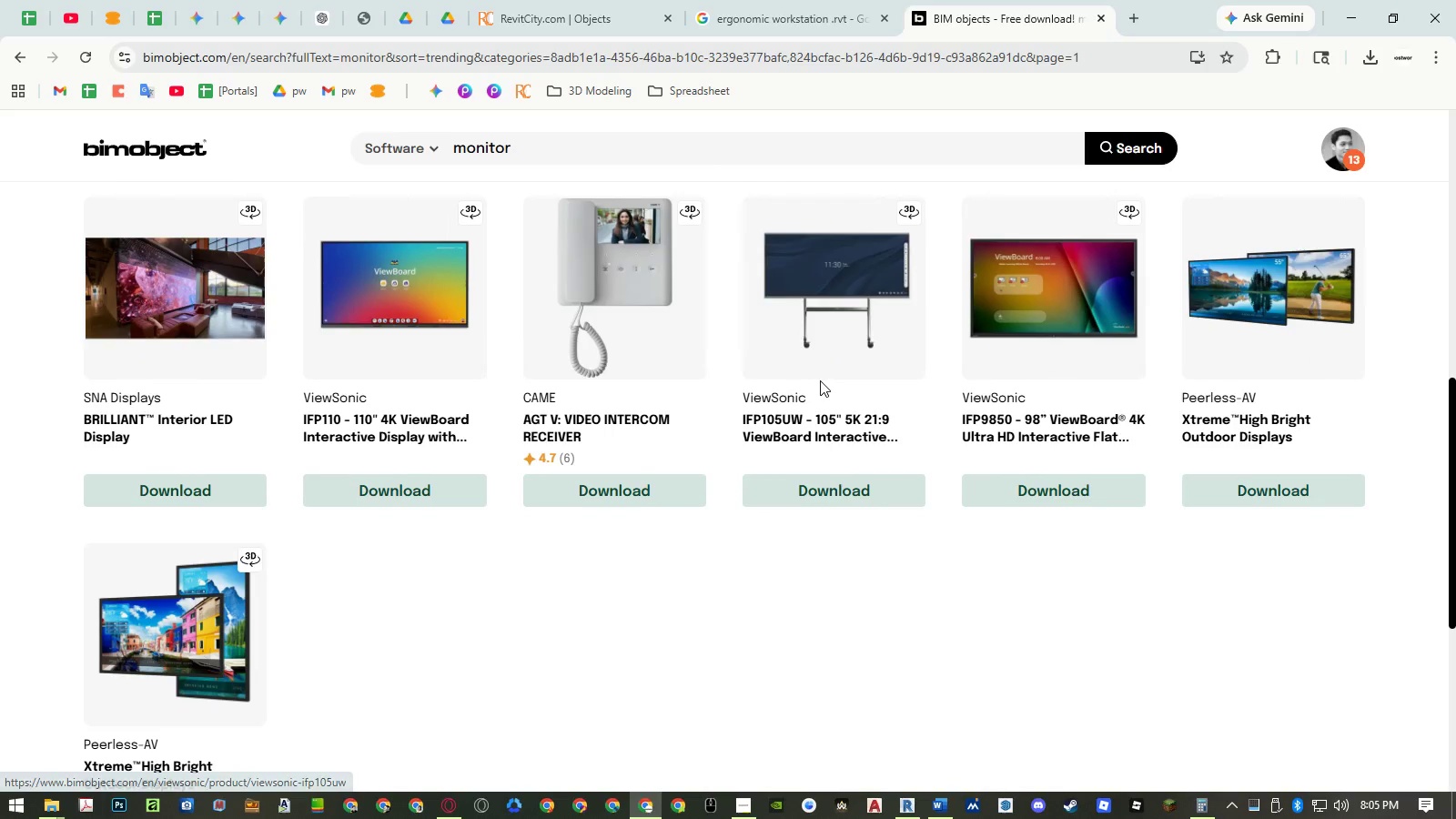 
scroll: coordinate [820, 380], scroll_direction: up, amount: 5.0
 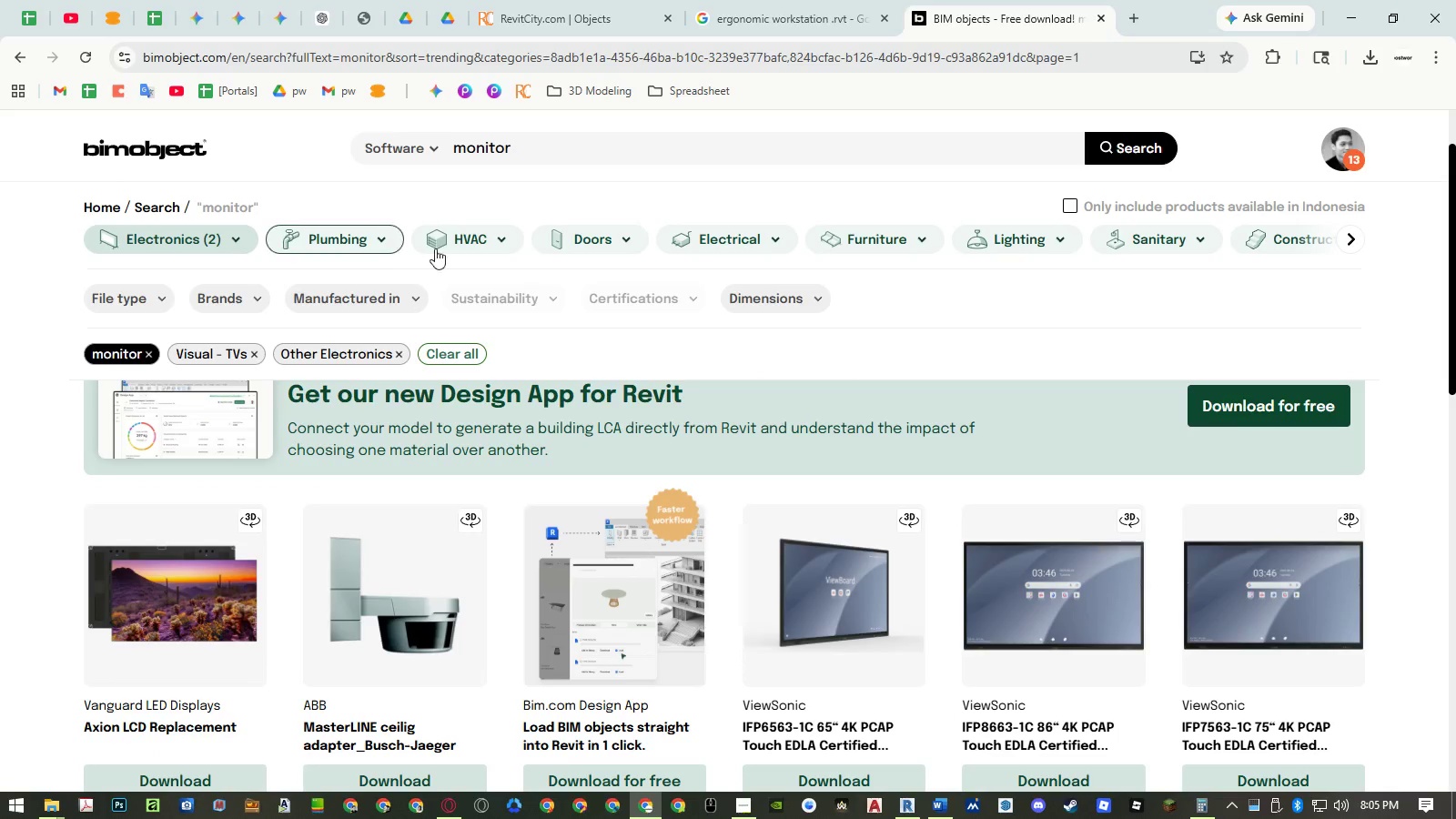 
left_click([252, 238])
 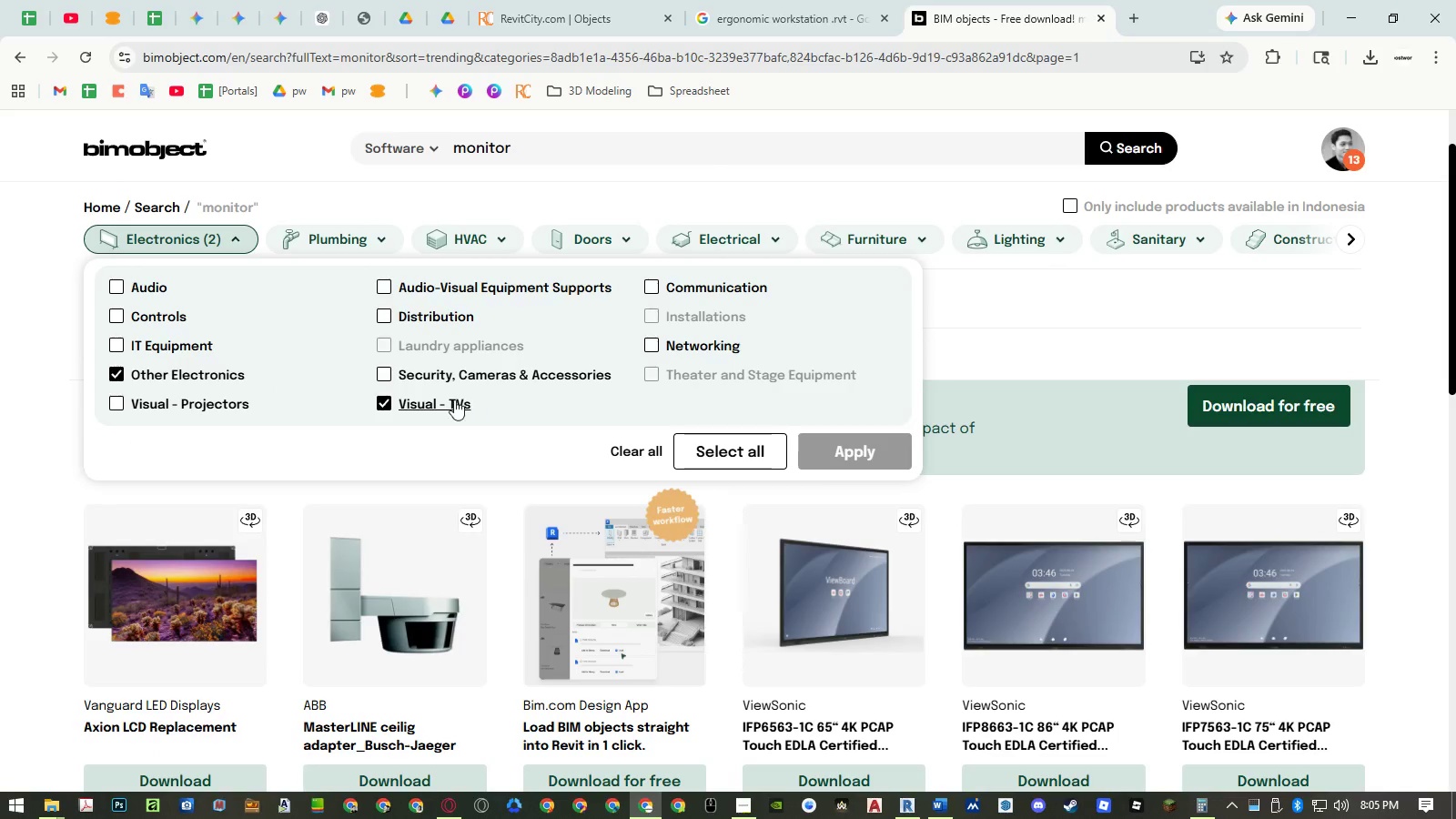 
left_click([449, 400])
 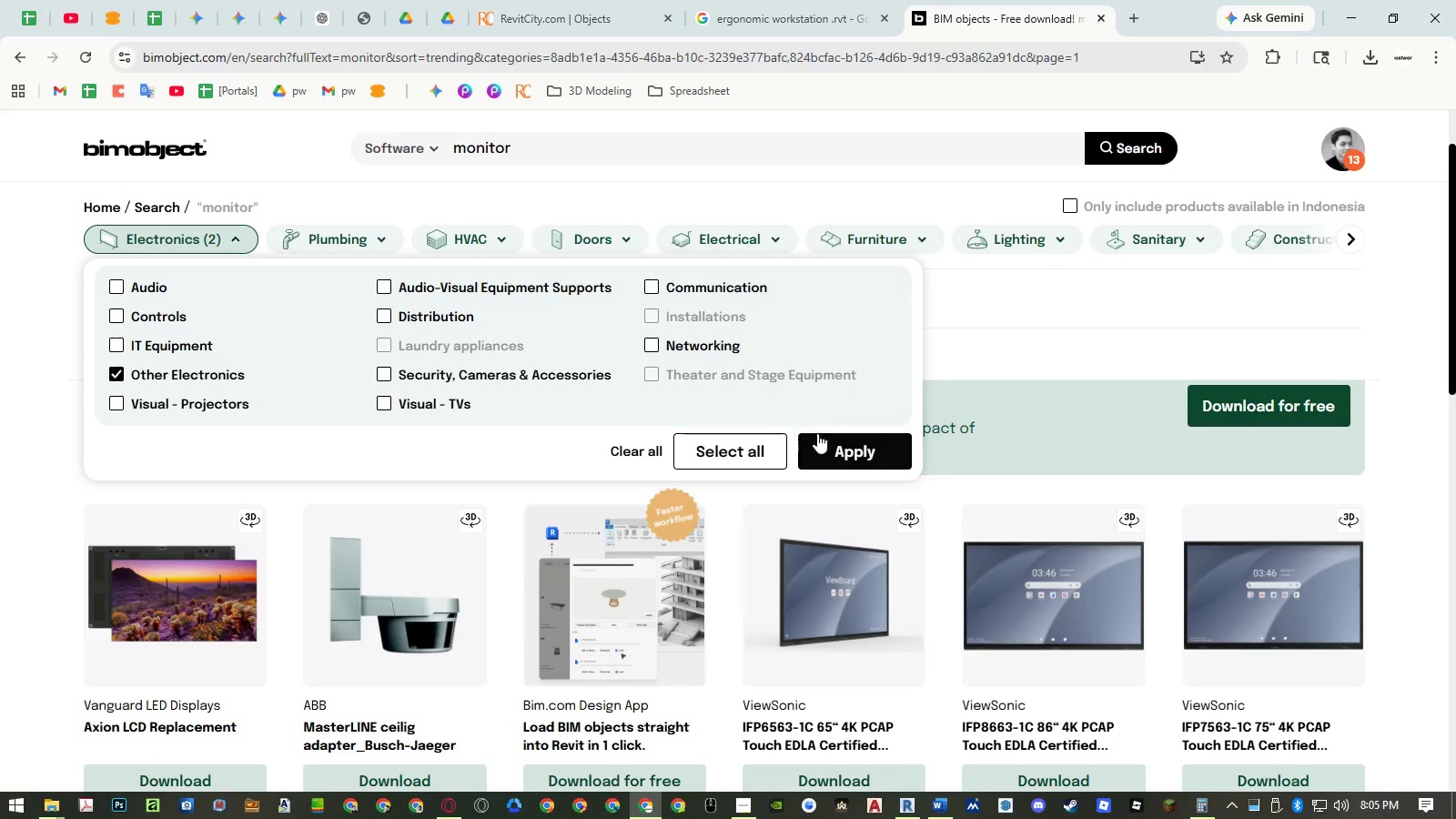 
left_click([843, 445])
 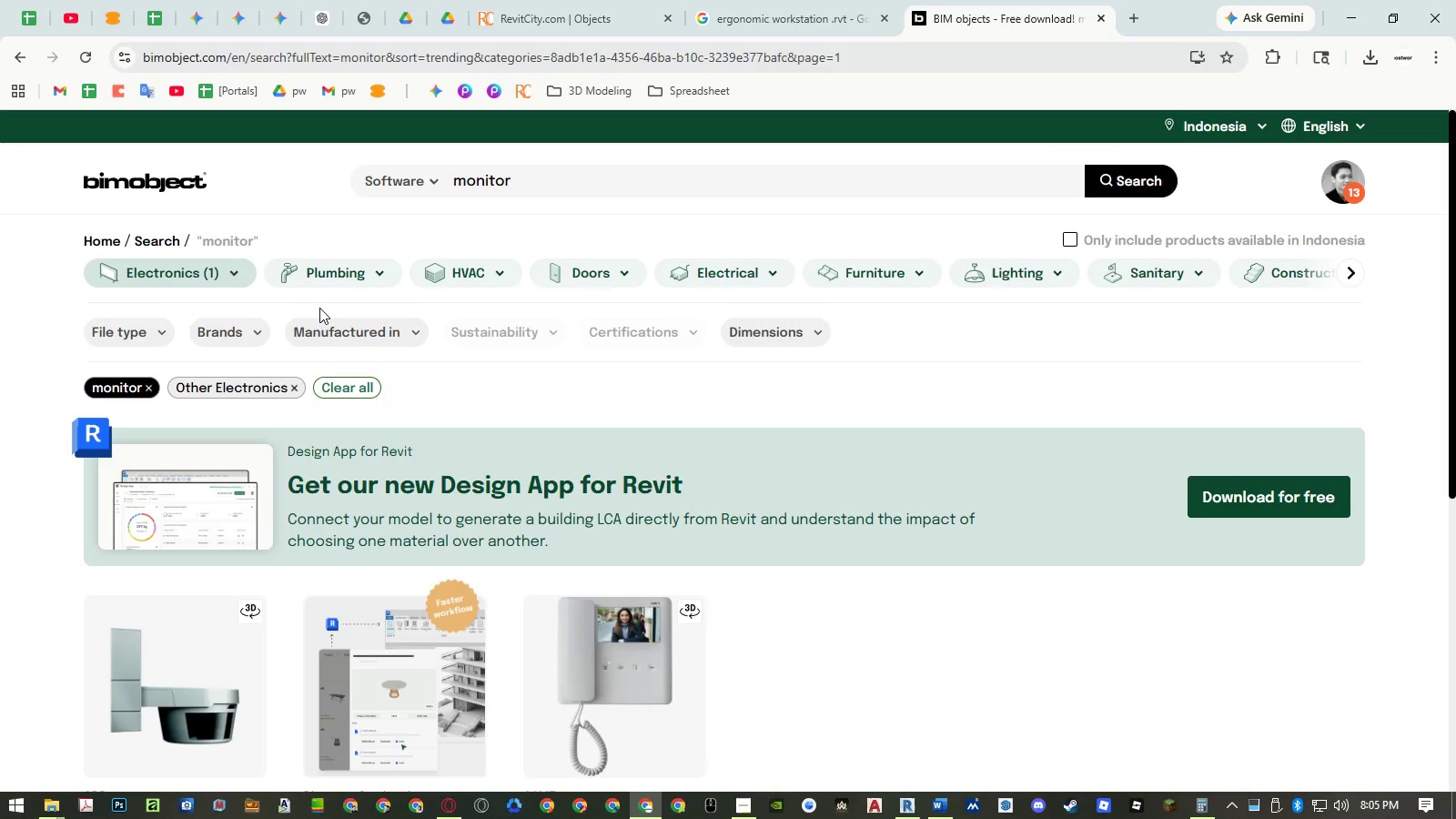 
left_click([168, 284])
 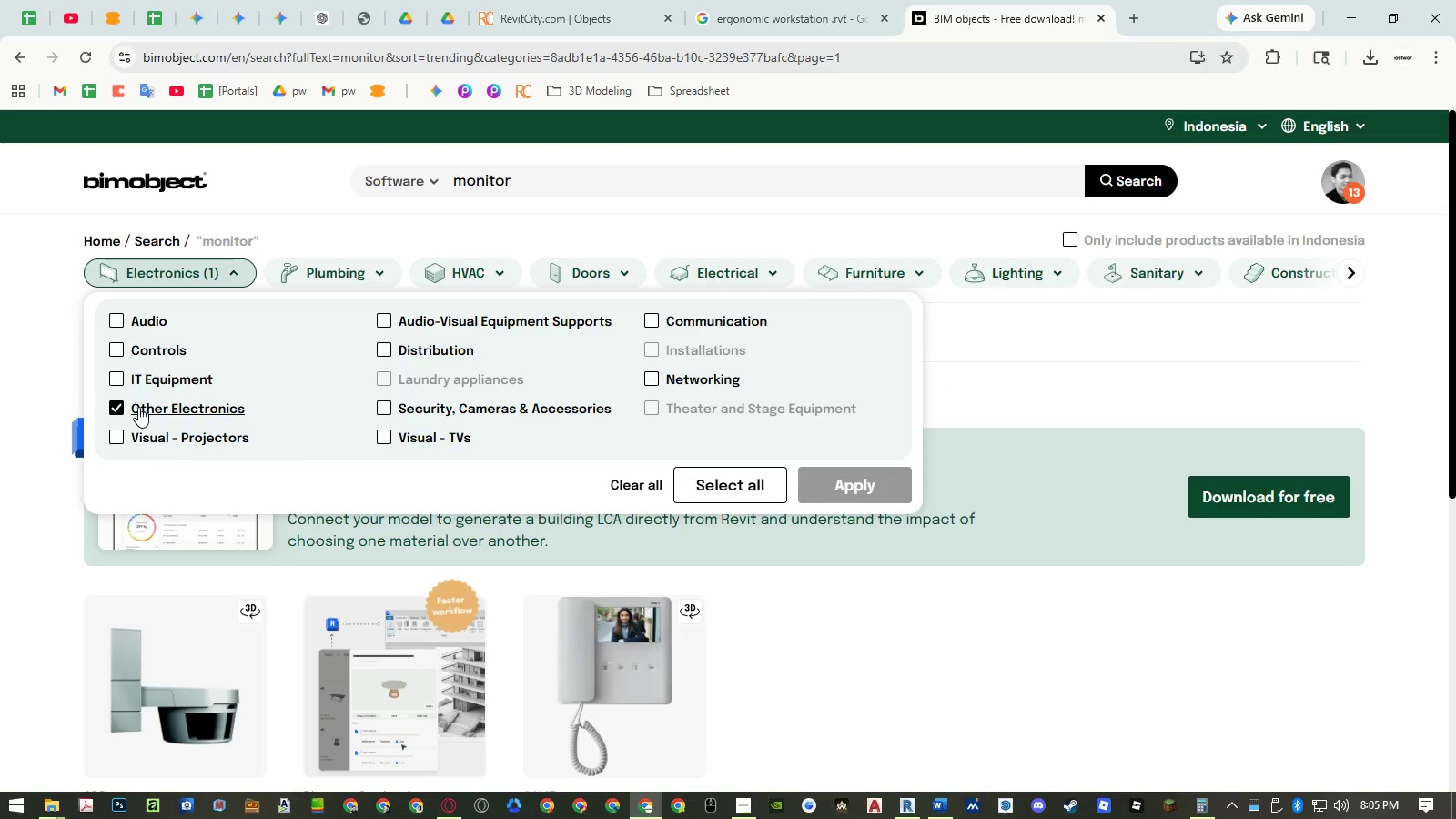 
left_click_drag(start_coordinate=[138, 407], to_coordinate=[833, 479])
 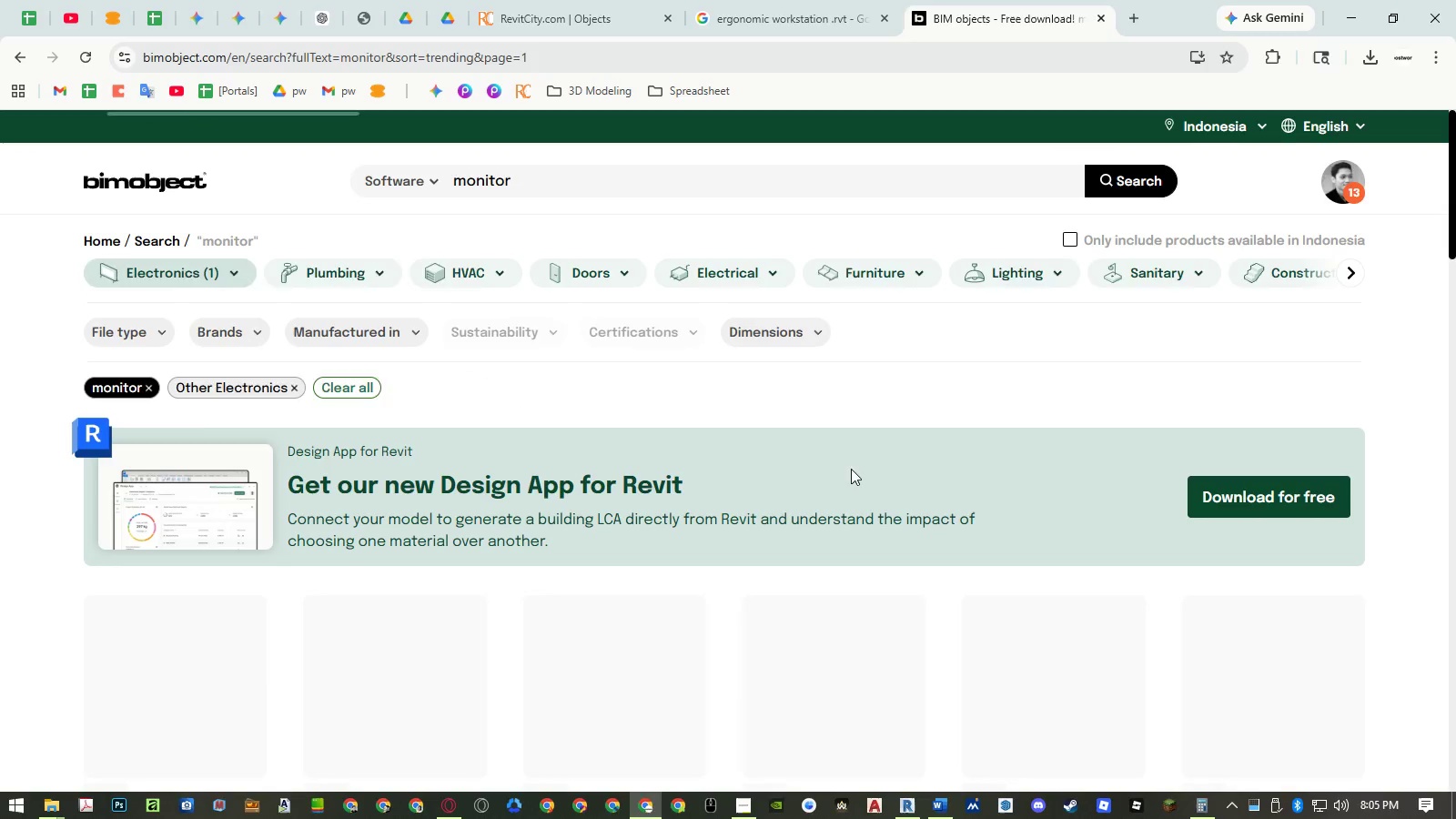 
left_click([833, 479])
 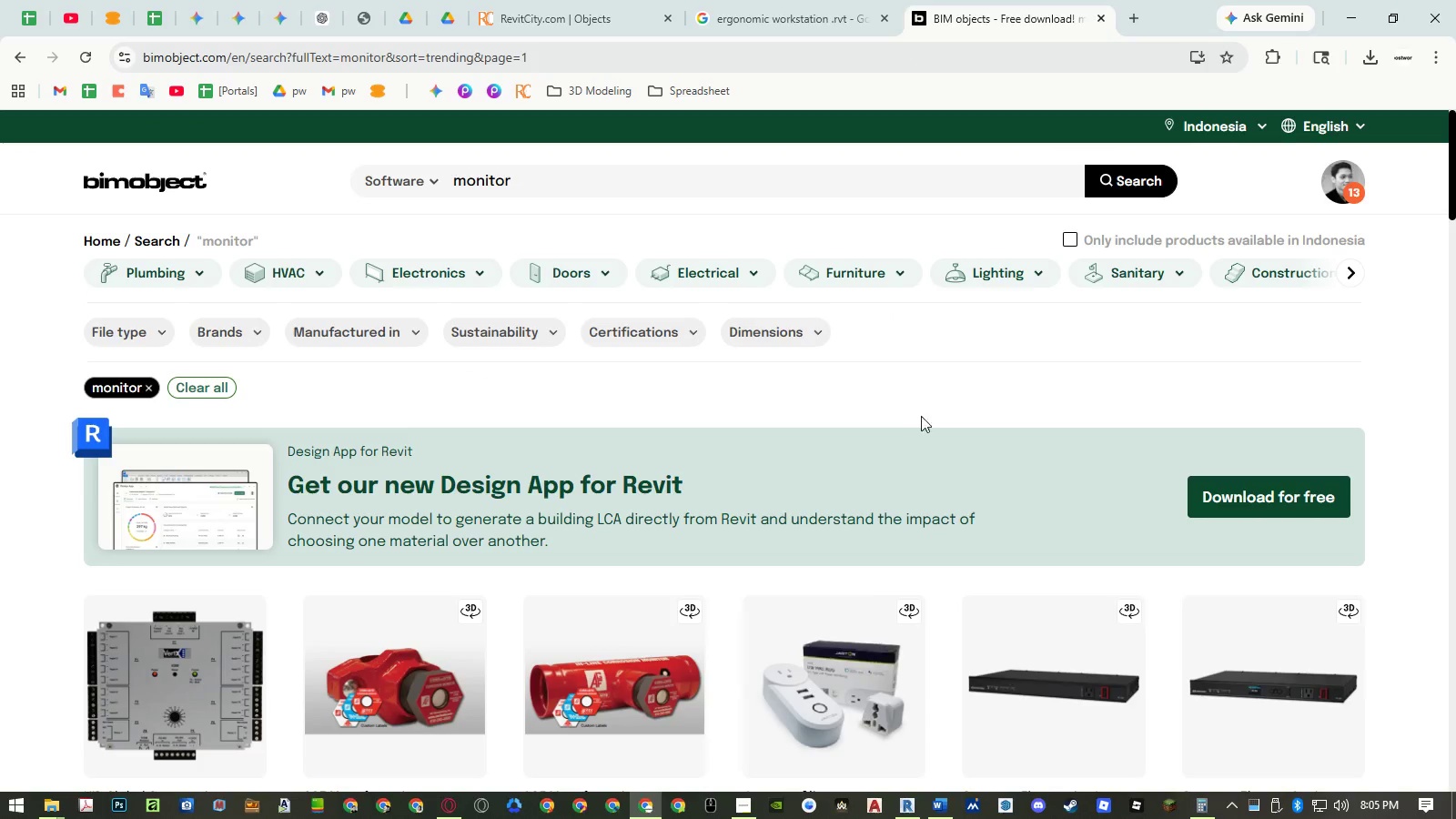 
scroll: coordinate [928, 390], scroll_direction: down, amount: 20.0
 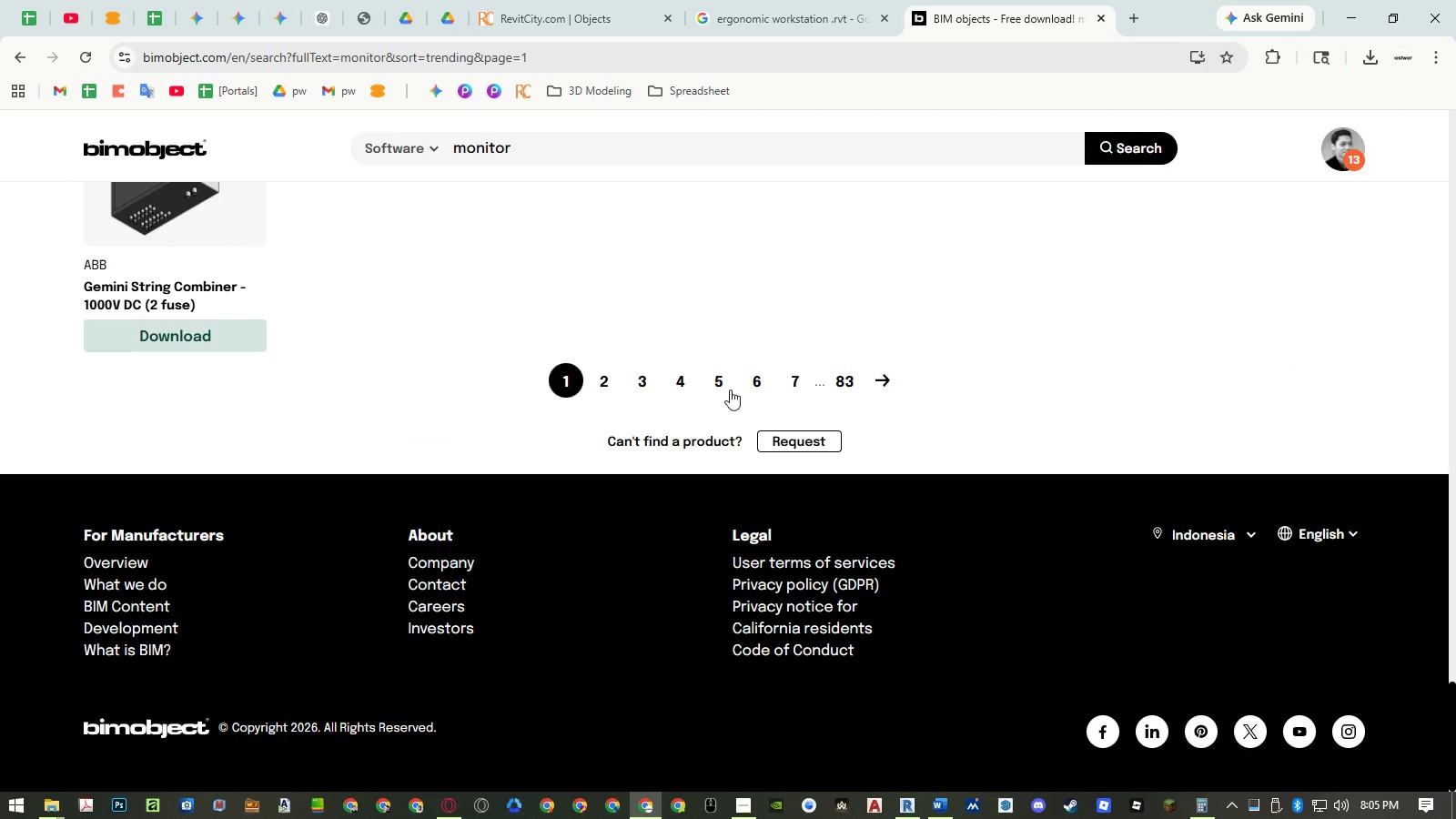 
left_click([605, 390])
 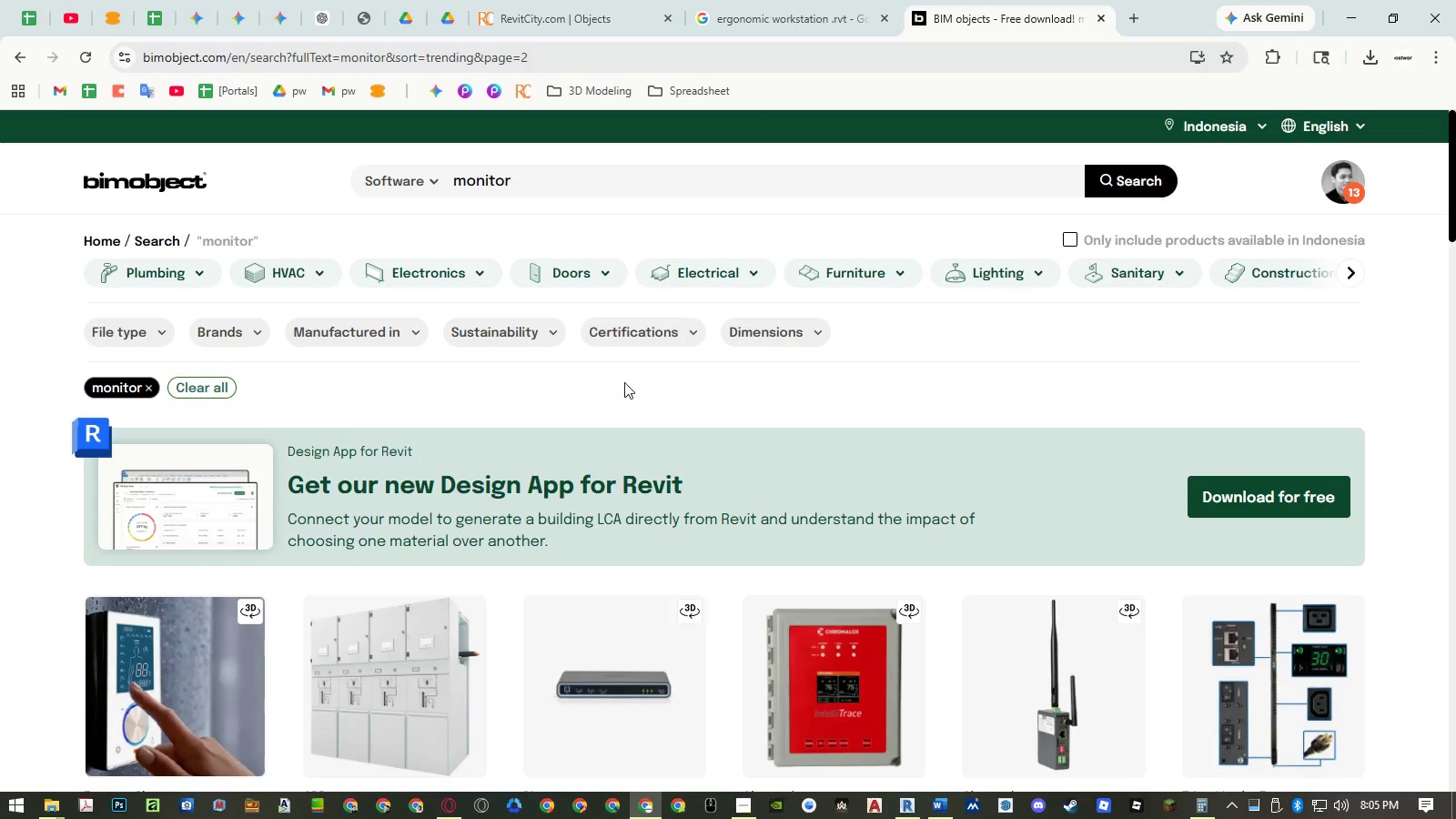 
scroll: coordinate [680, 367], scroll_direction: down, amount: 19.0
 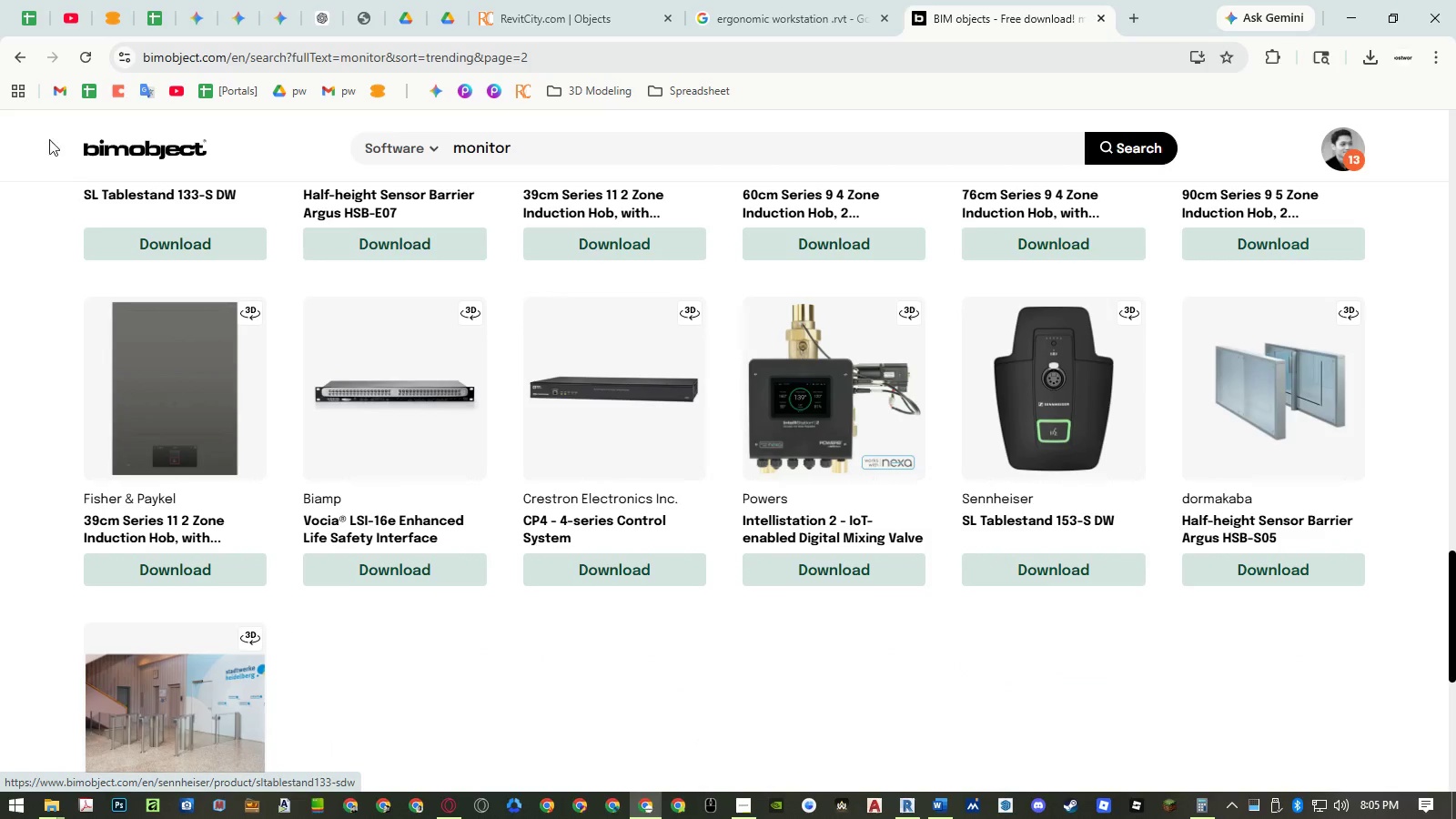 
left_click([25, 67])
 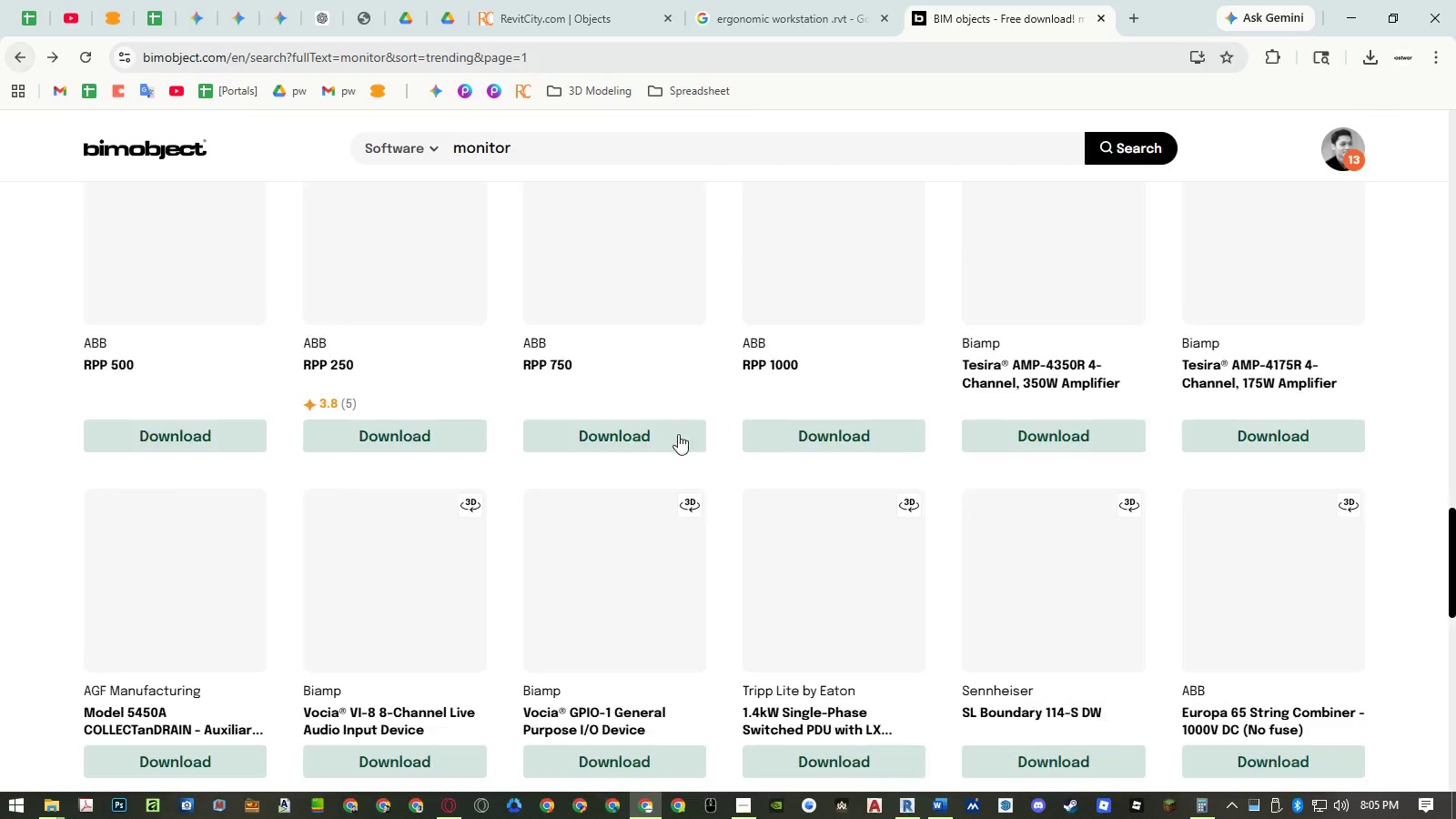 
scroll: coordinate [732, 454], scroll_direction: up, amount: 13.0
 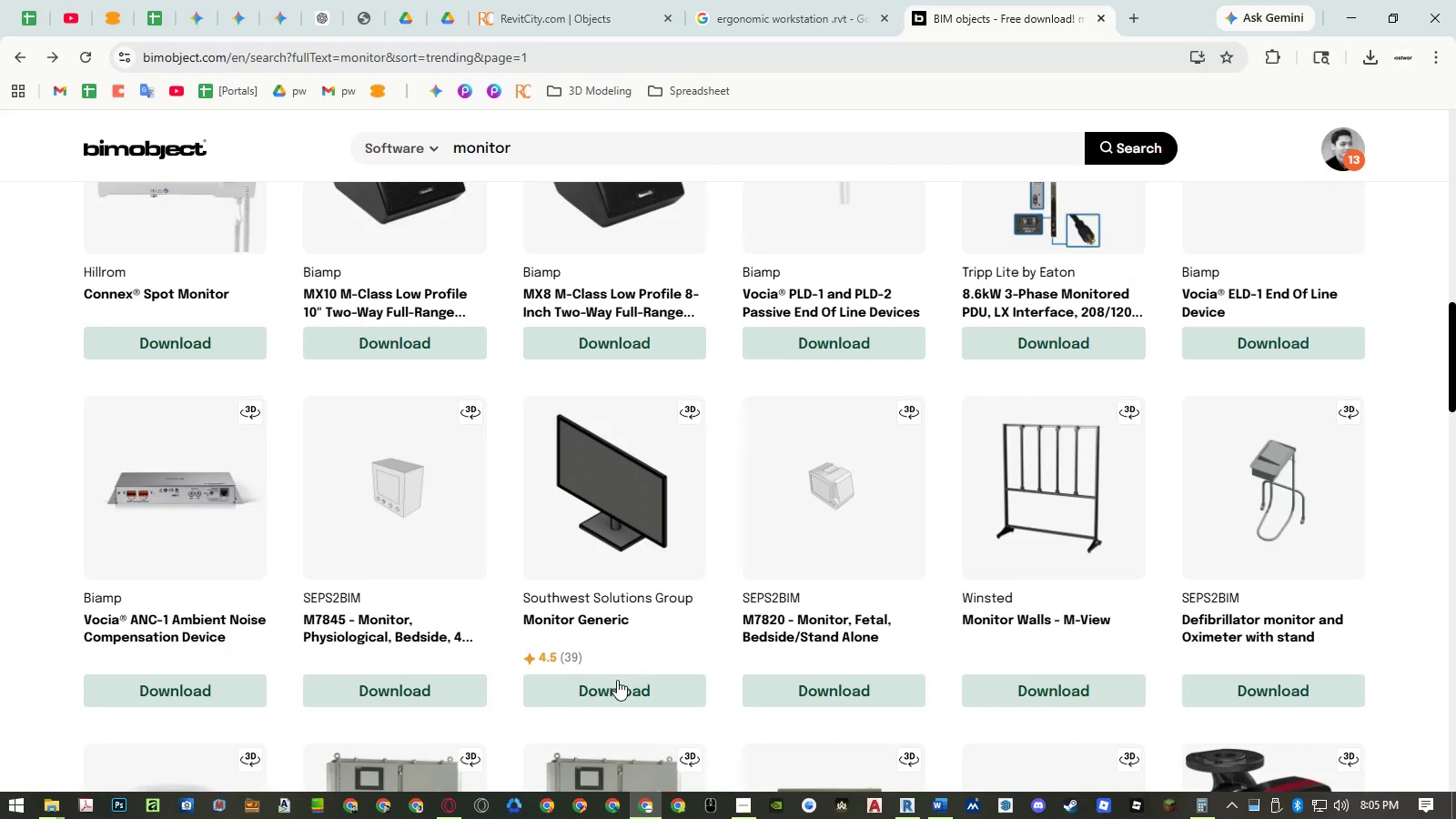 
left_click([615, 686])
 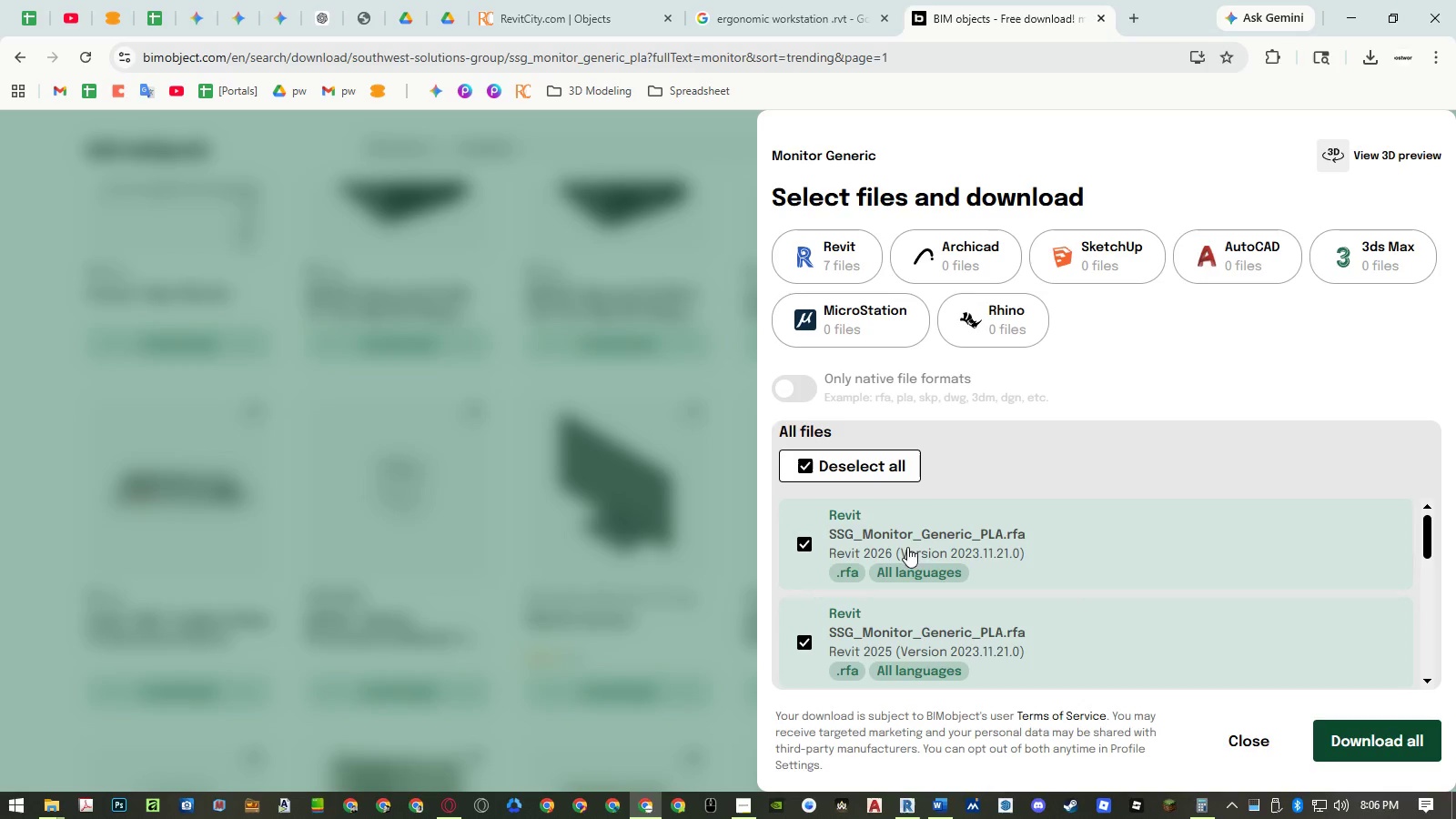 
left_click([824, 262])
 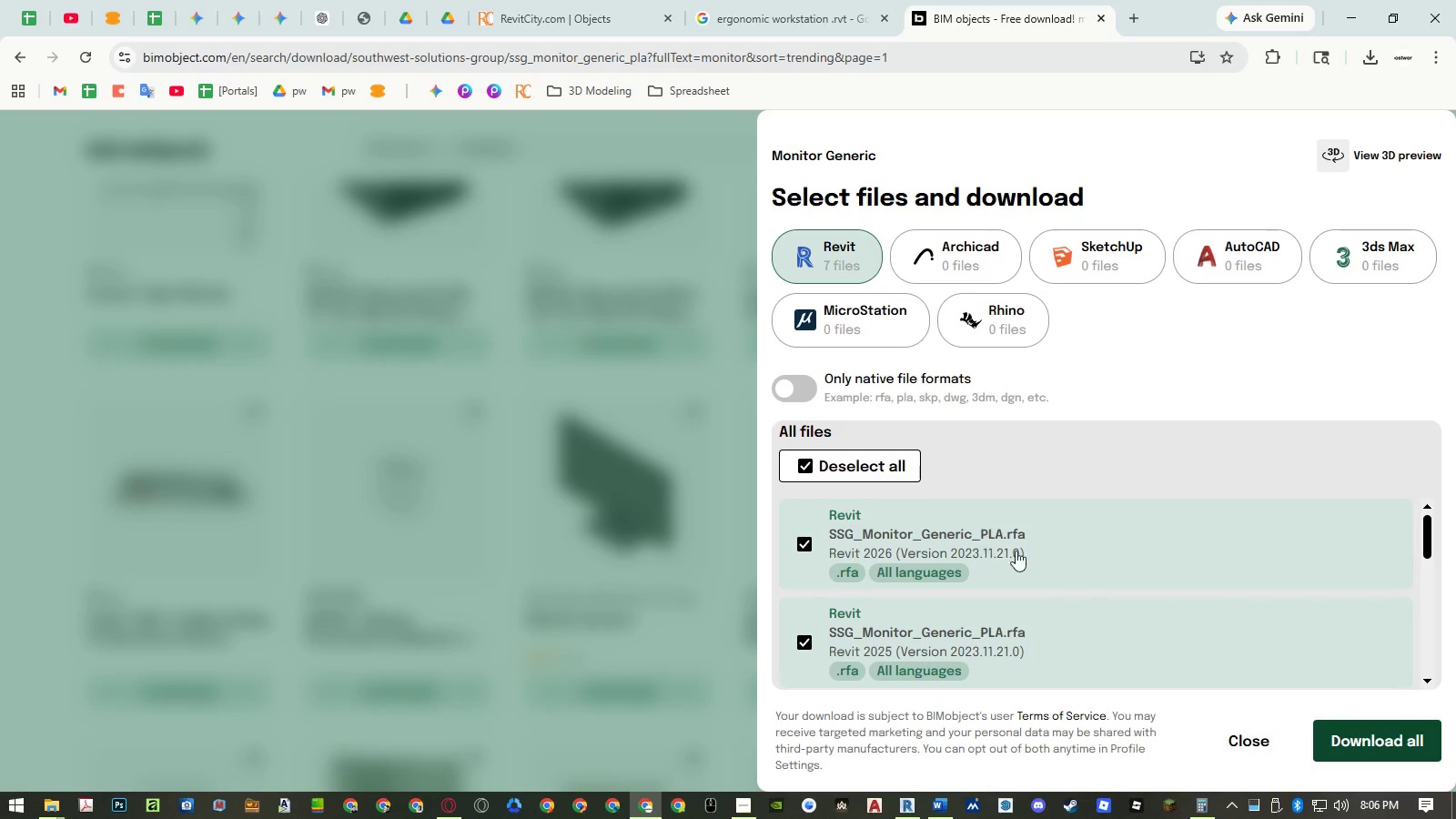 
scroll: coordinate [1114, 554], scroll_direction: down, amount: 6.0
 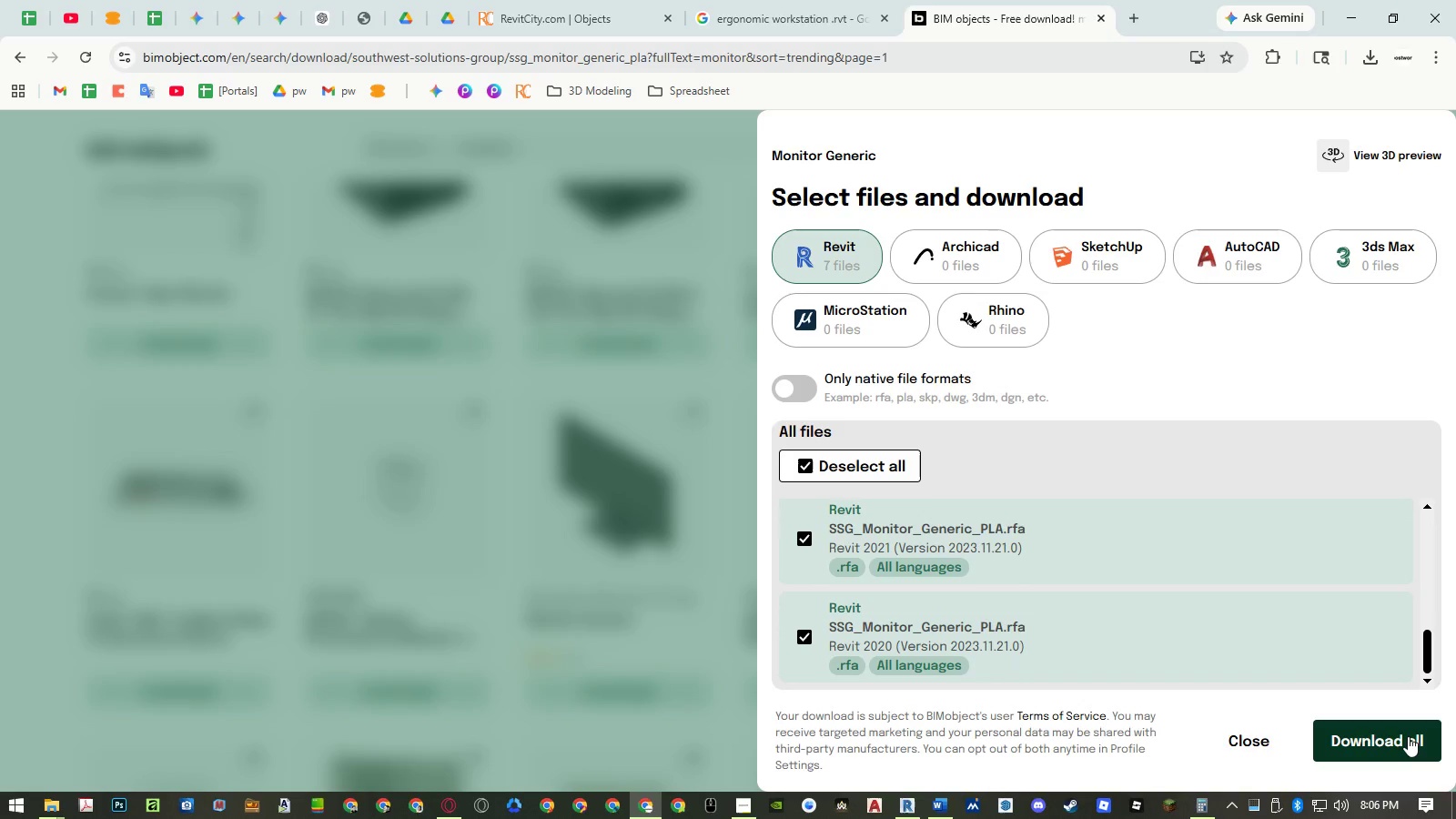 
left_click([1409, 736])
 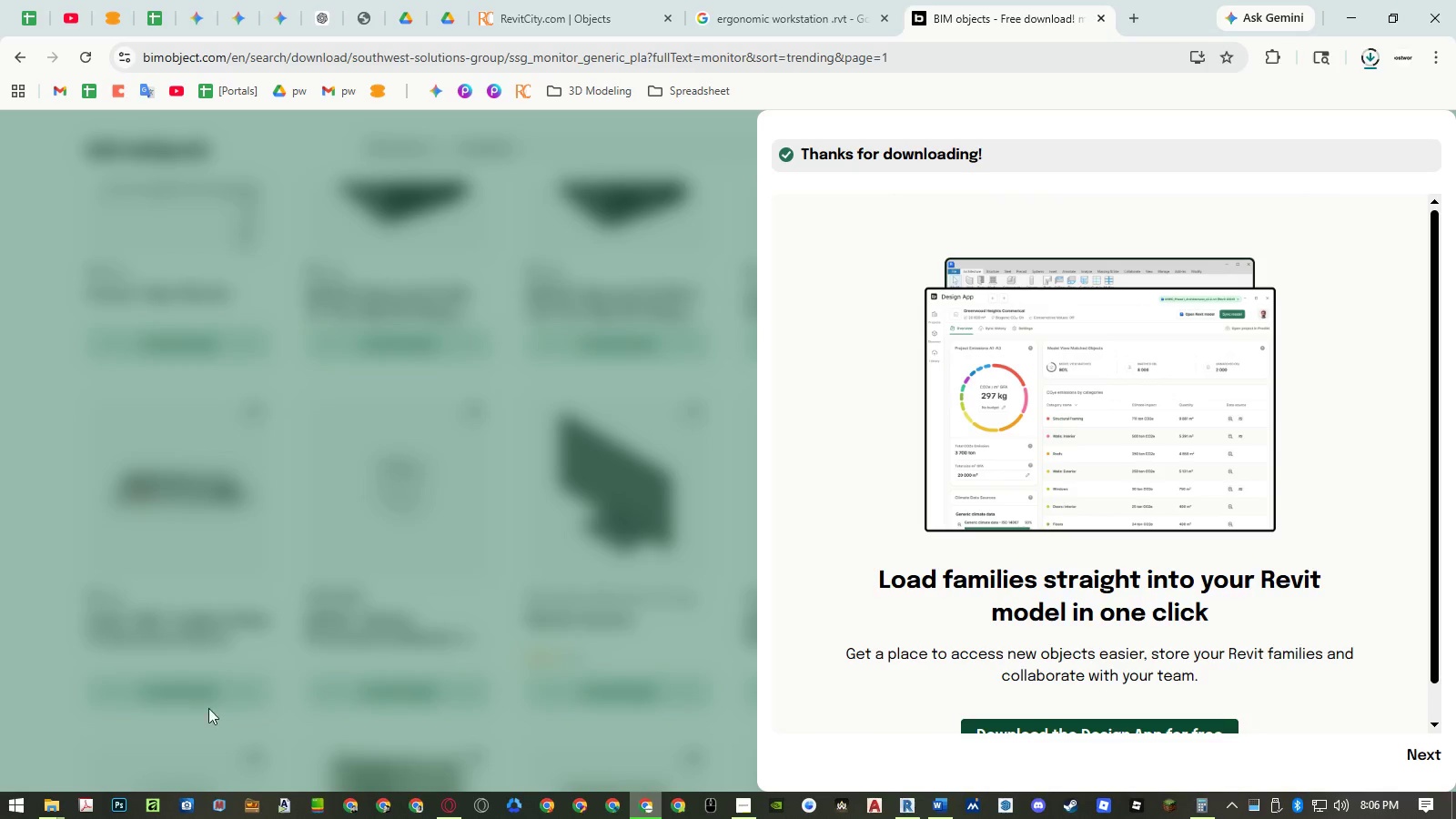 
left_click([46, 810])
 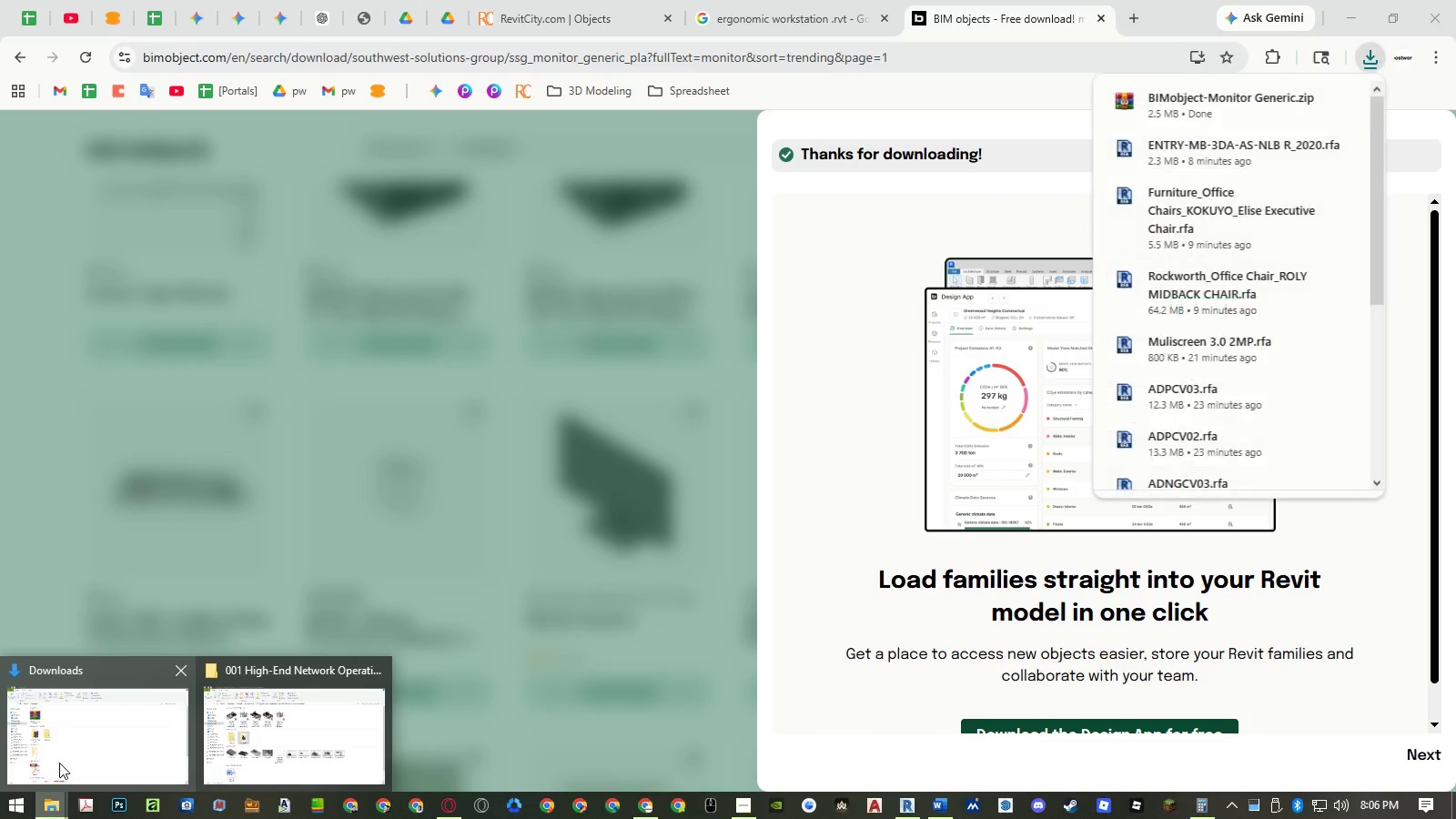 
left_click([60, 762])
 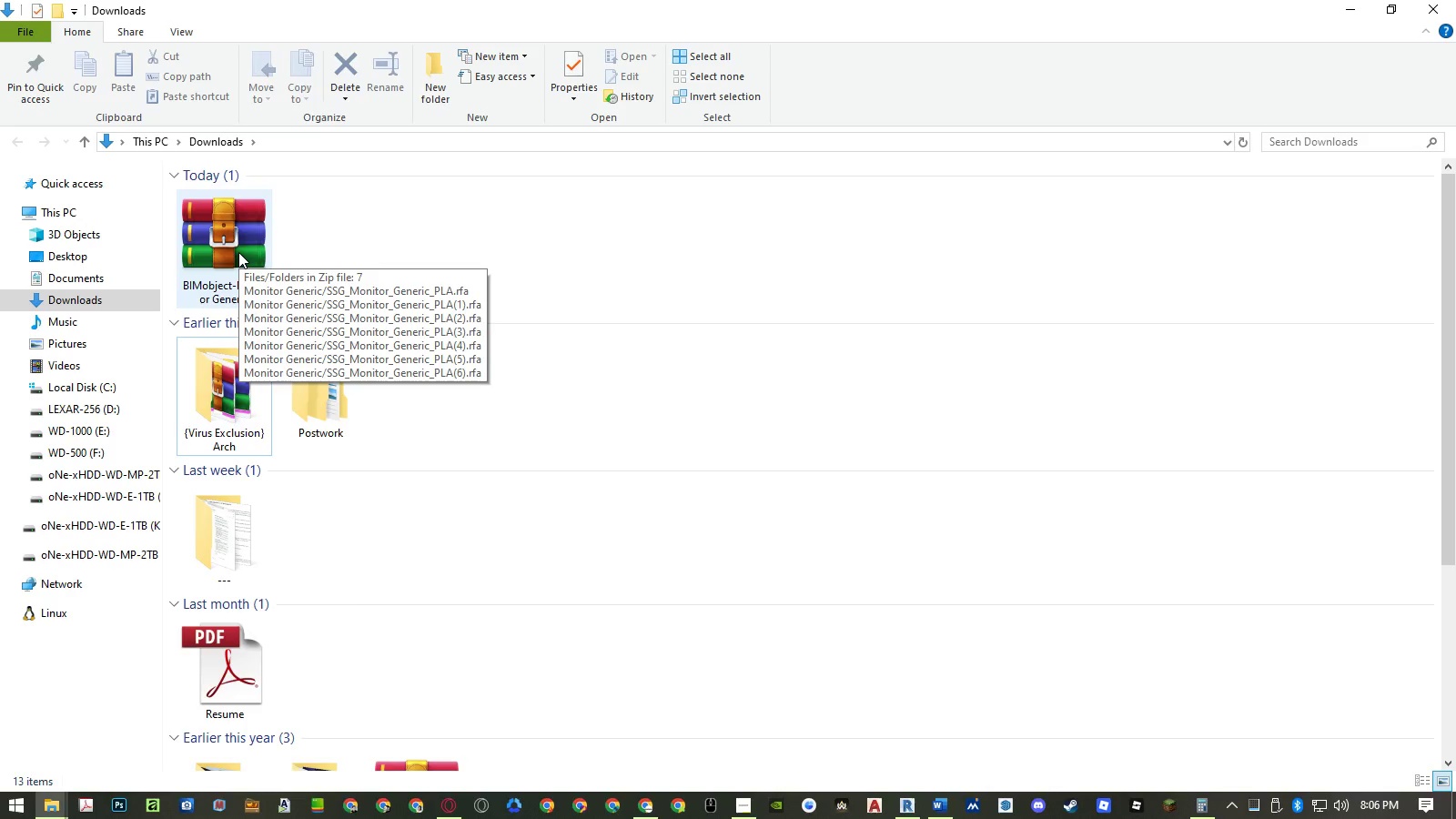 
wait(5.08)
 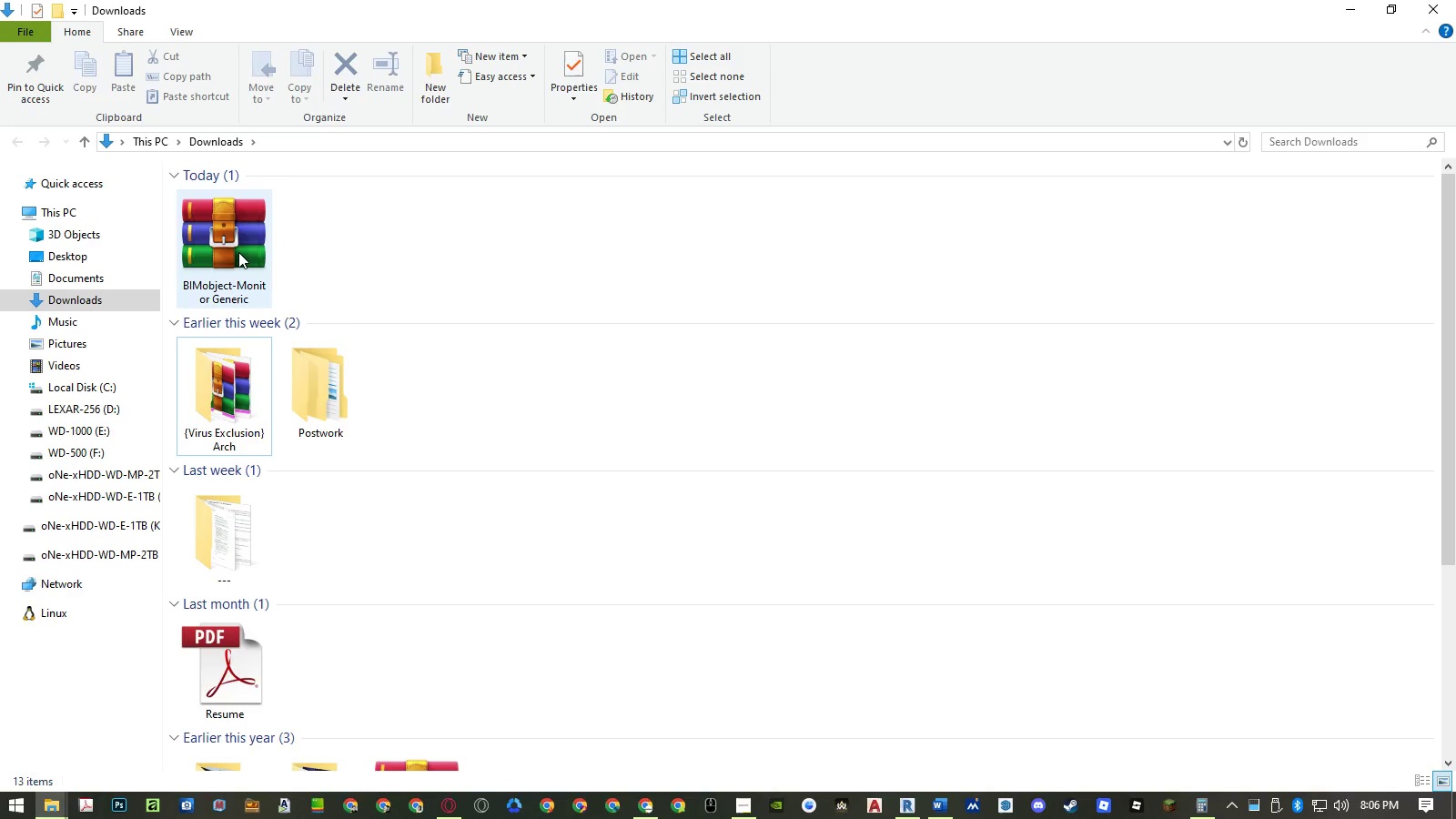 
double_click([238, 252])
 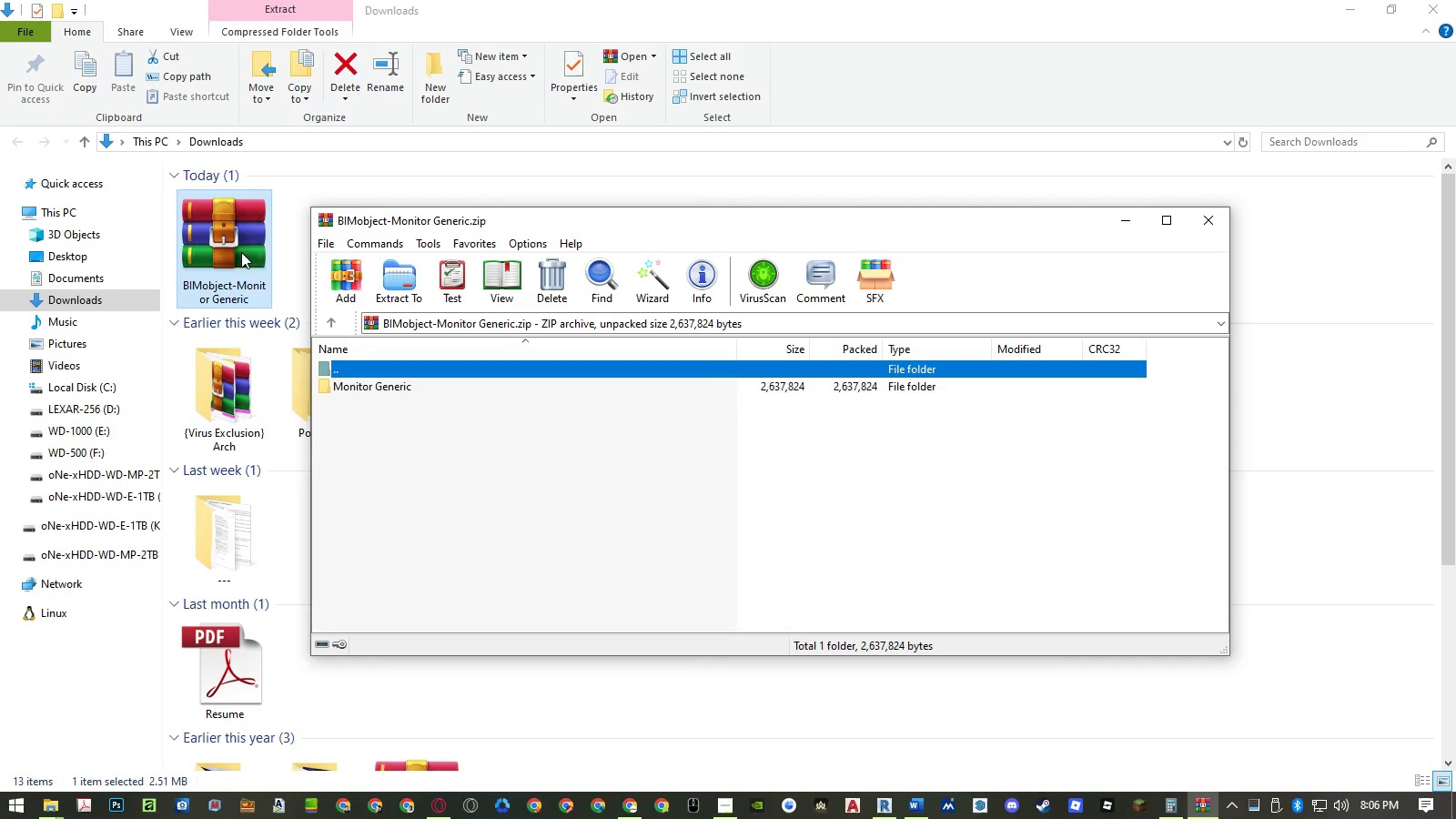 
left_click([1211, 227])
 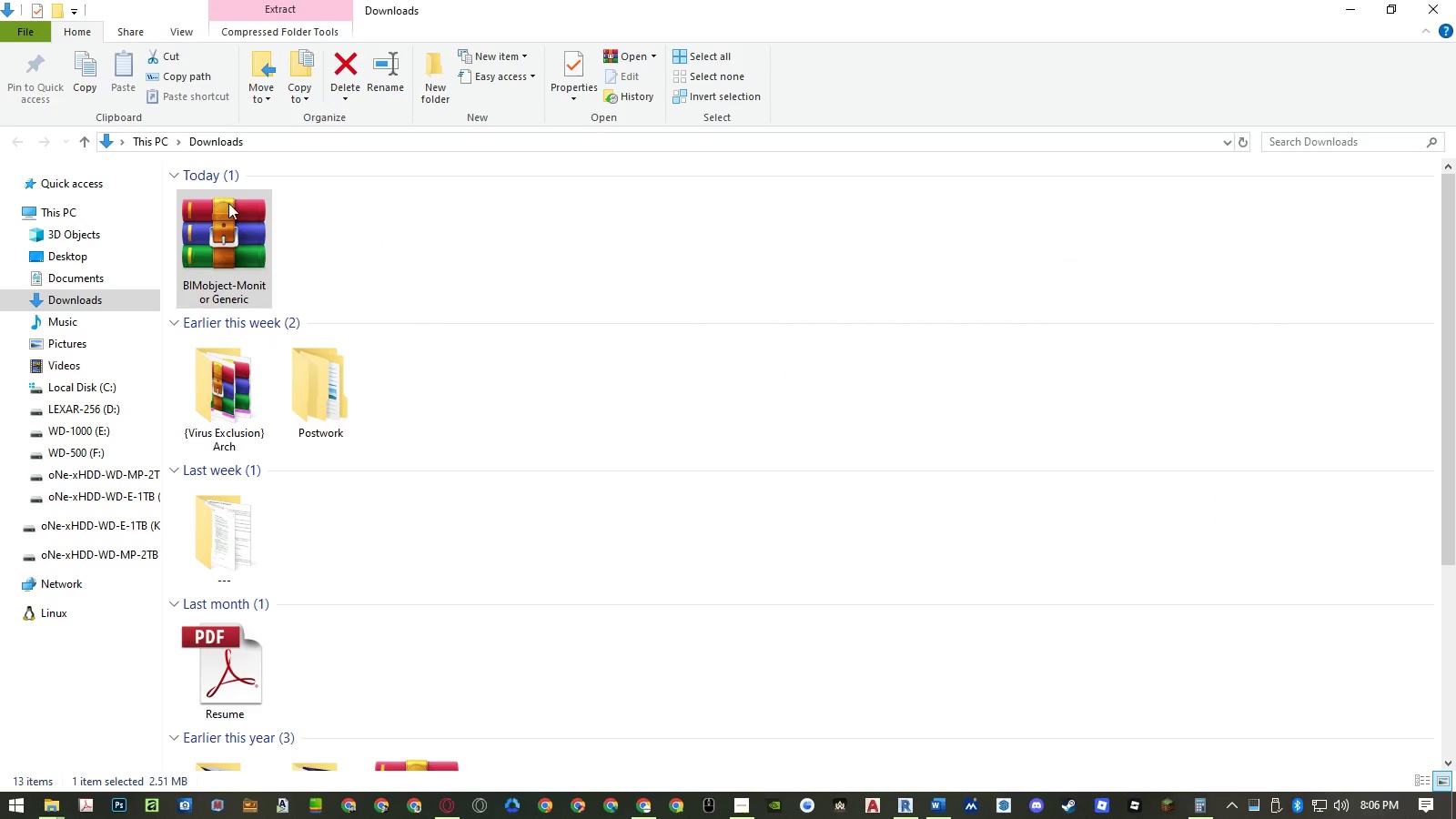 
right_click([207, 211])
 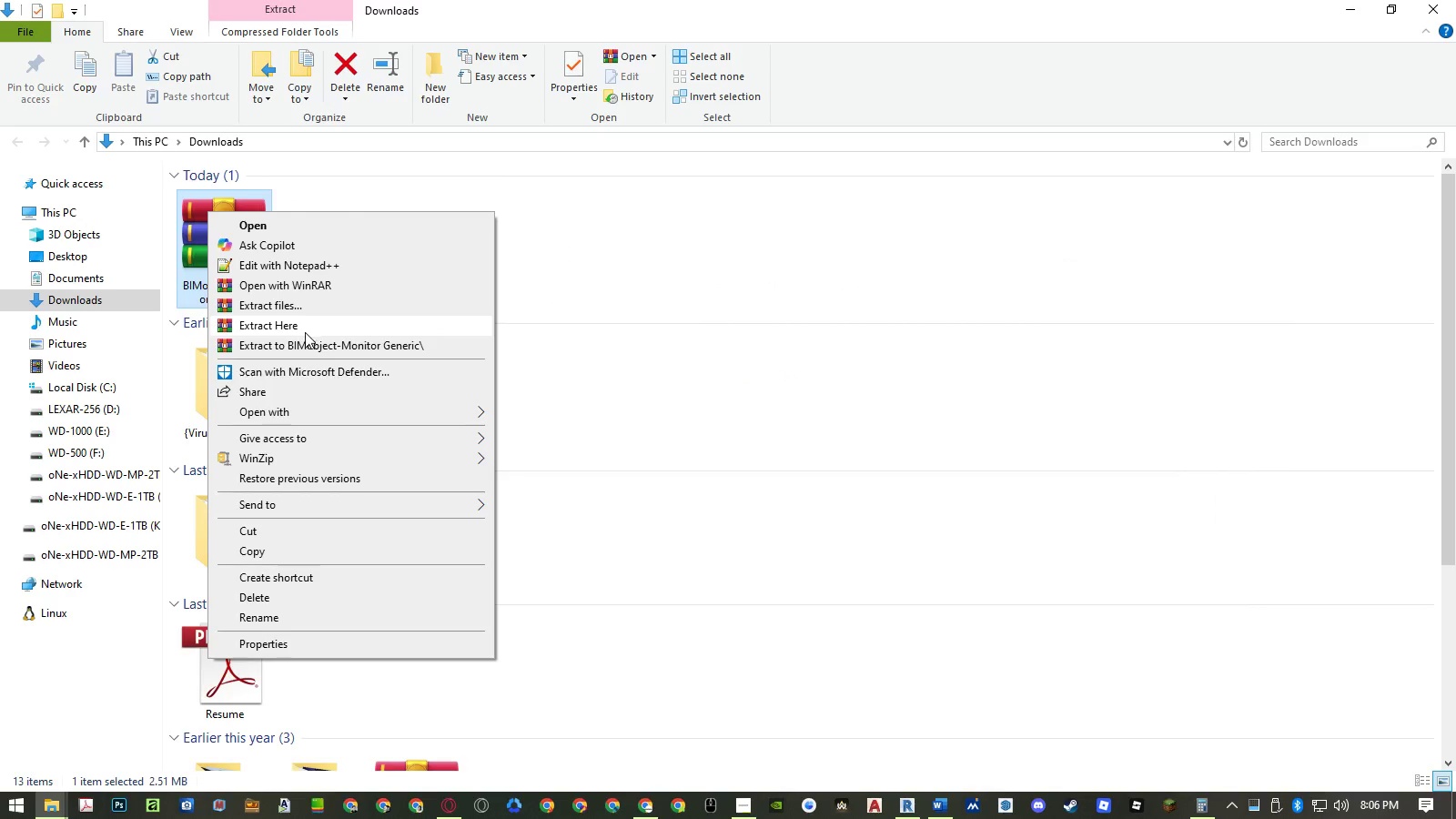 
left_click([306, 326])
 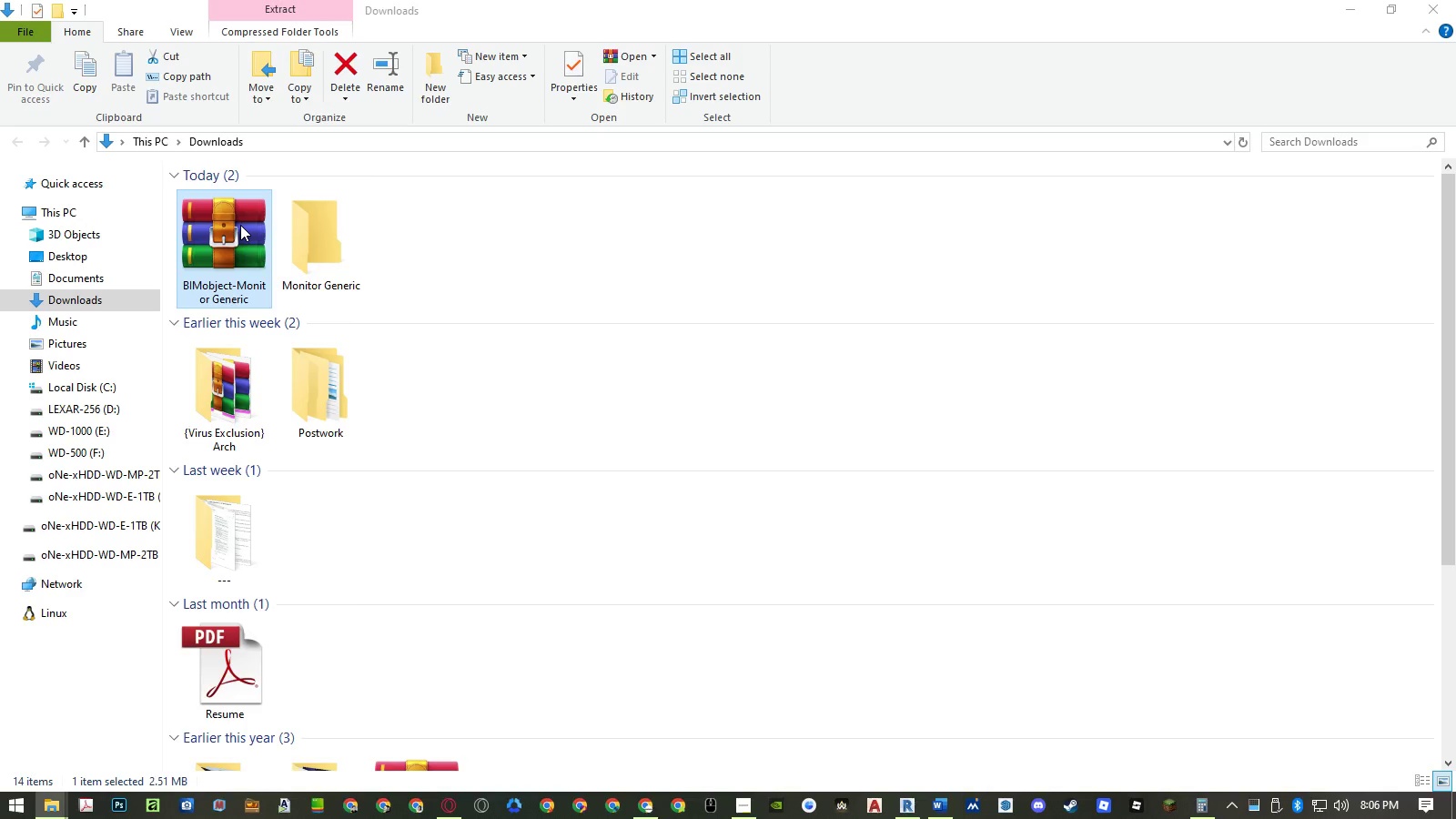 
right_click([240, 225])
 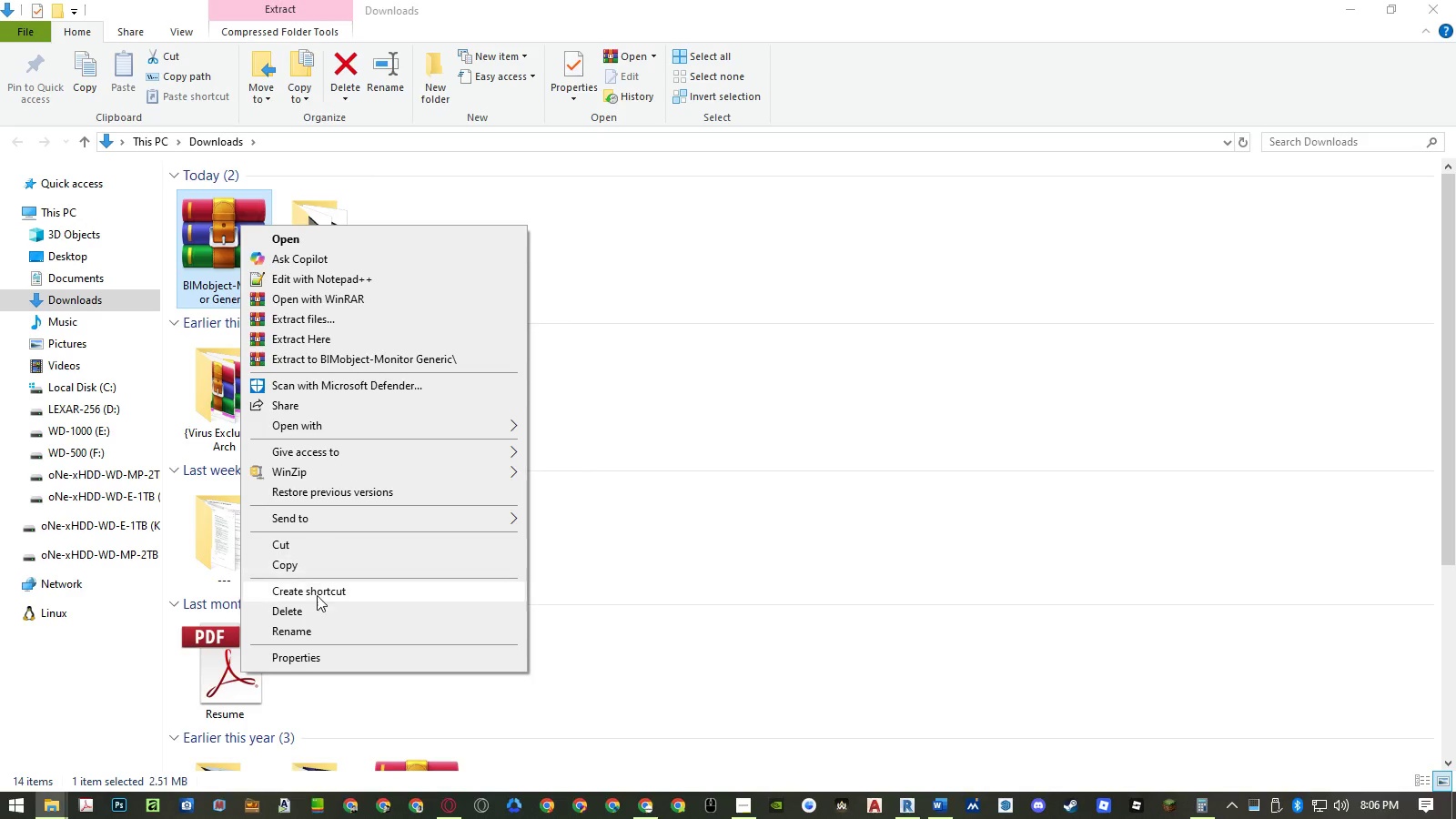 
left_click([314, 602])
 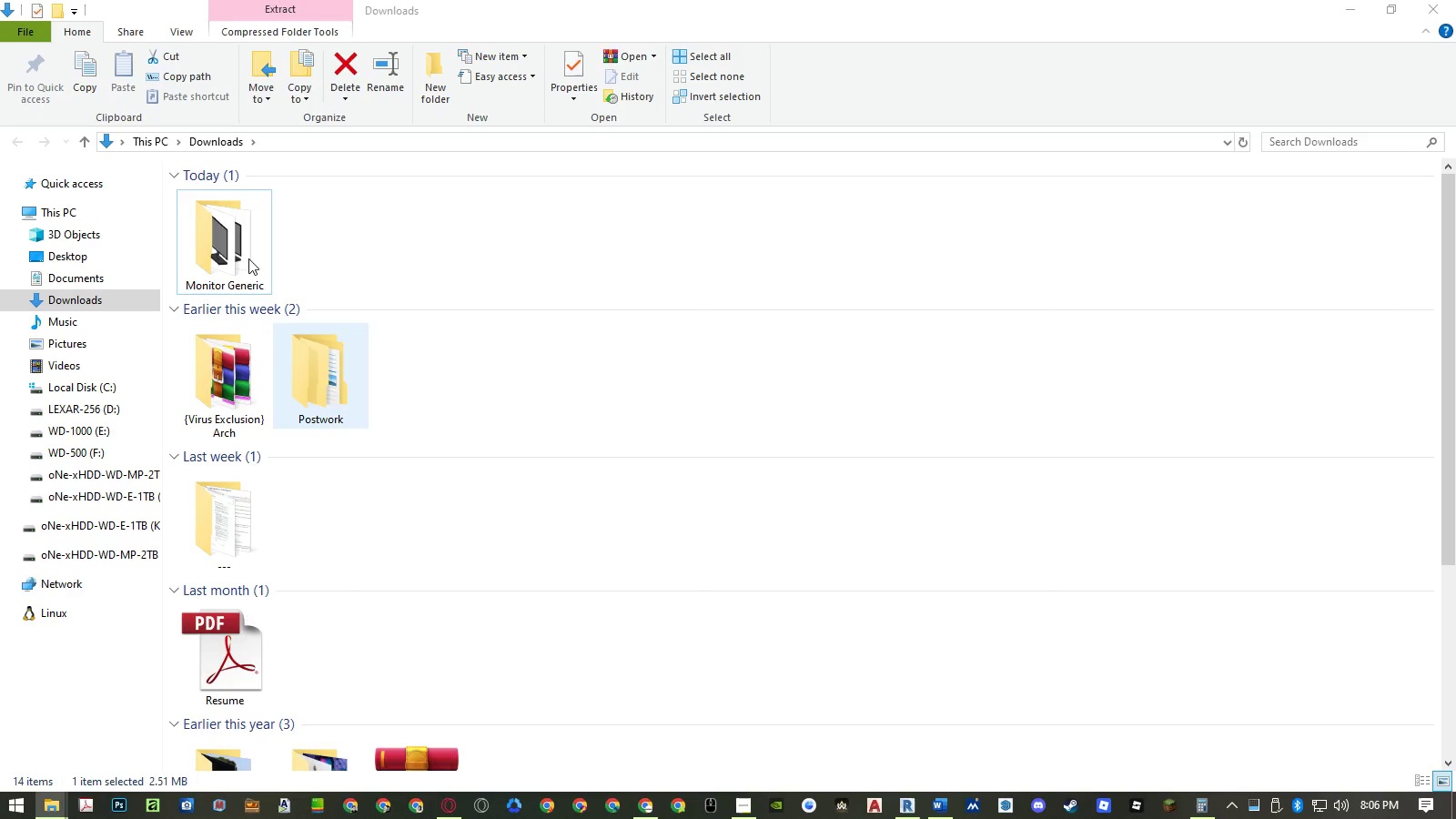 
double_click([228, 239])
 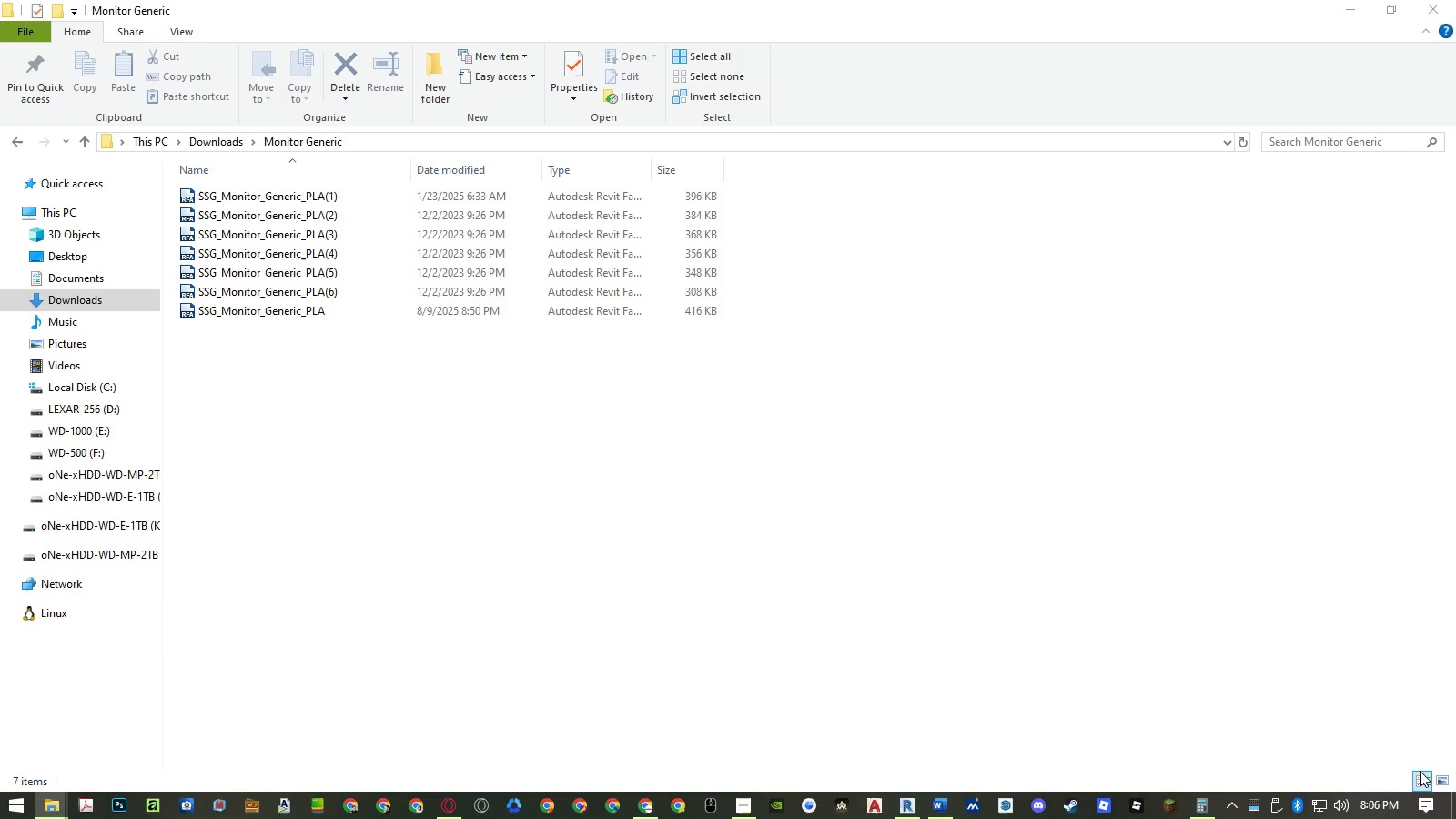 
left_click([1437, 776])
 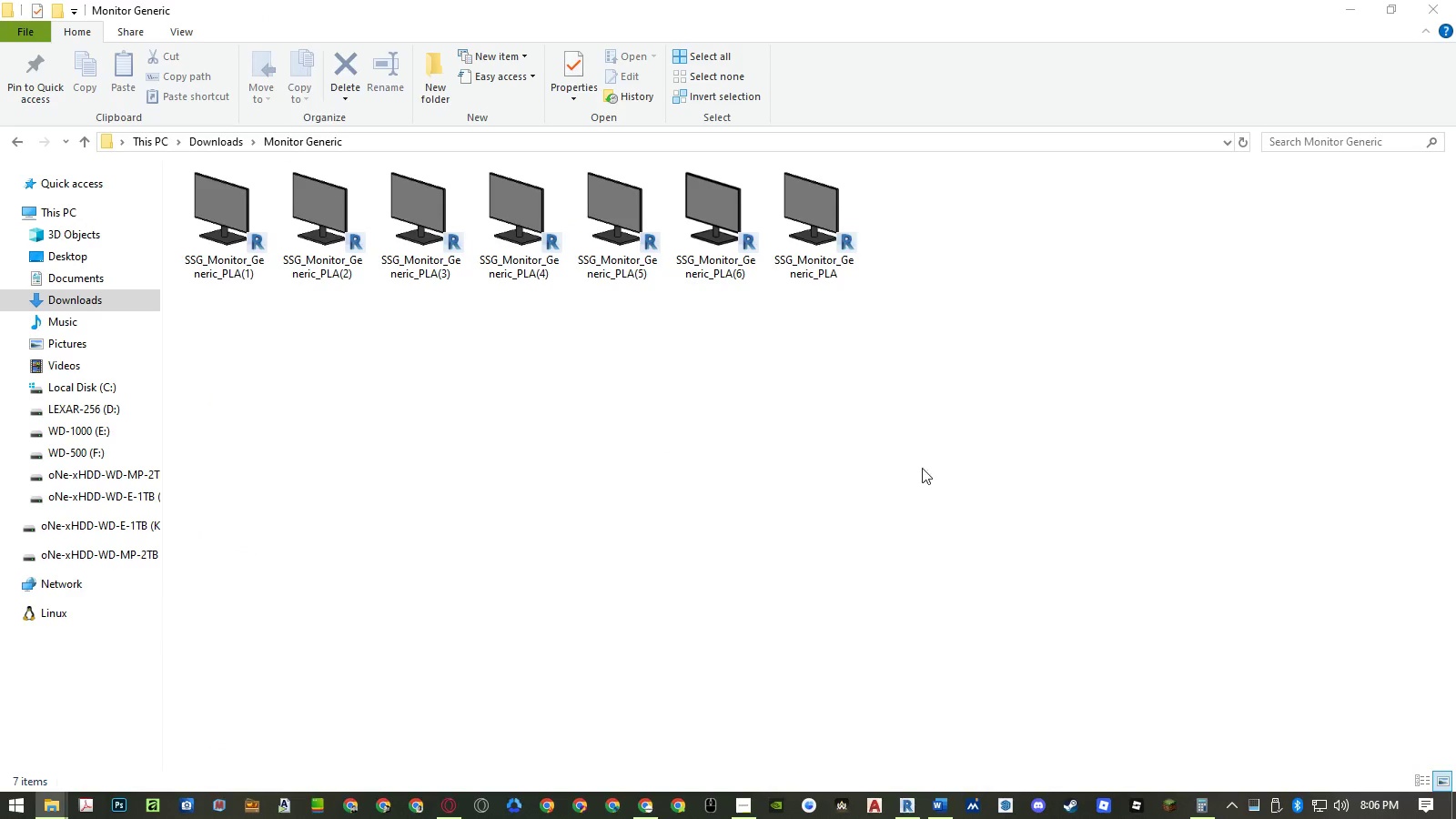 
left_click([904, 453])
 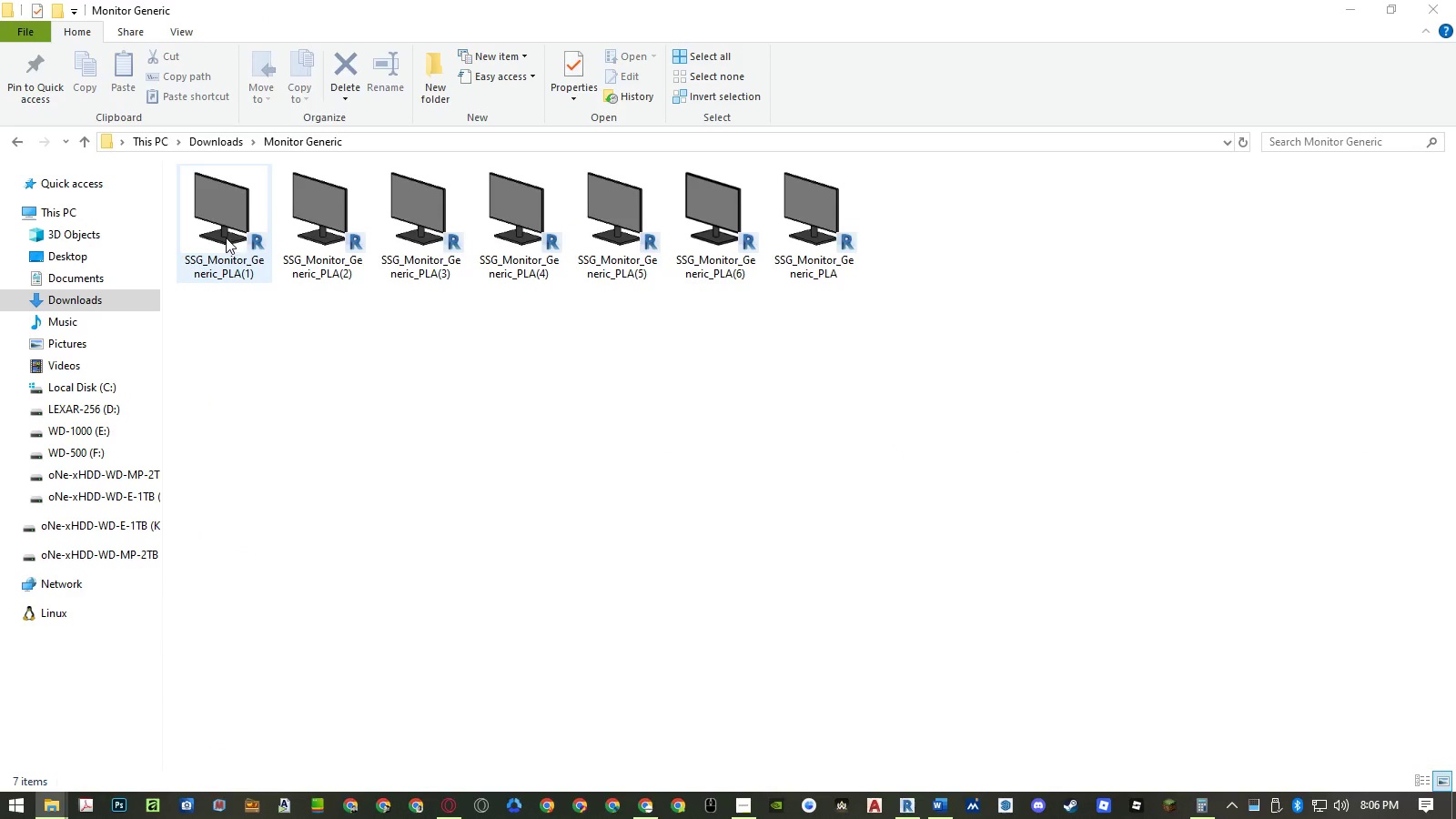 
left_click([226, 238])
 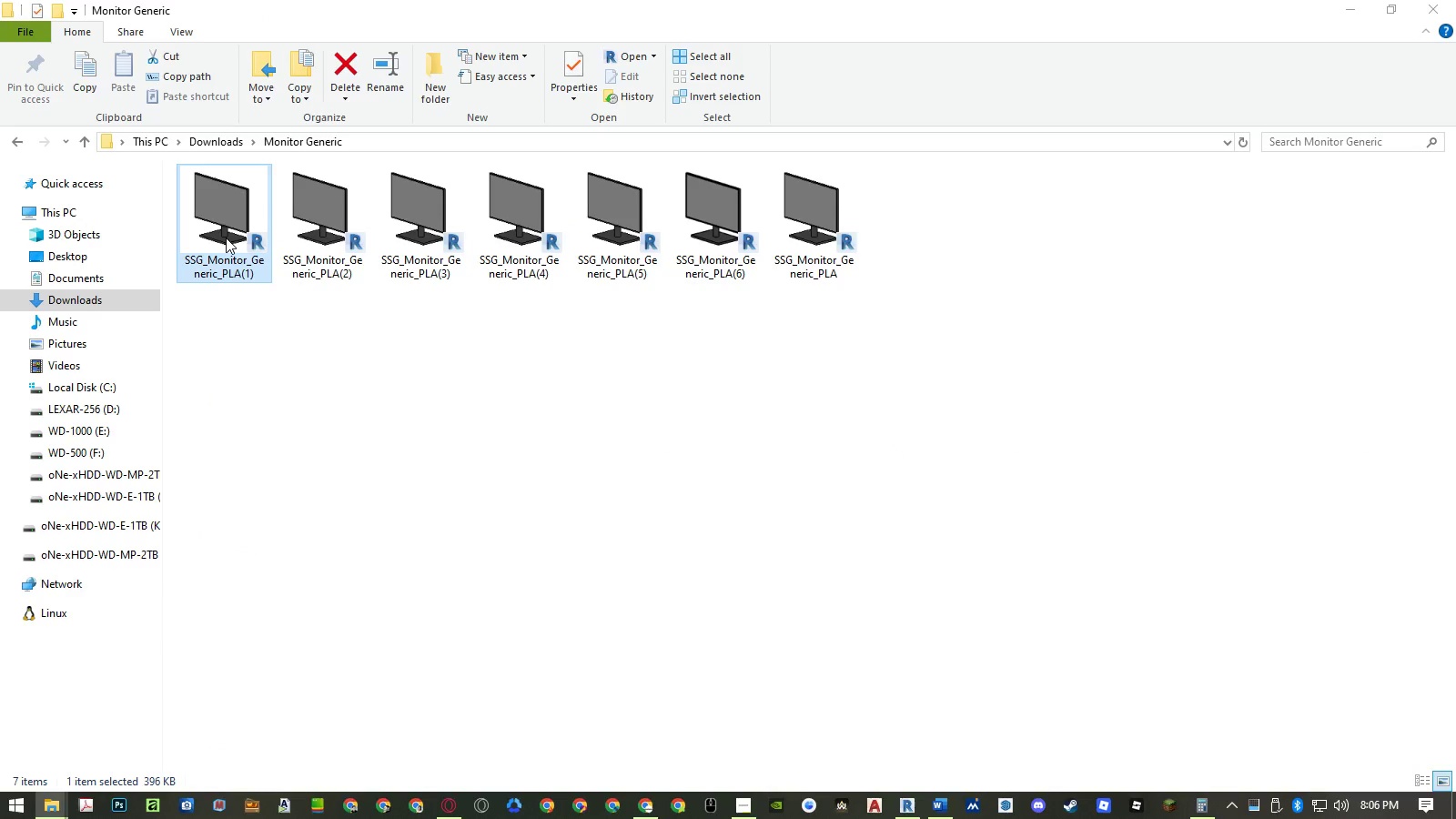 
double_click([226, 238])
 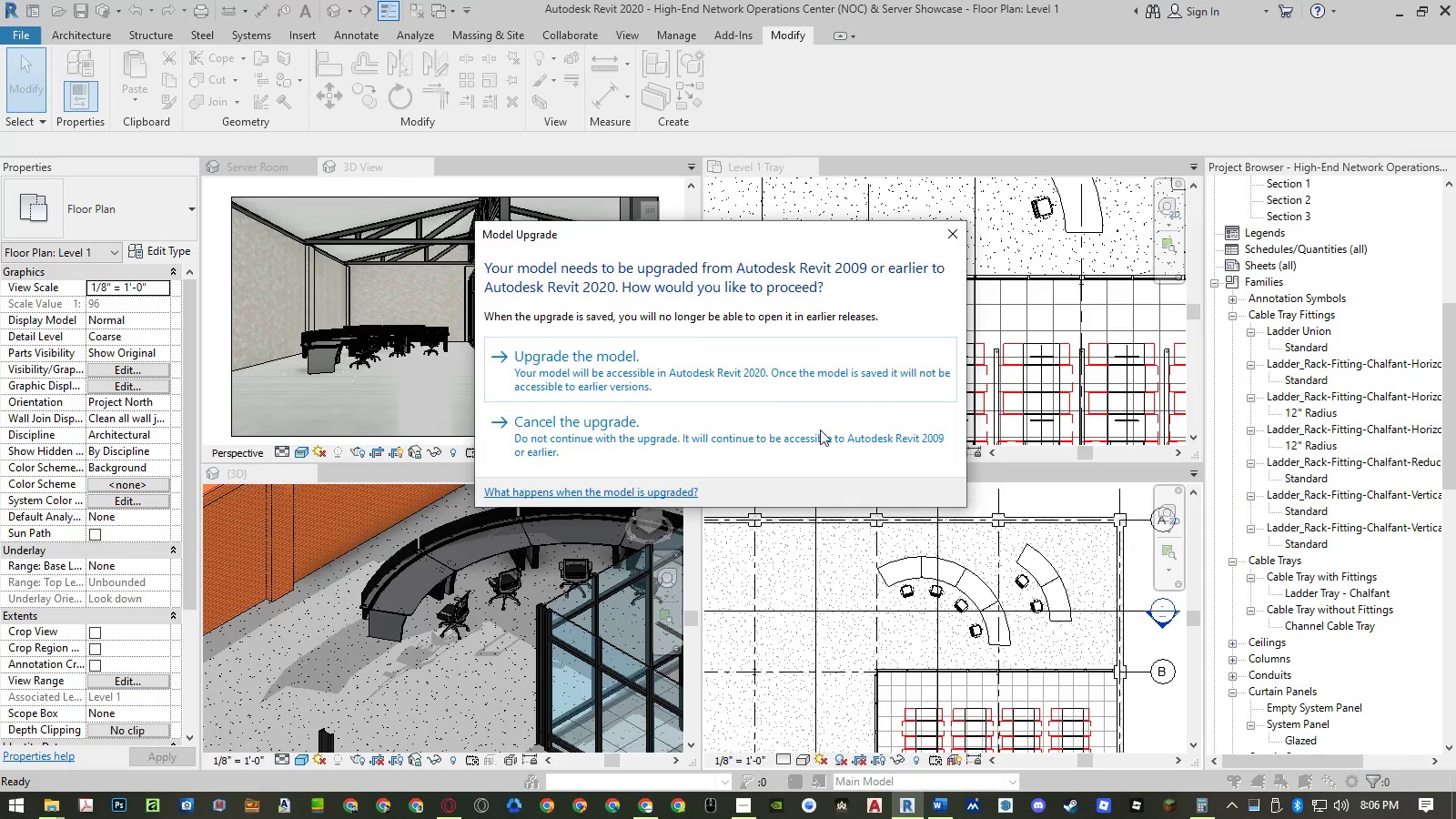 
left_click([954, 233])
 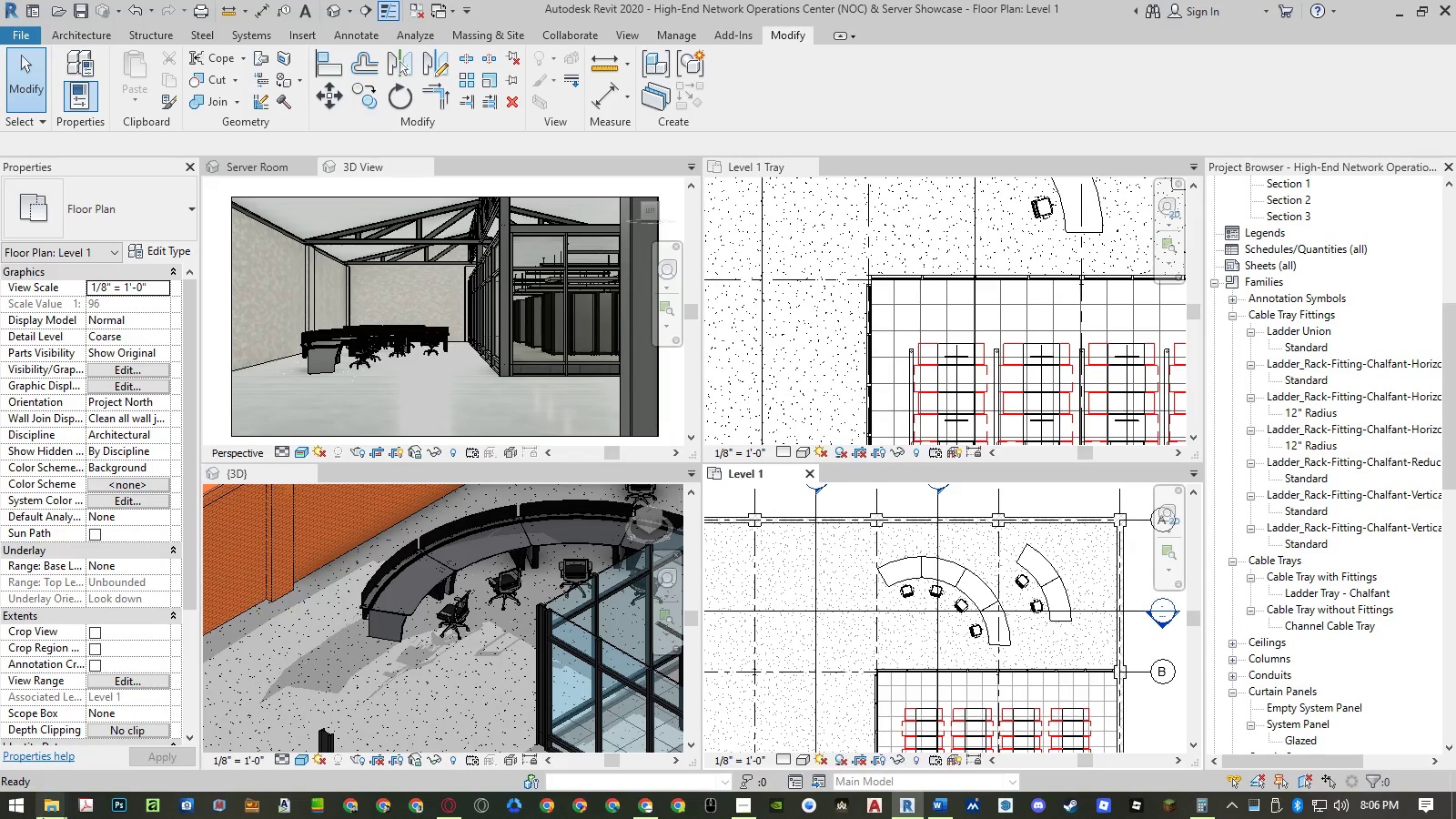 
left_click([41, 818])
 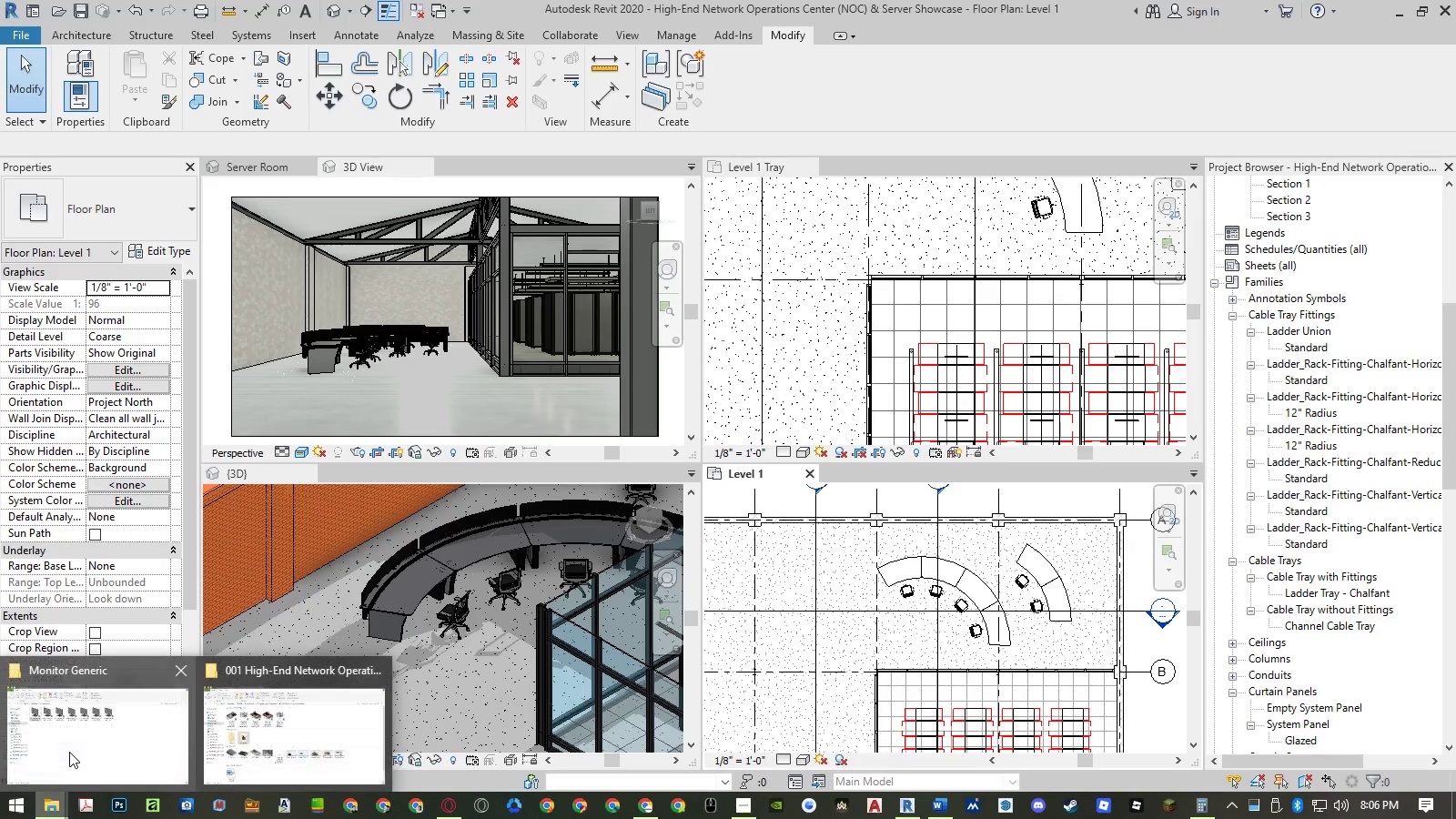 
left_click([70, 750])
 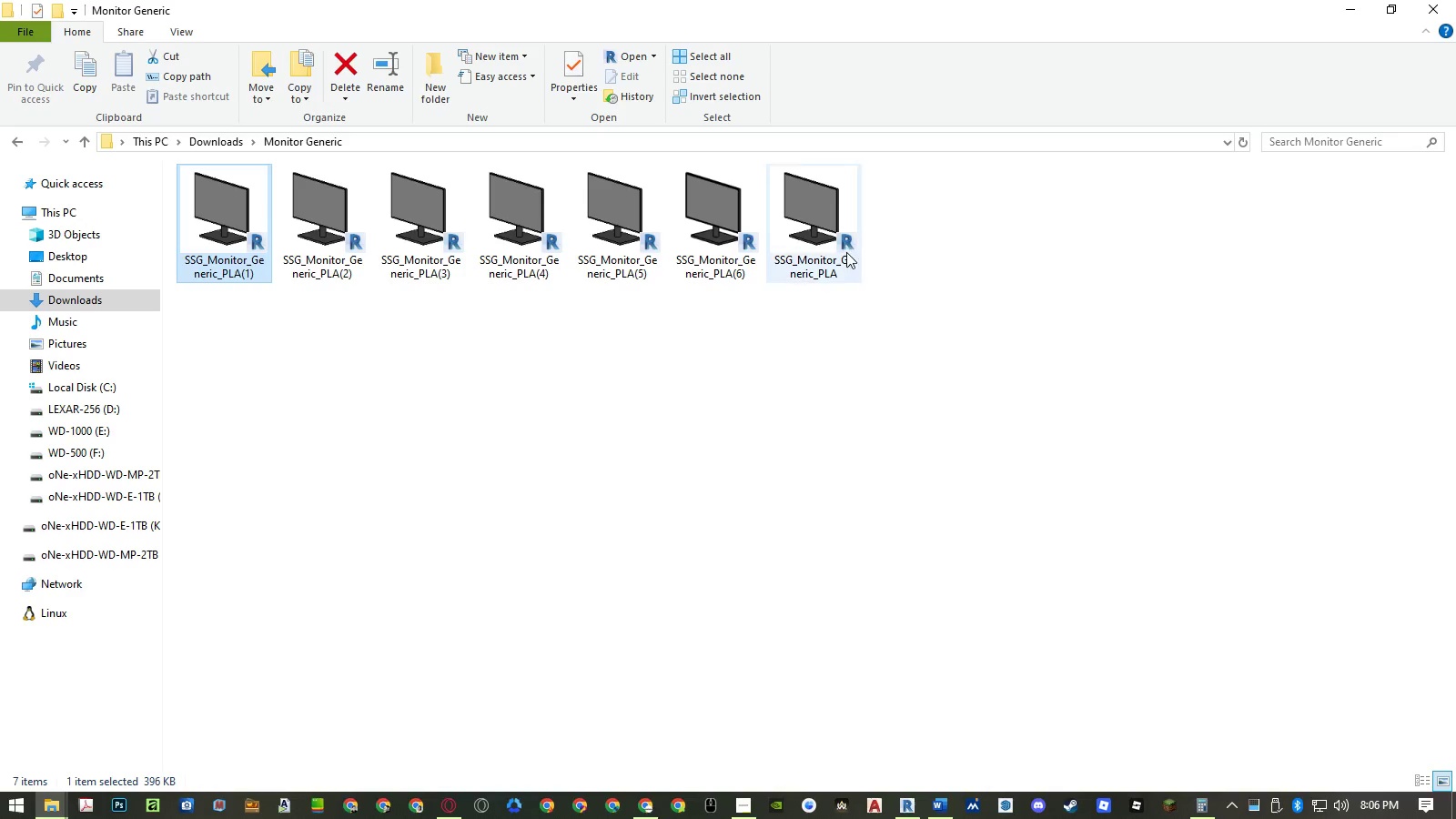 
double_click([831, 240])
 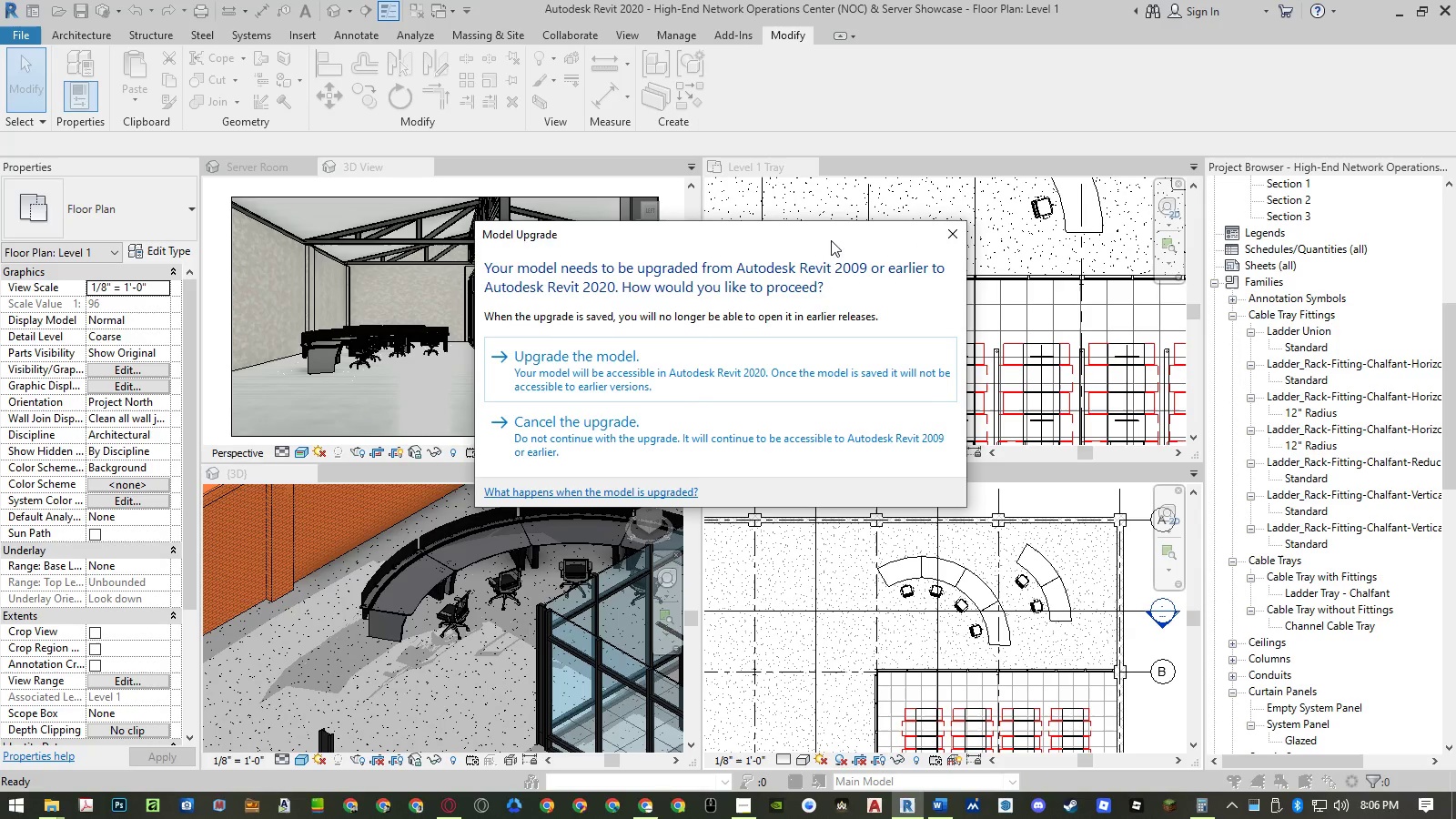 
left_click([743, 384])
 